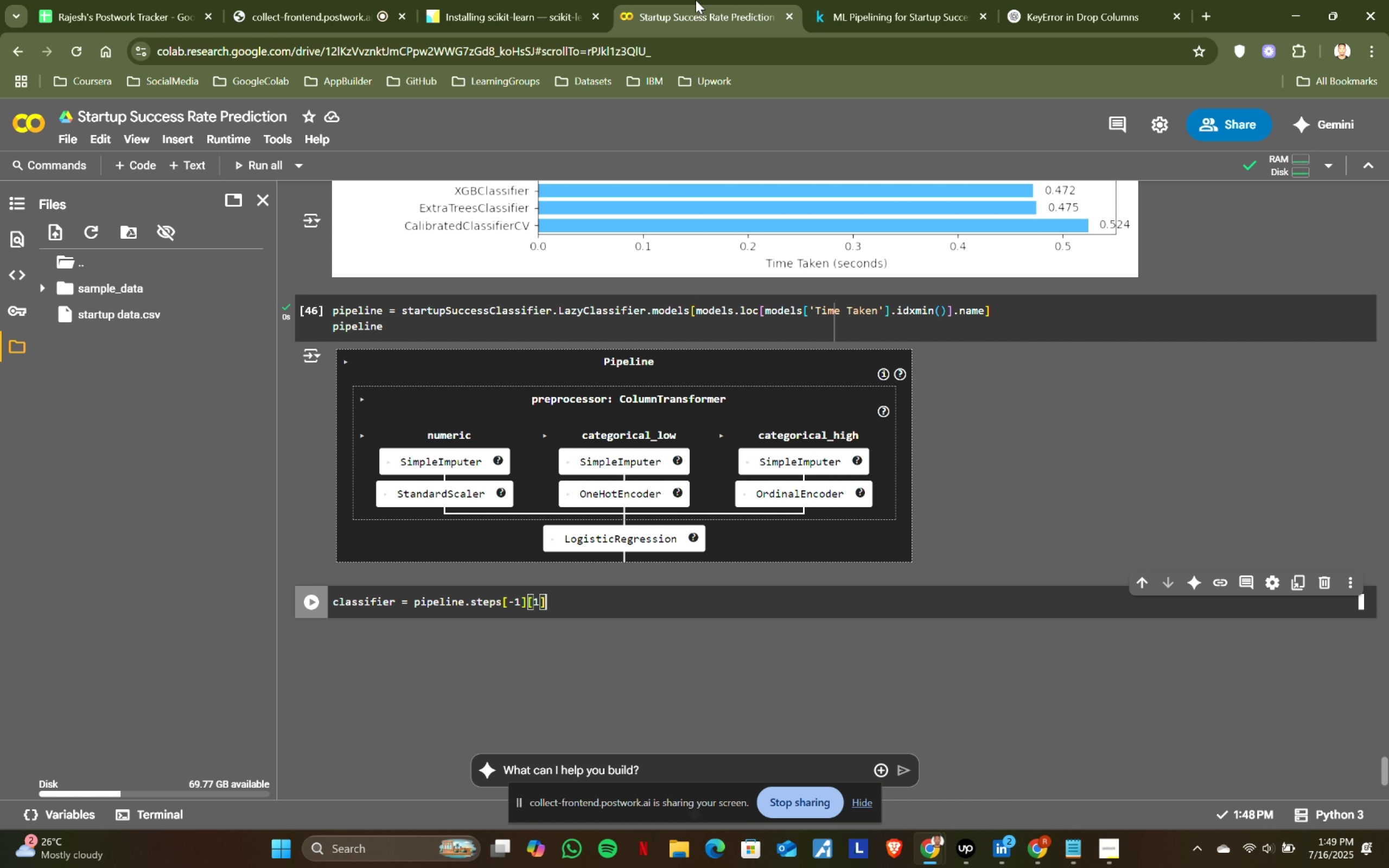 
key(ArrowRight)
 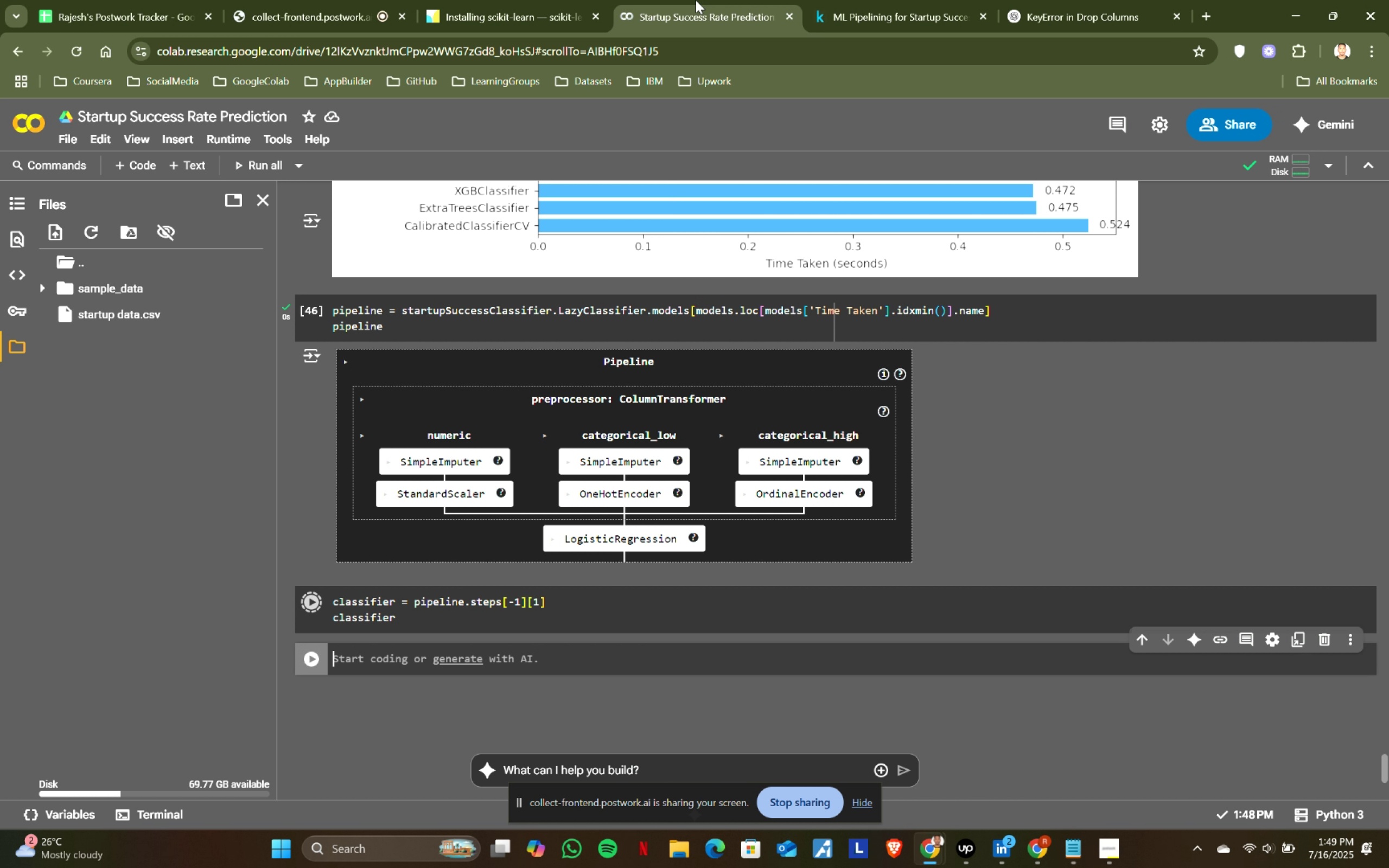 
key(Enter)
 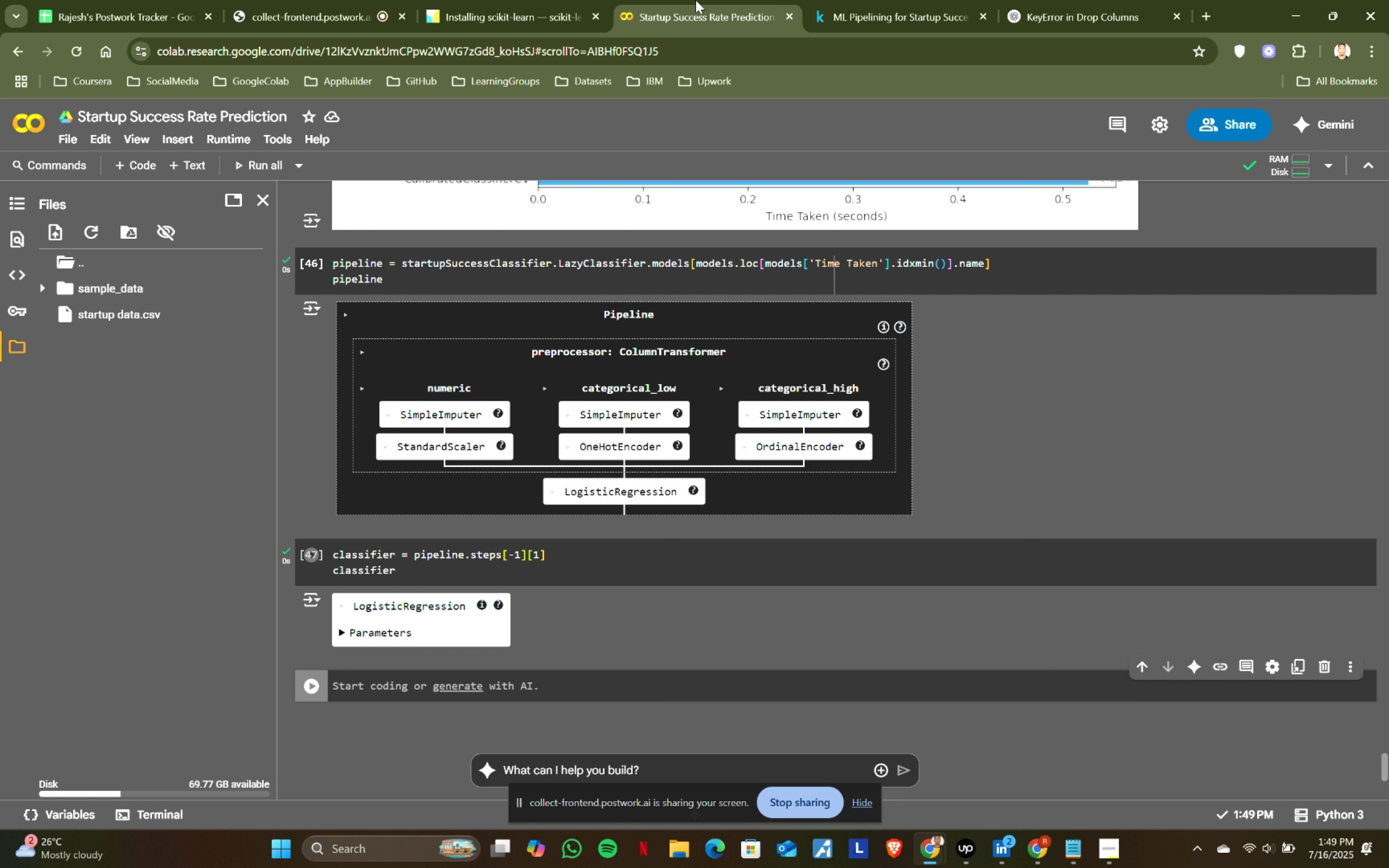 
type(classifier)
 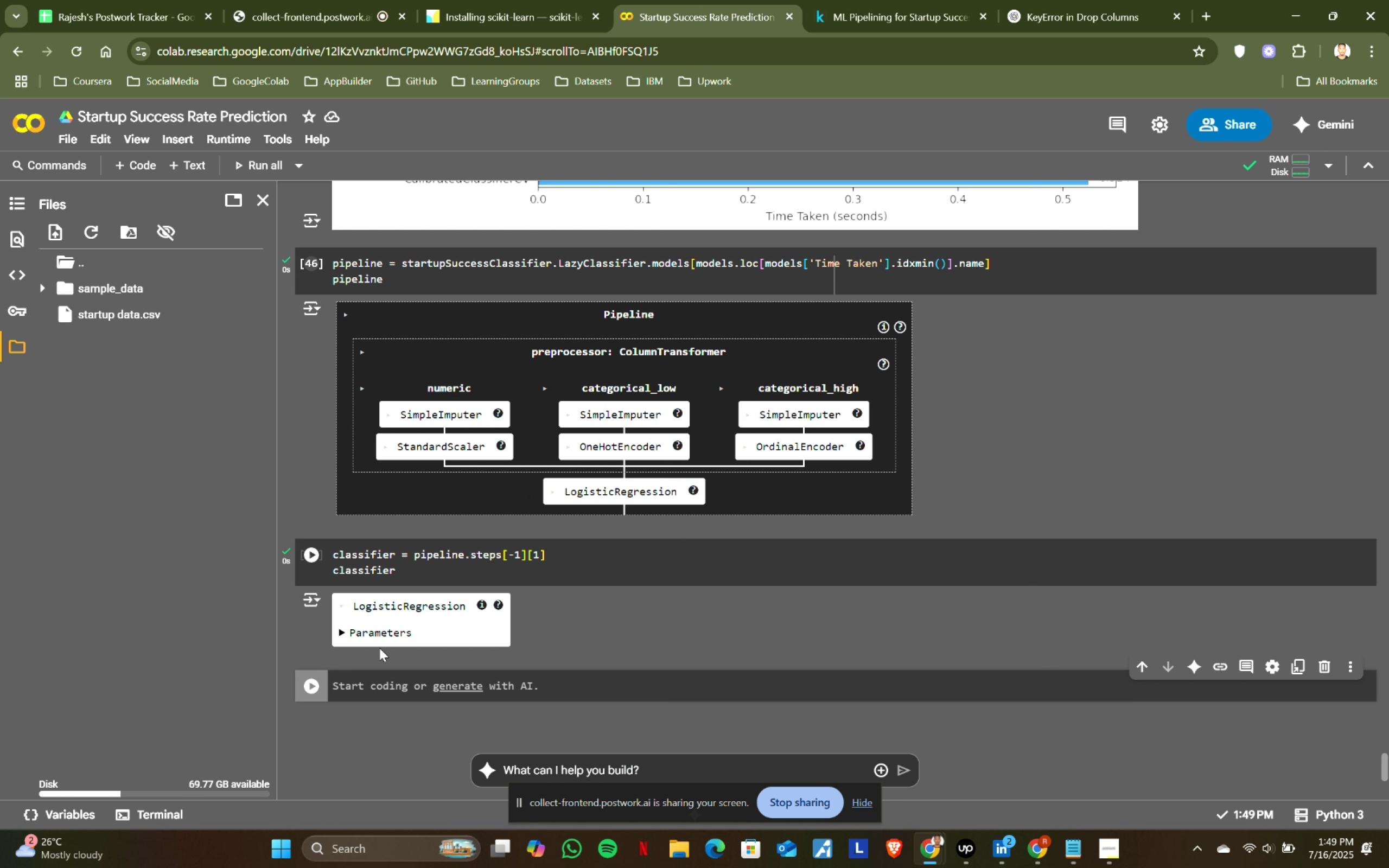 
key(Shift+Enter)
 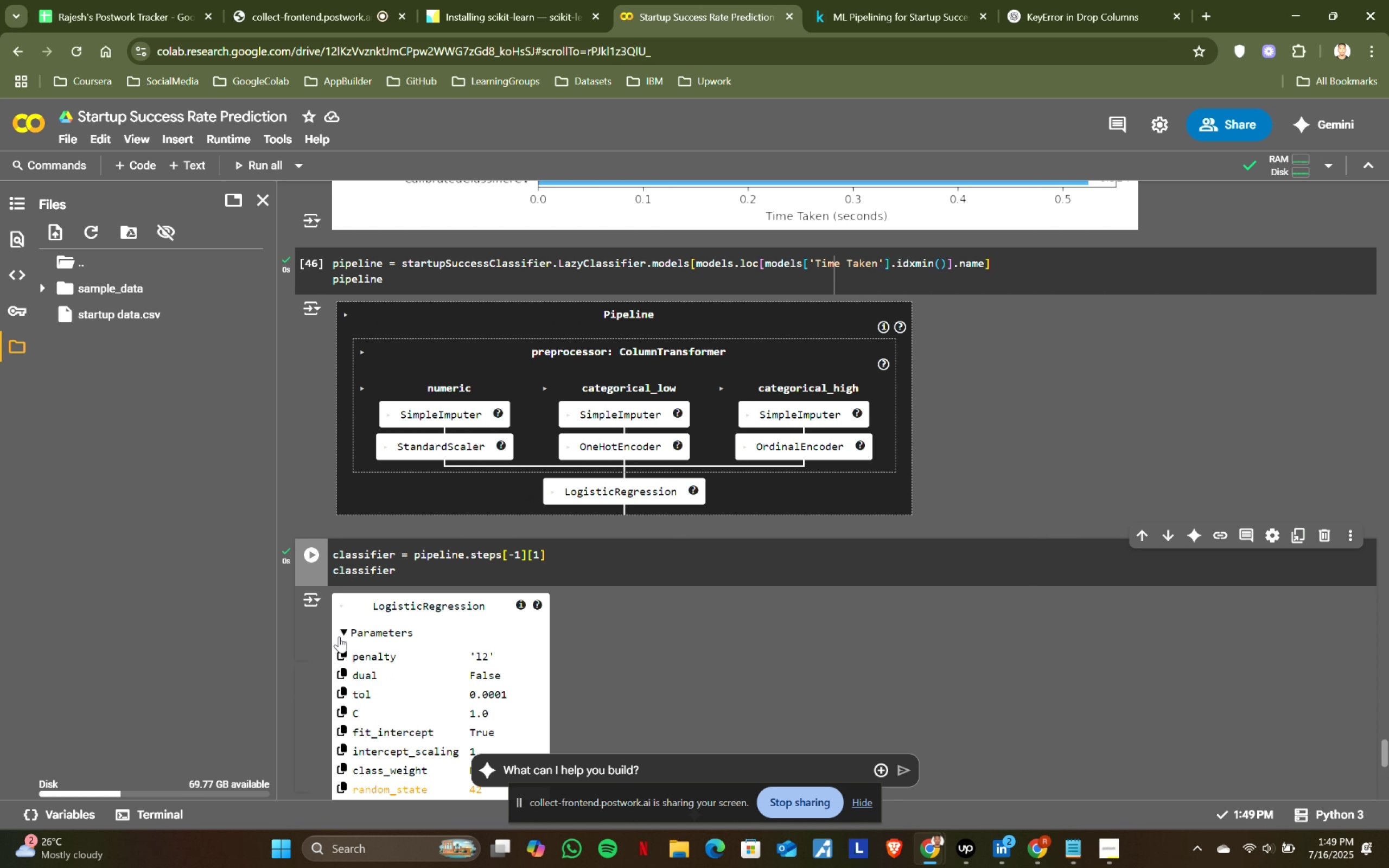 
left_click([339, 637])
 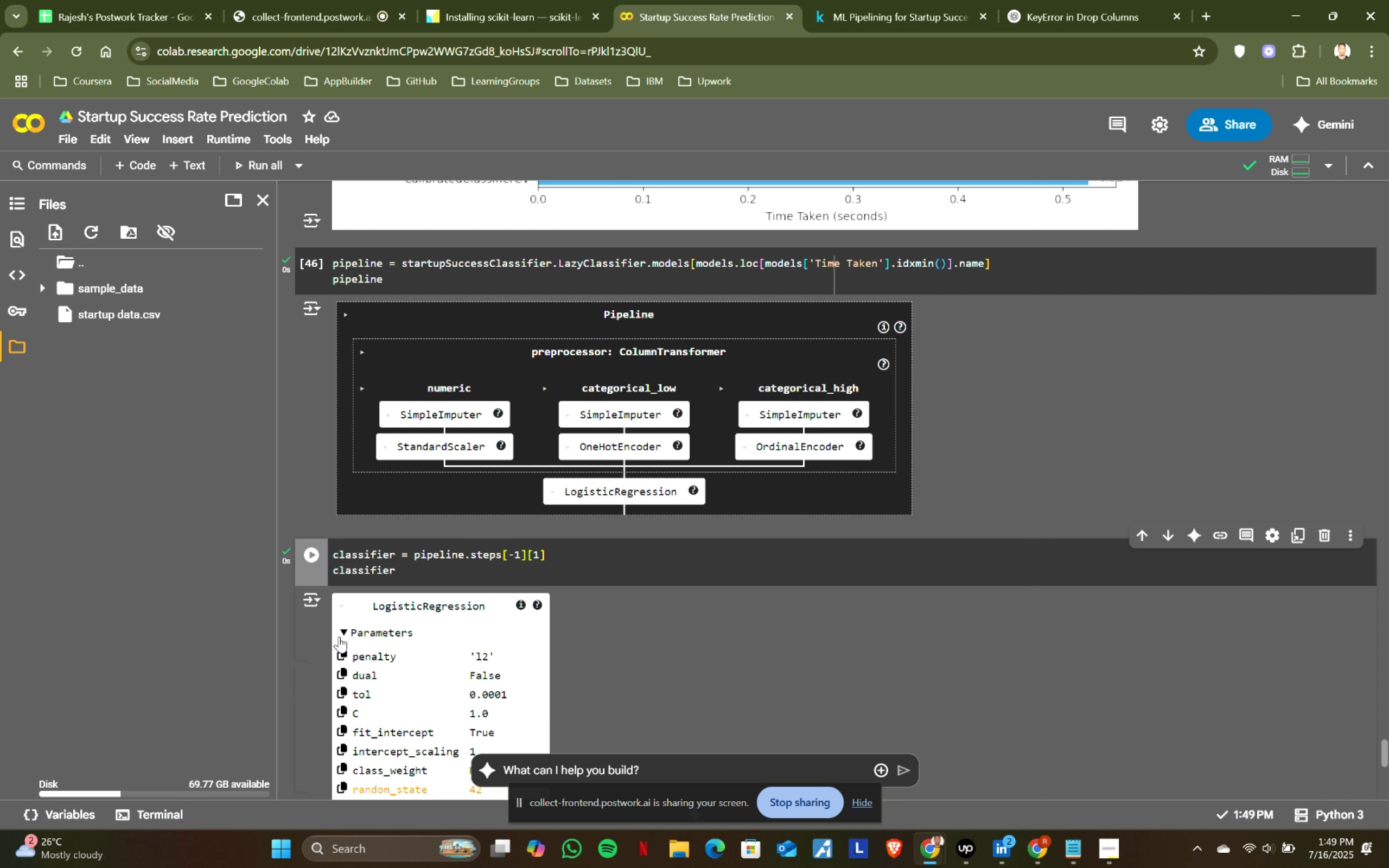 
scroll: coordinate [419, 635], scroll_direction: down, amount: 2.0
 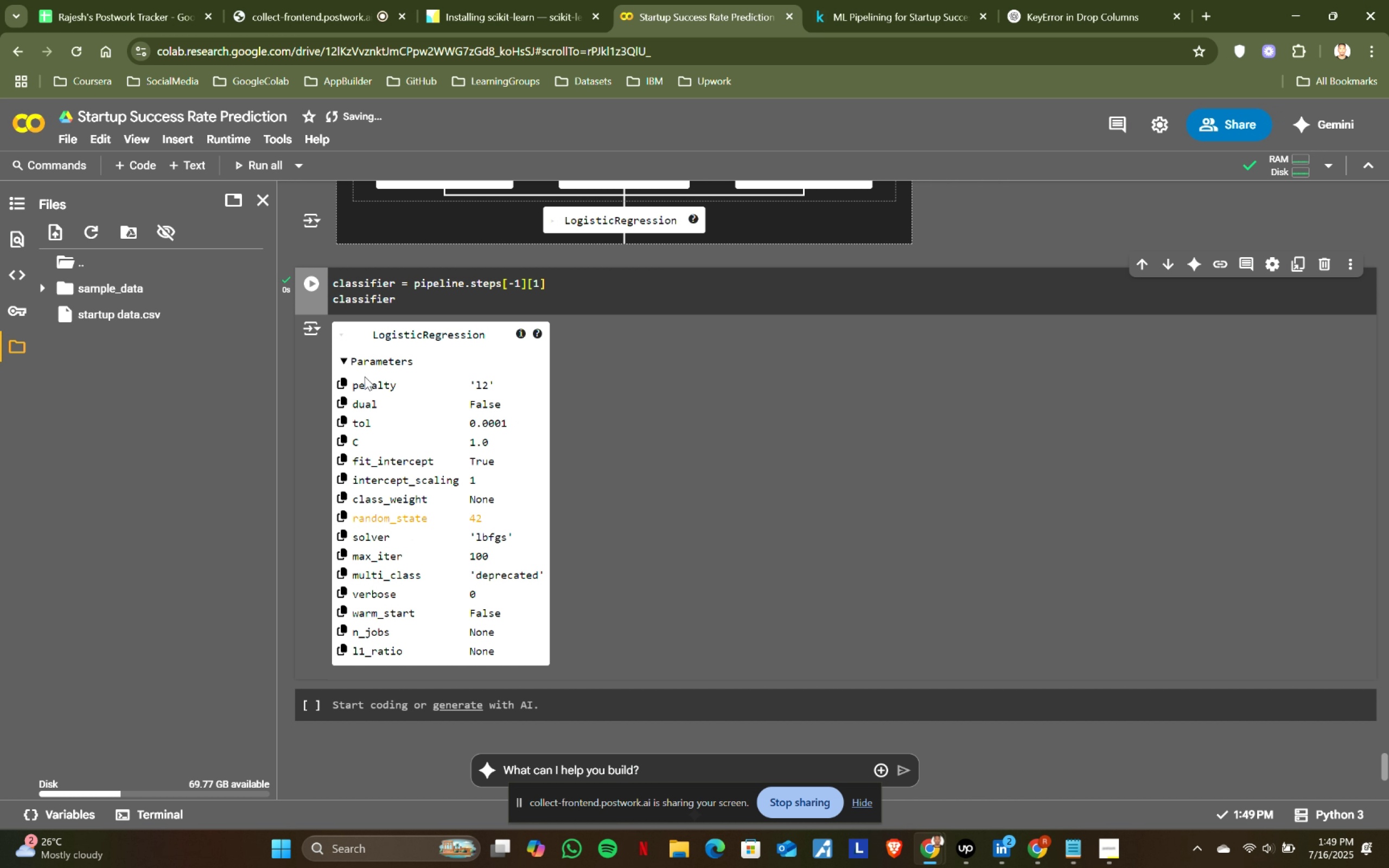 
left_click([345, 361])
 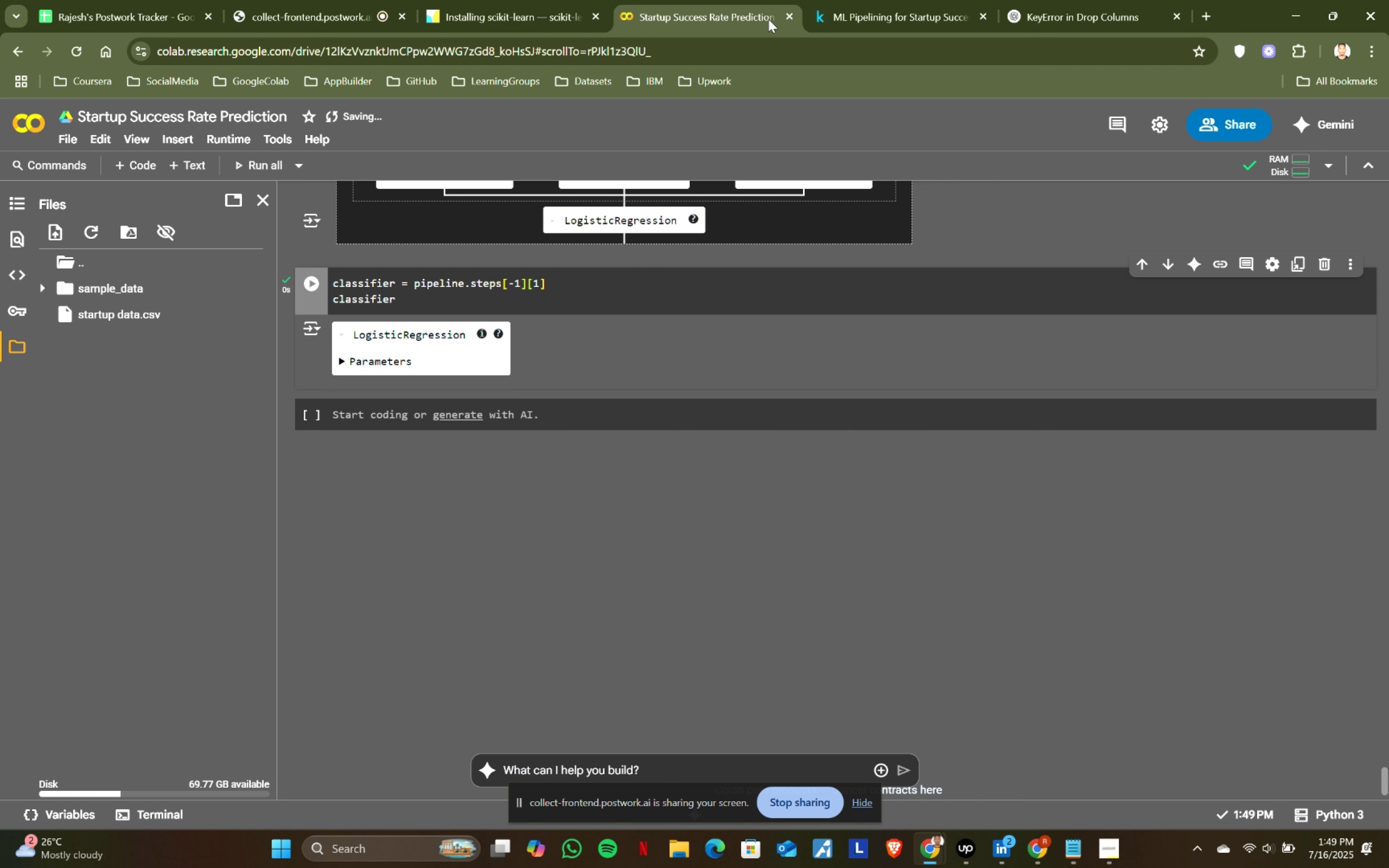 
left_click([841, 0])
 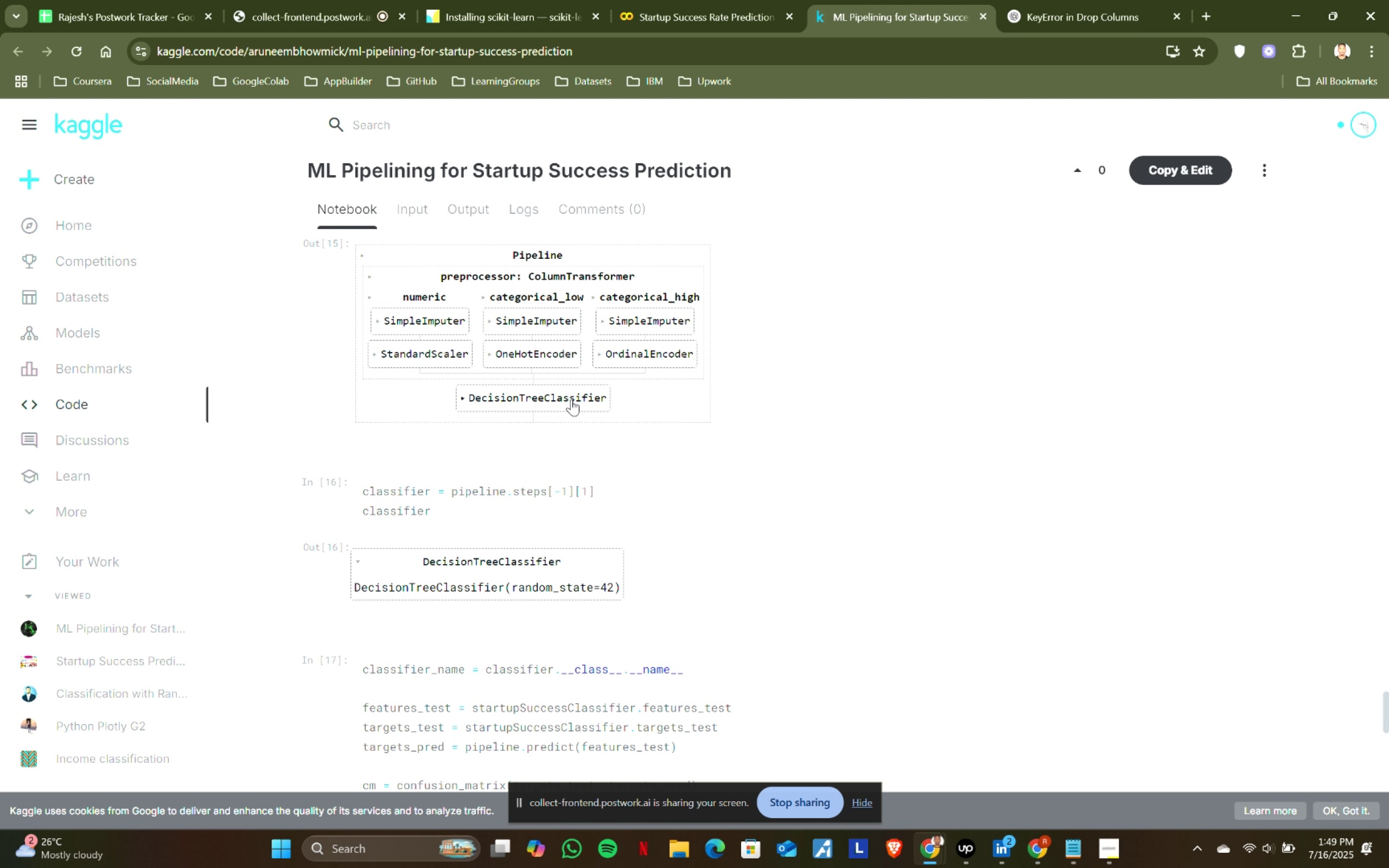 
scroll: coordinate [422, 412], scroll_direction: down, amount: 2.0
 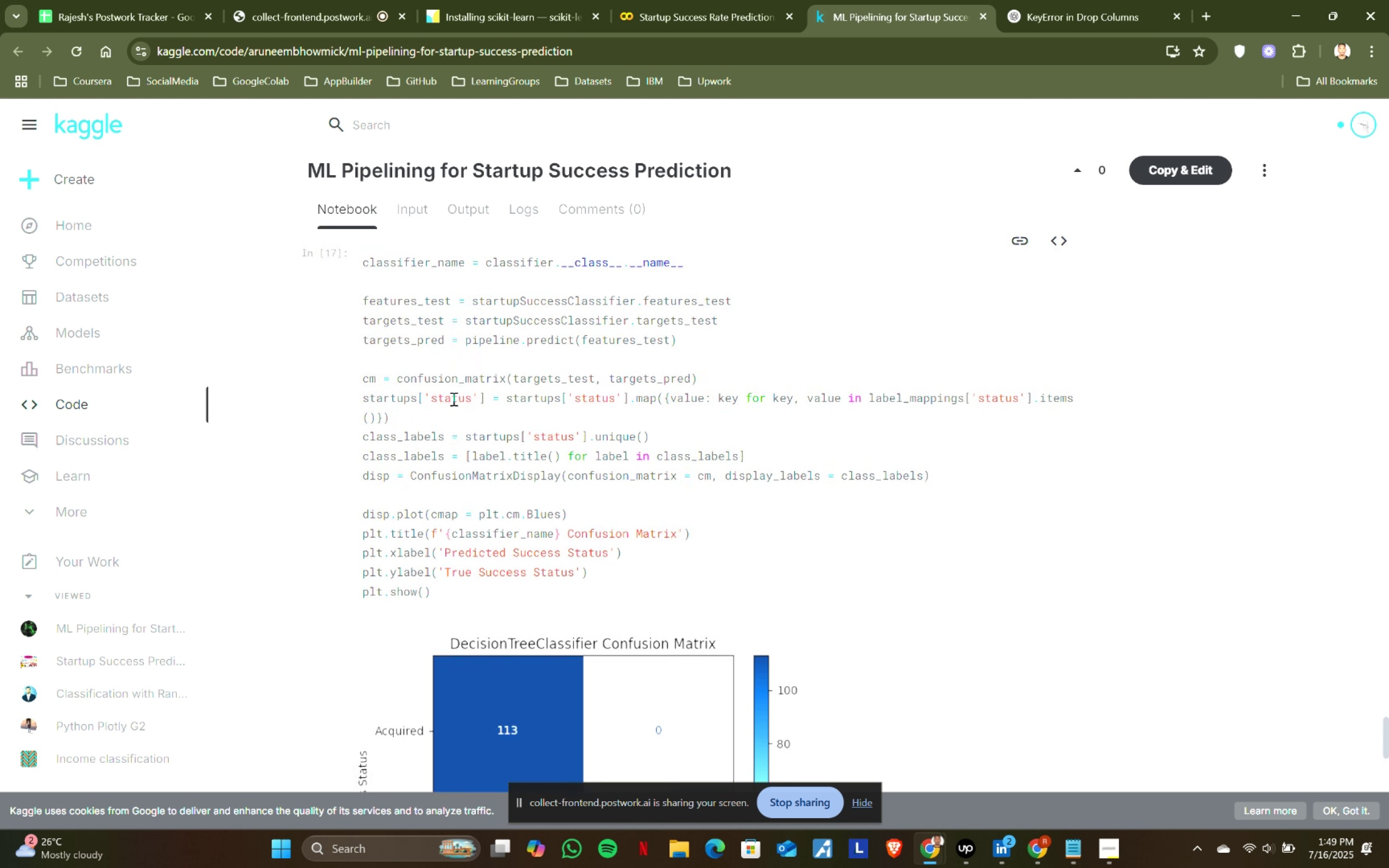 
scroll: coordinate [633, 371], scroll_direction: none, amount: 0.0
 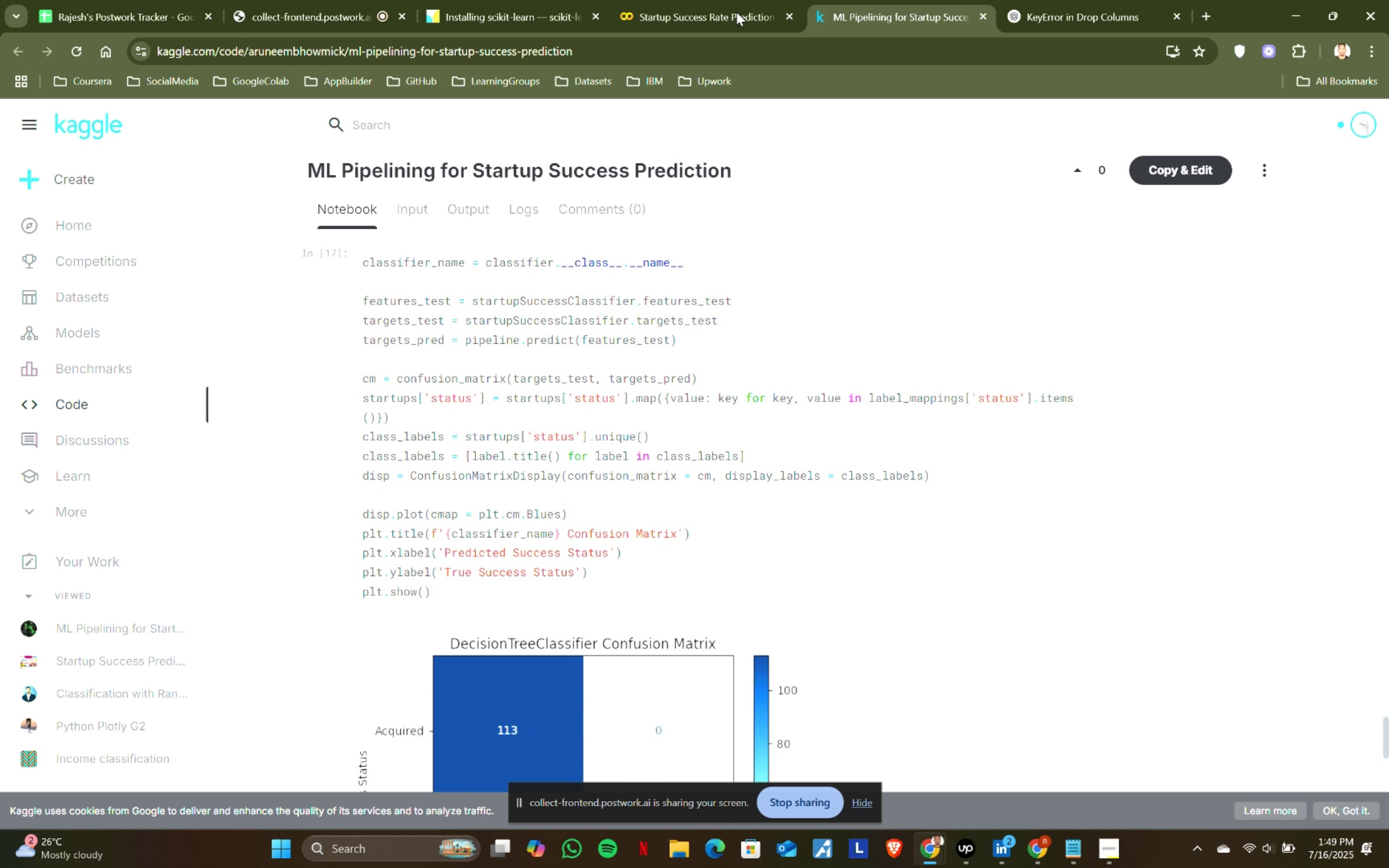 
left_click([748, 0])
 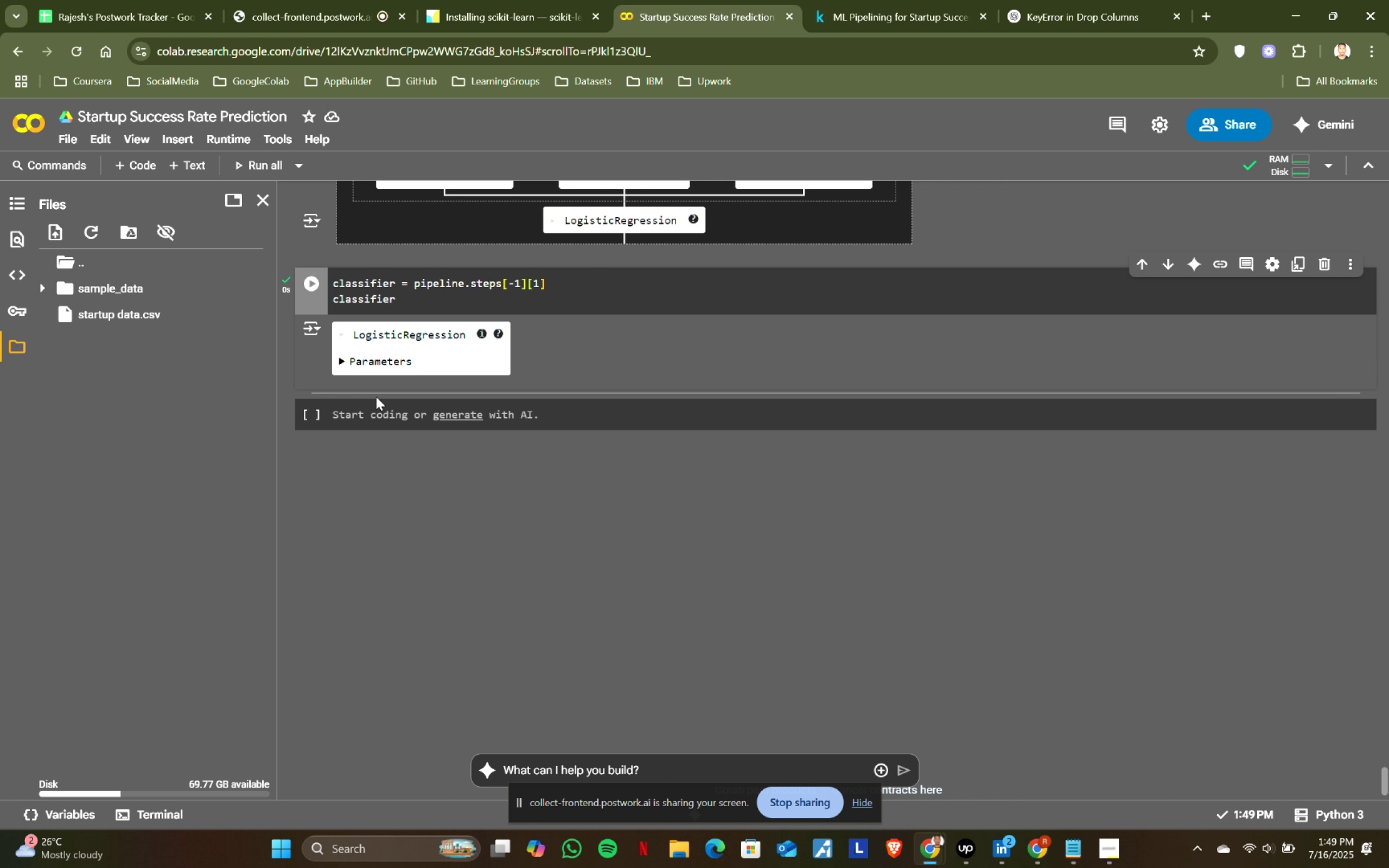 
left_click([369, 418])
 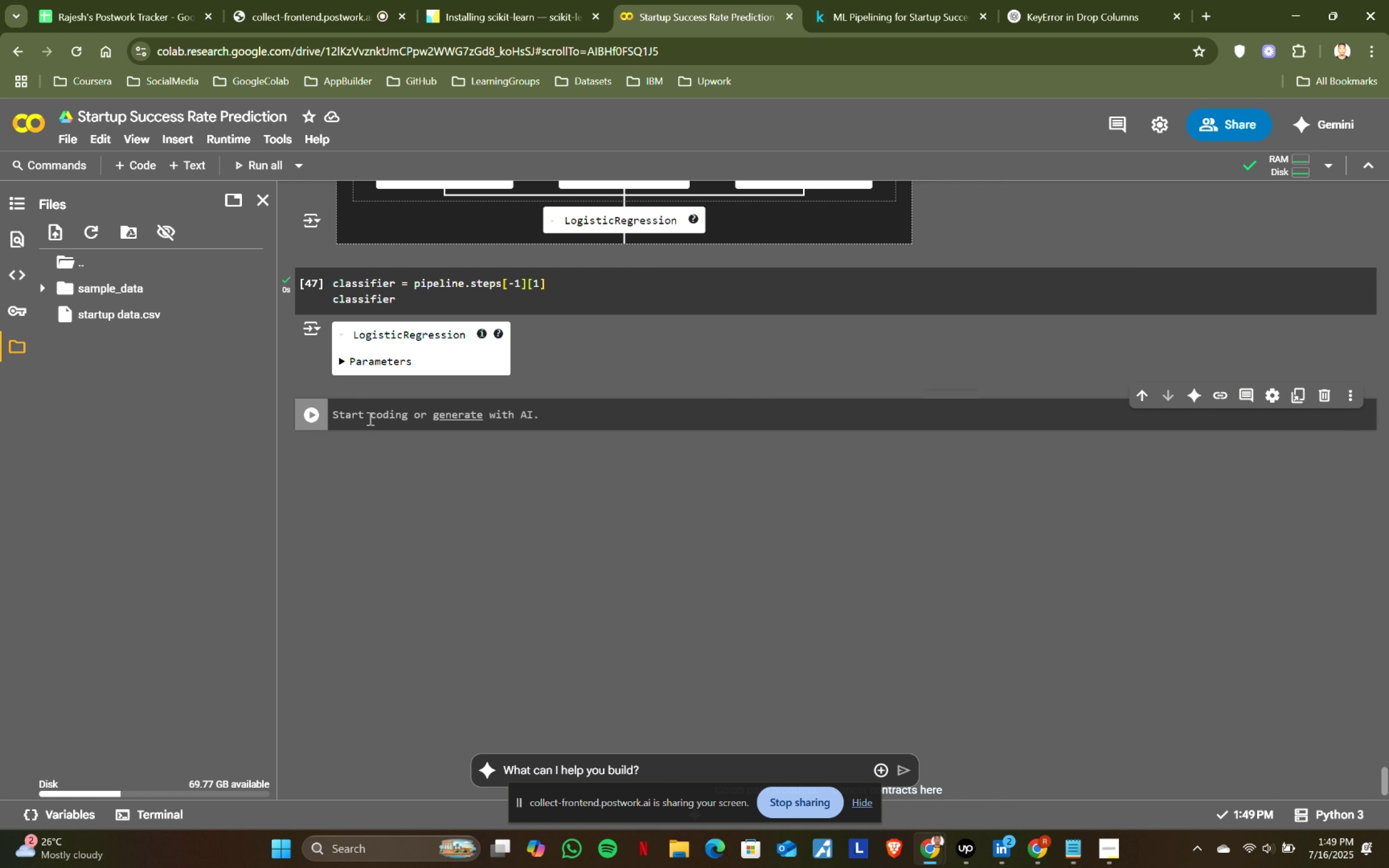 
type(classifier_name = )
 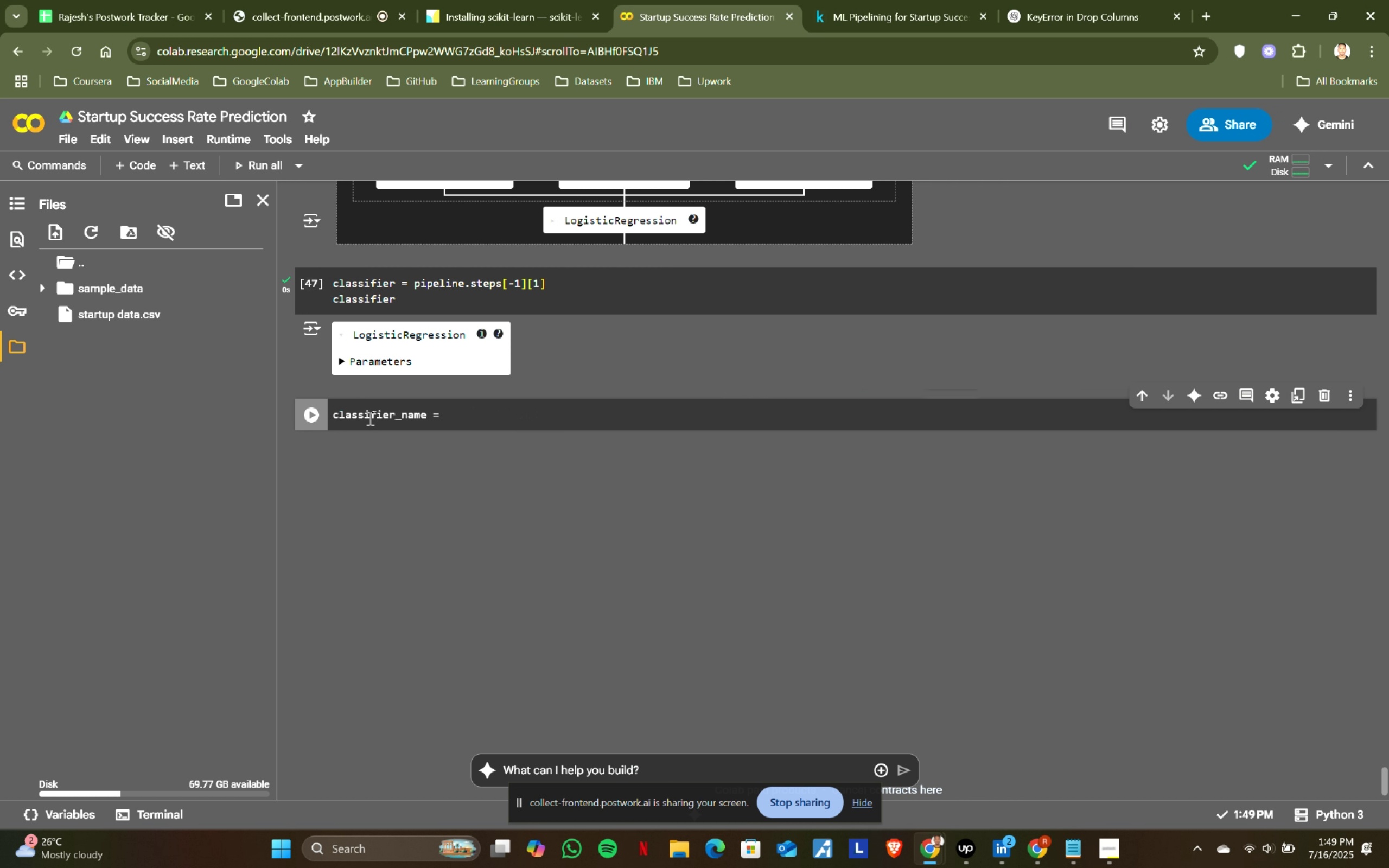 
left_click([721, 0])
 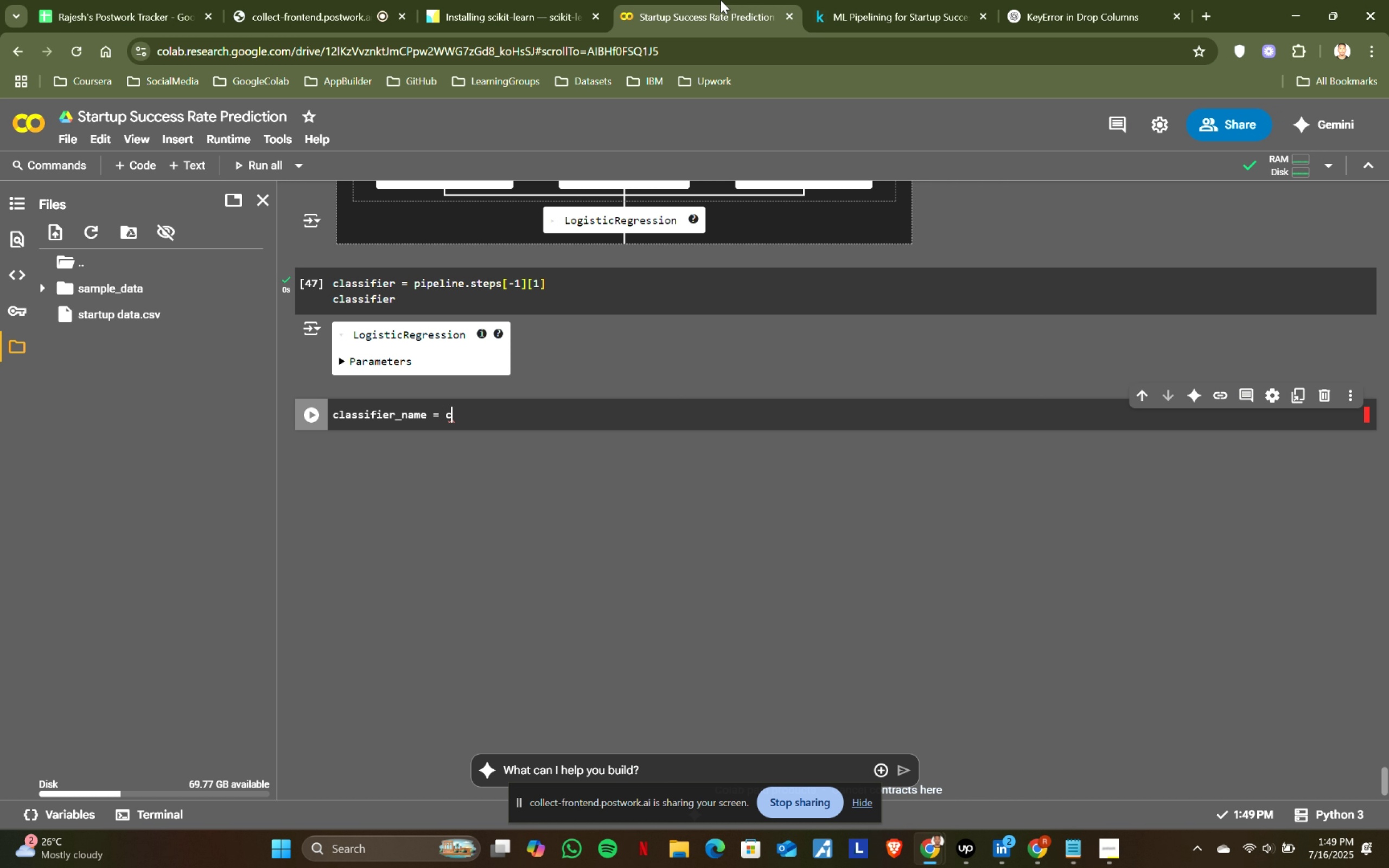 
type(classifier)
 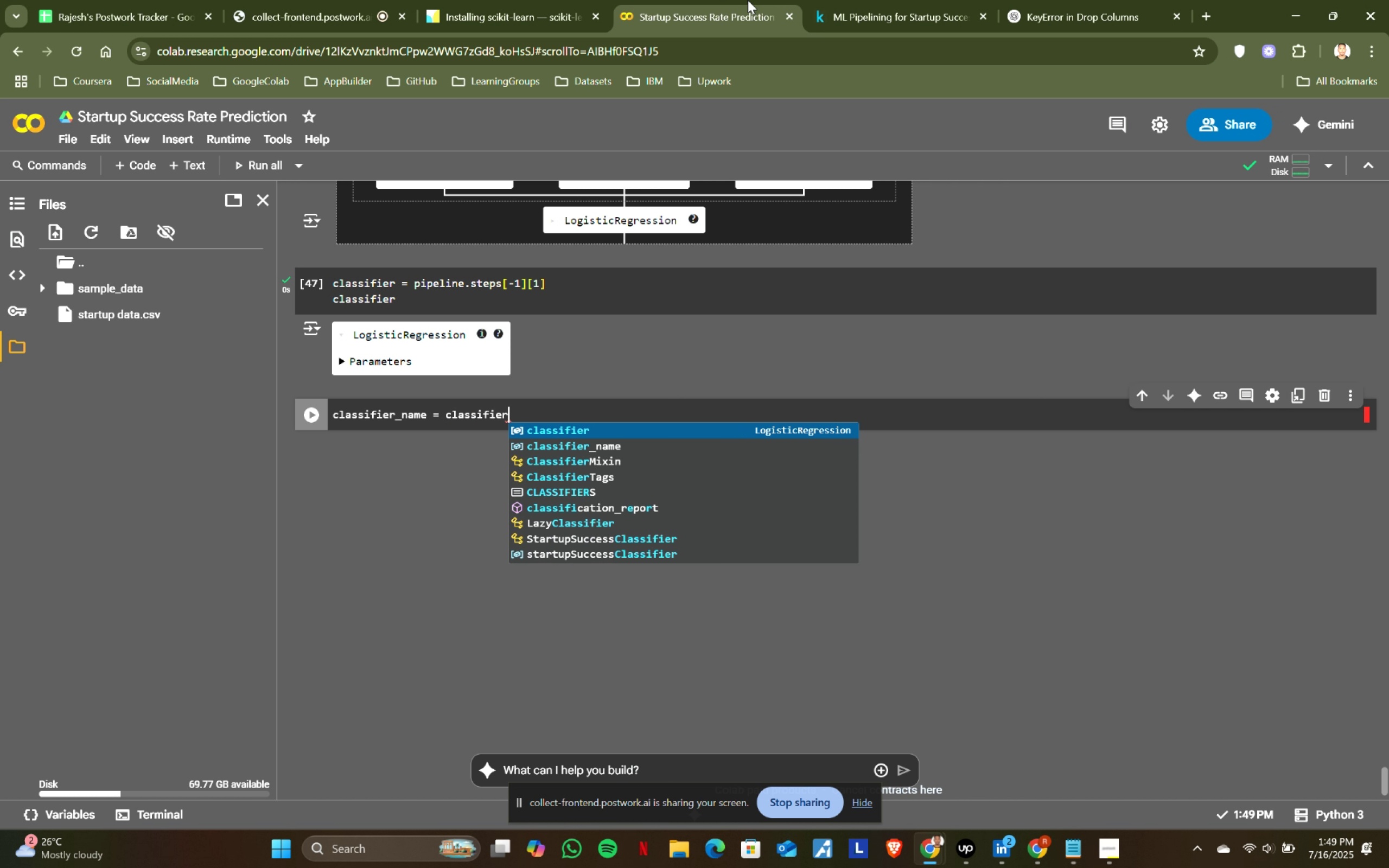 
left_click([849, 0])
 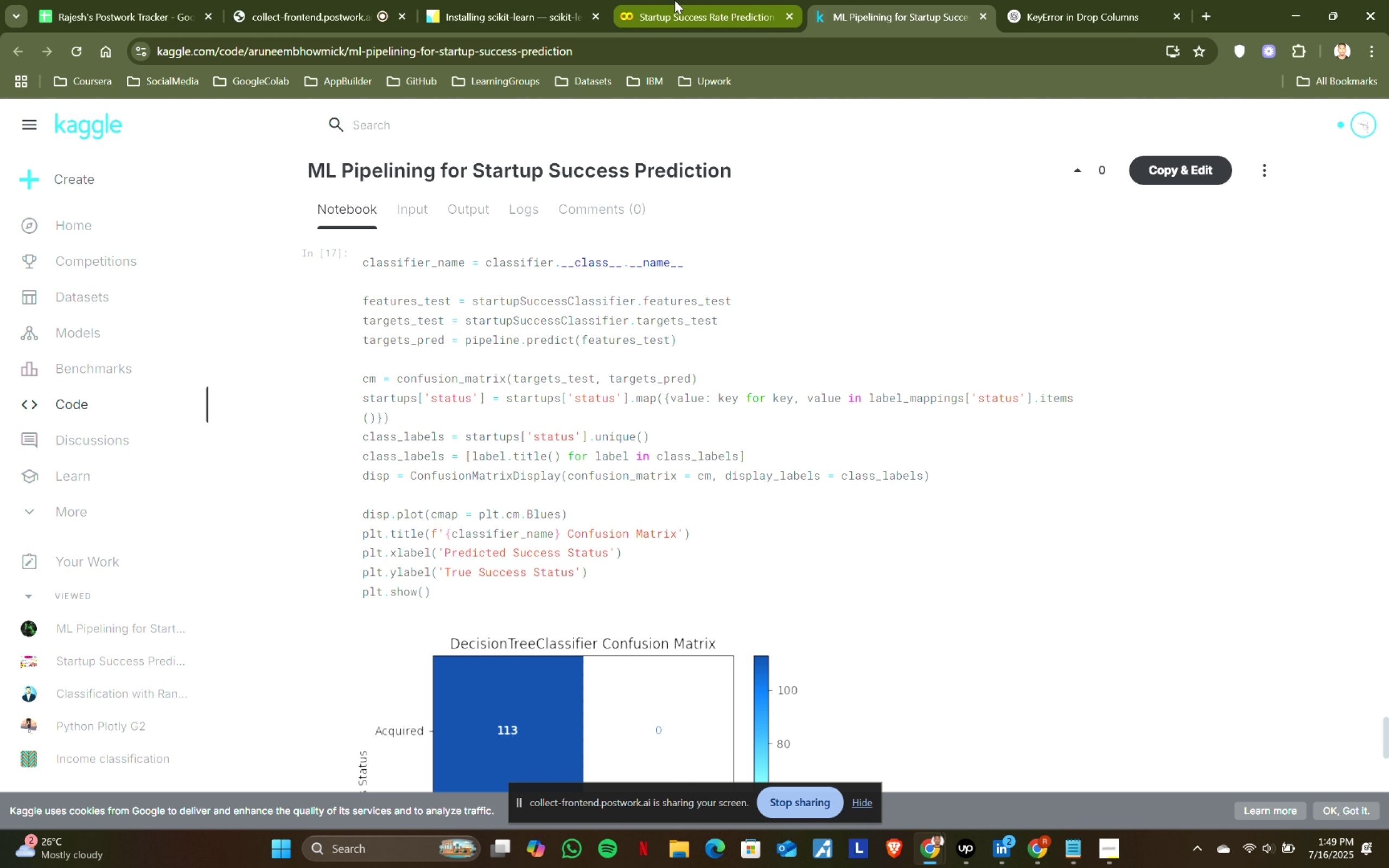 
left_click([674, 0])
 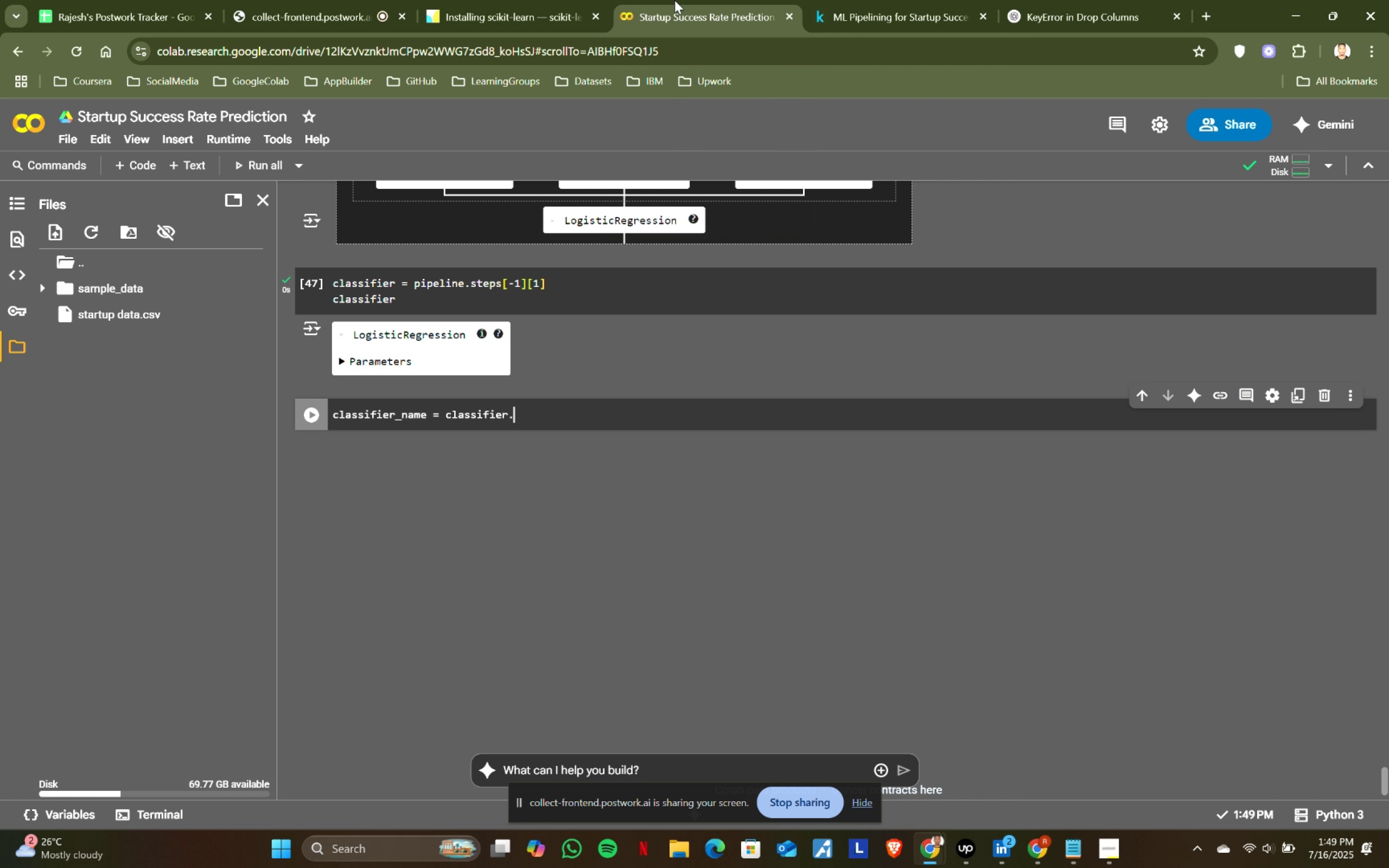 
type(.__class__.)
 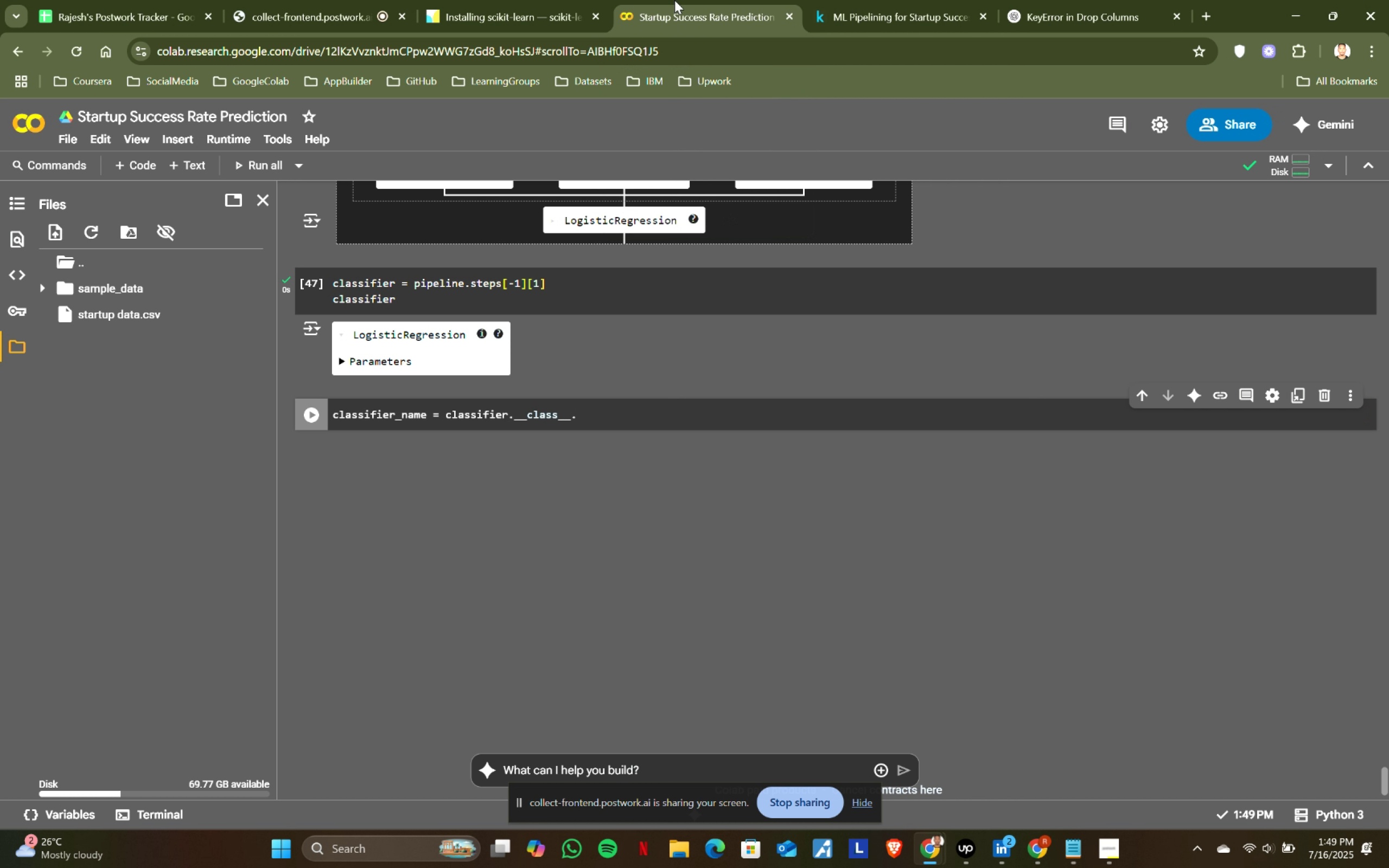 
left_click([838, 0])
 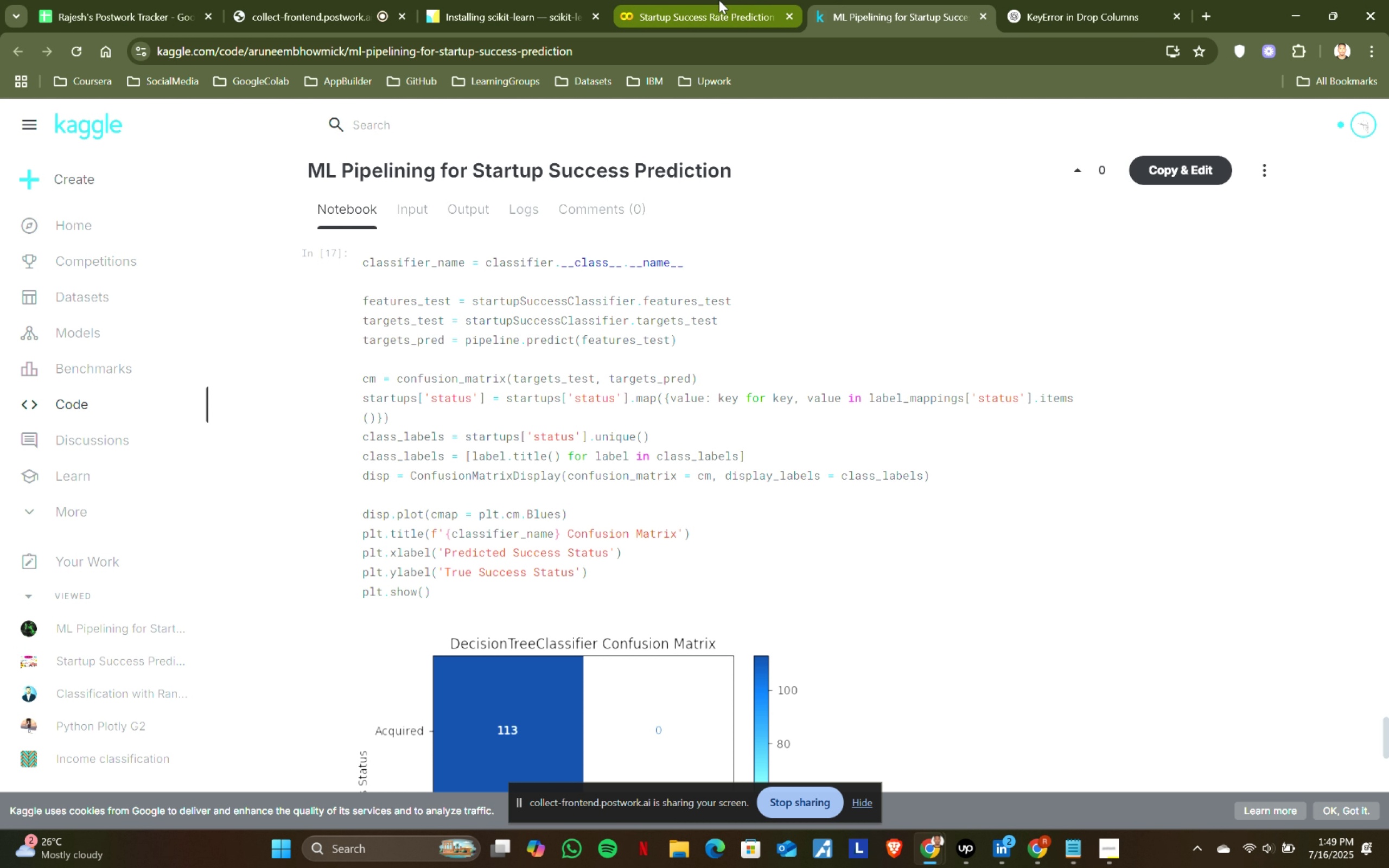 
left_click([719, 0])
 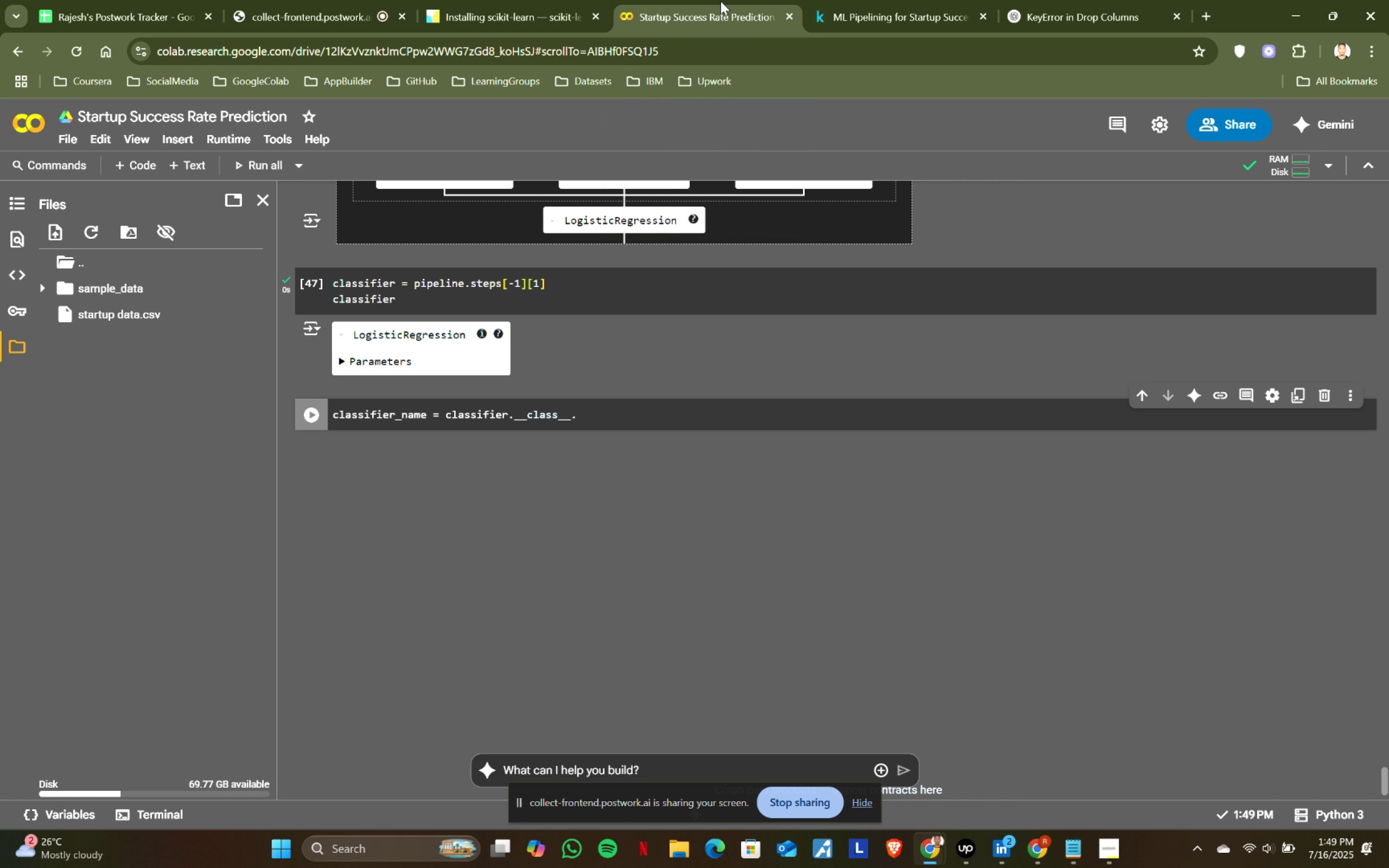 
type(__name__)
 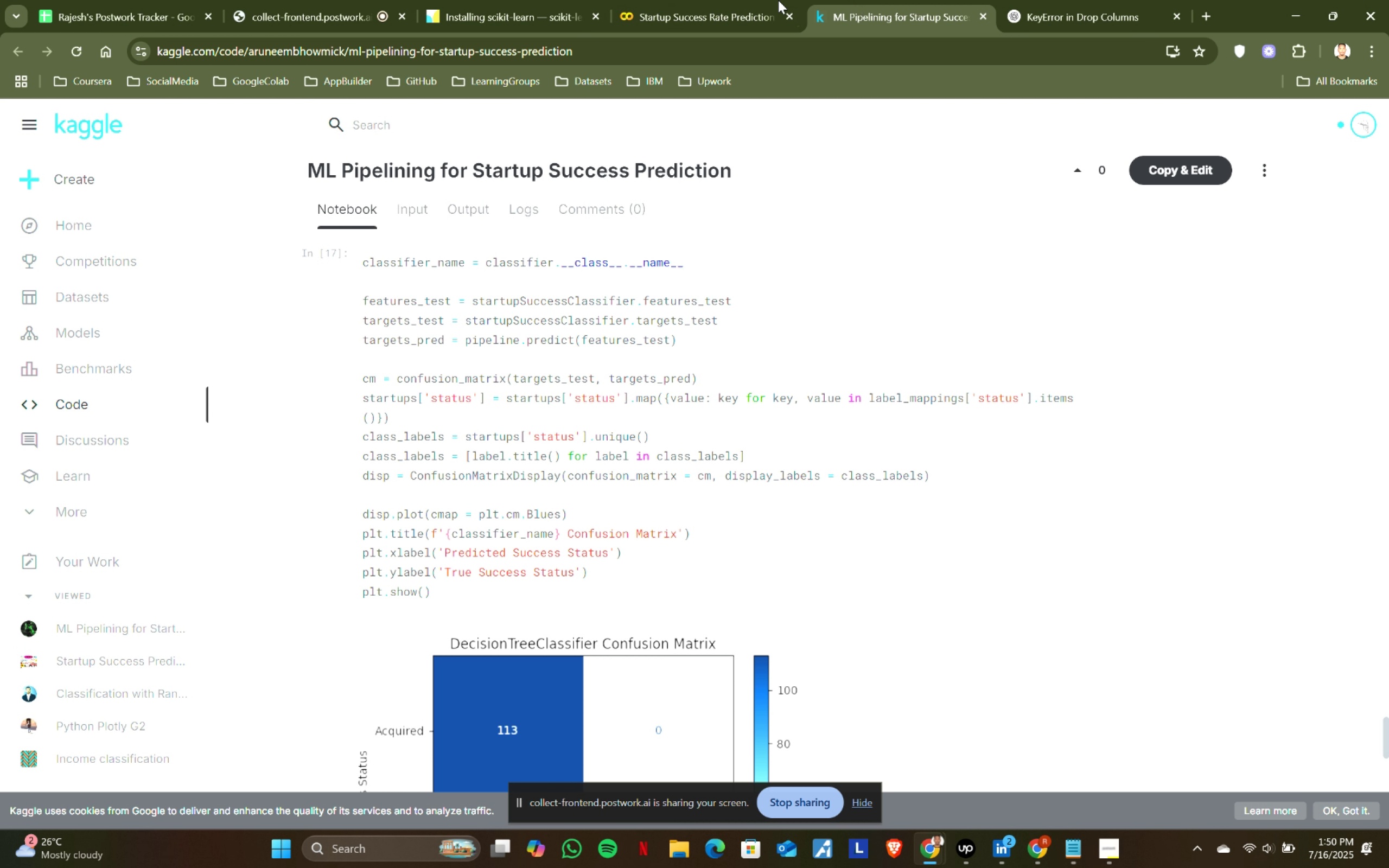 
left_click([855, 0])
 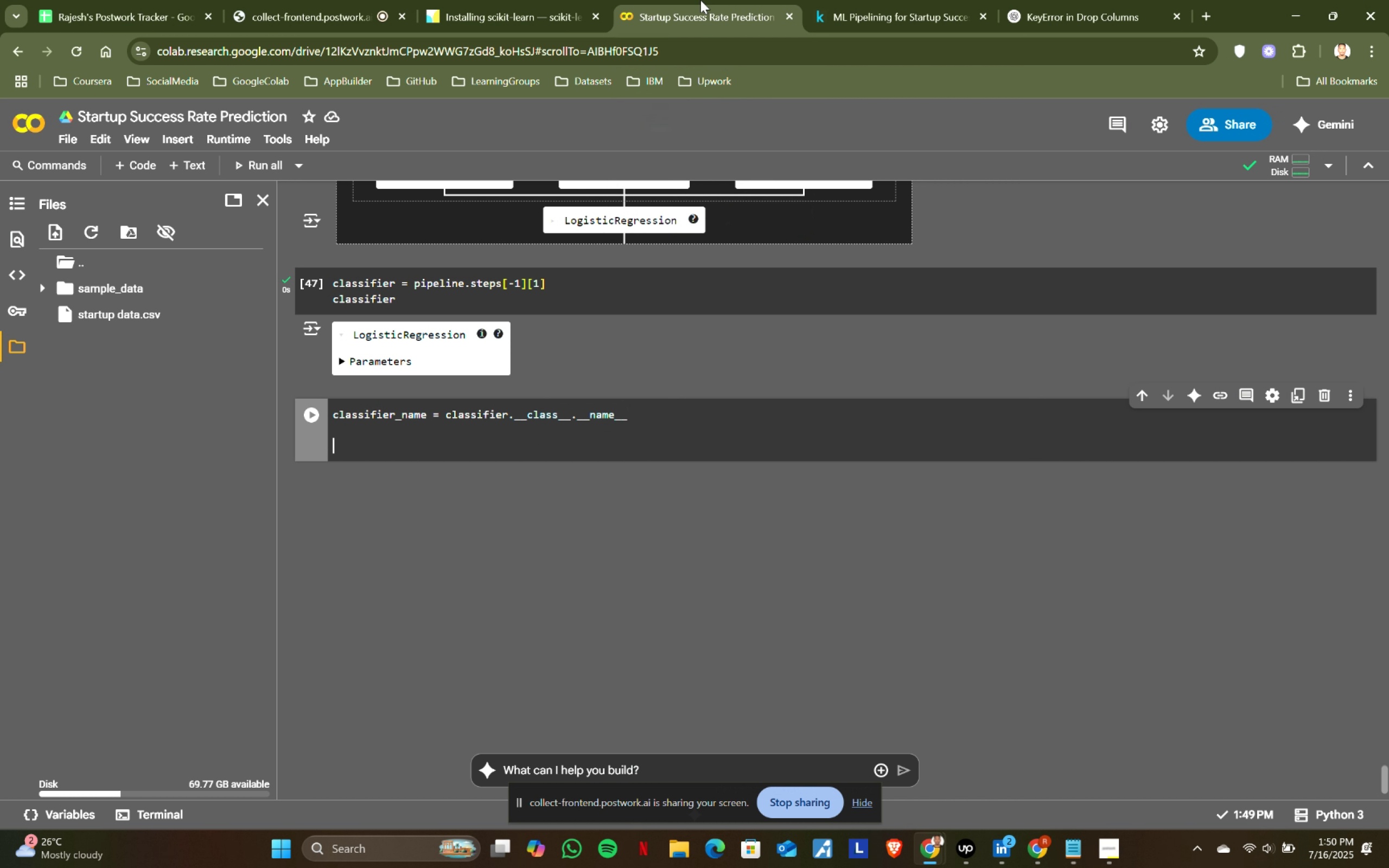 
left_click([700, 0])
 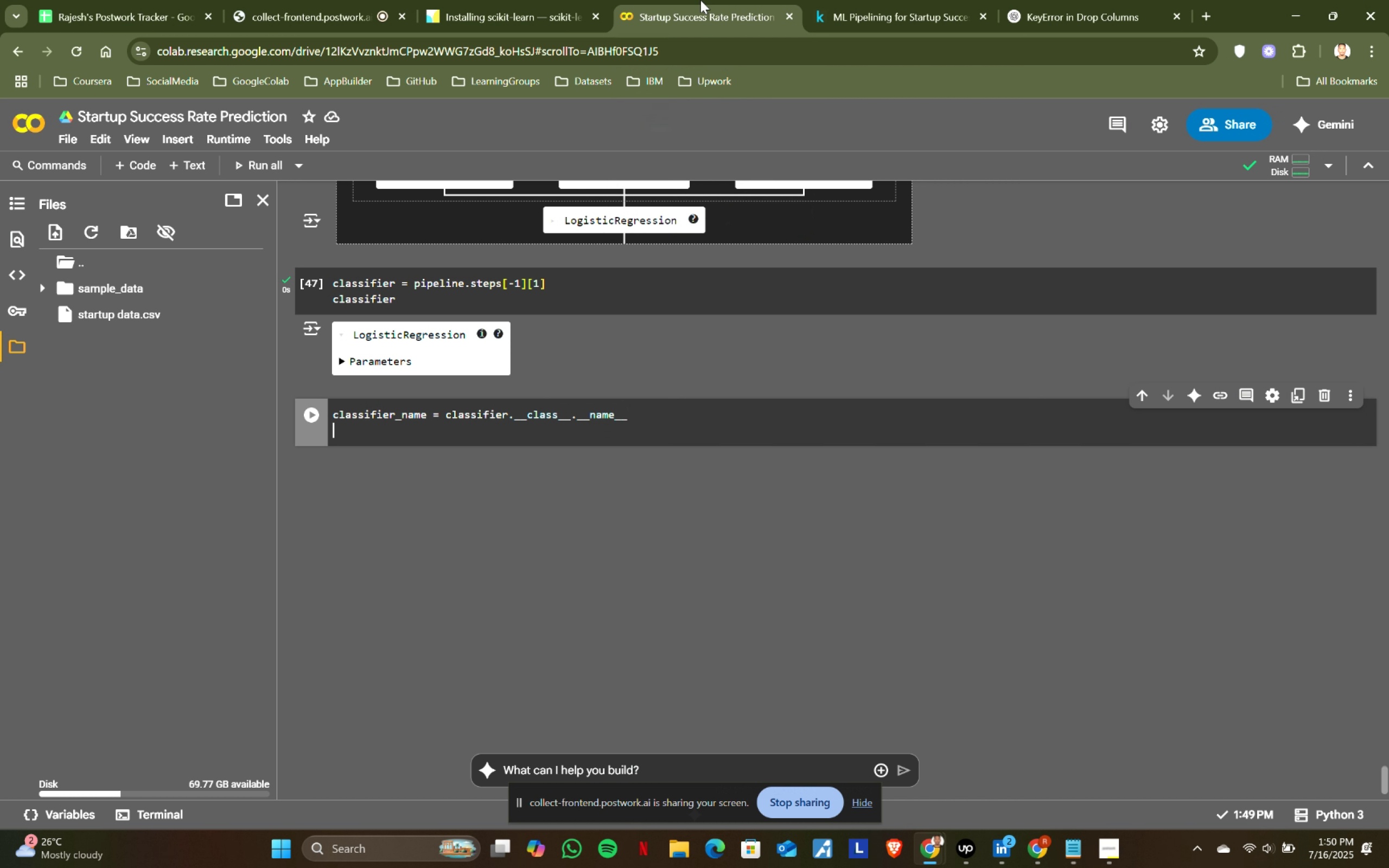 
key(Enter)
 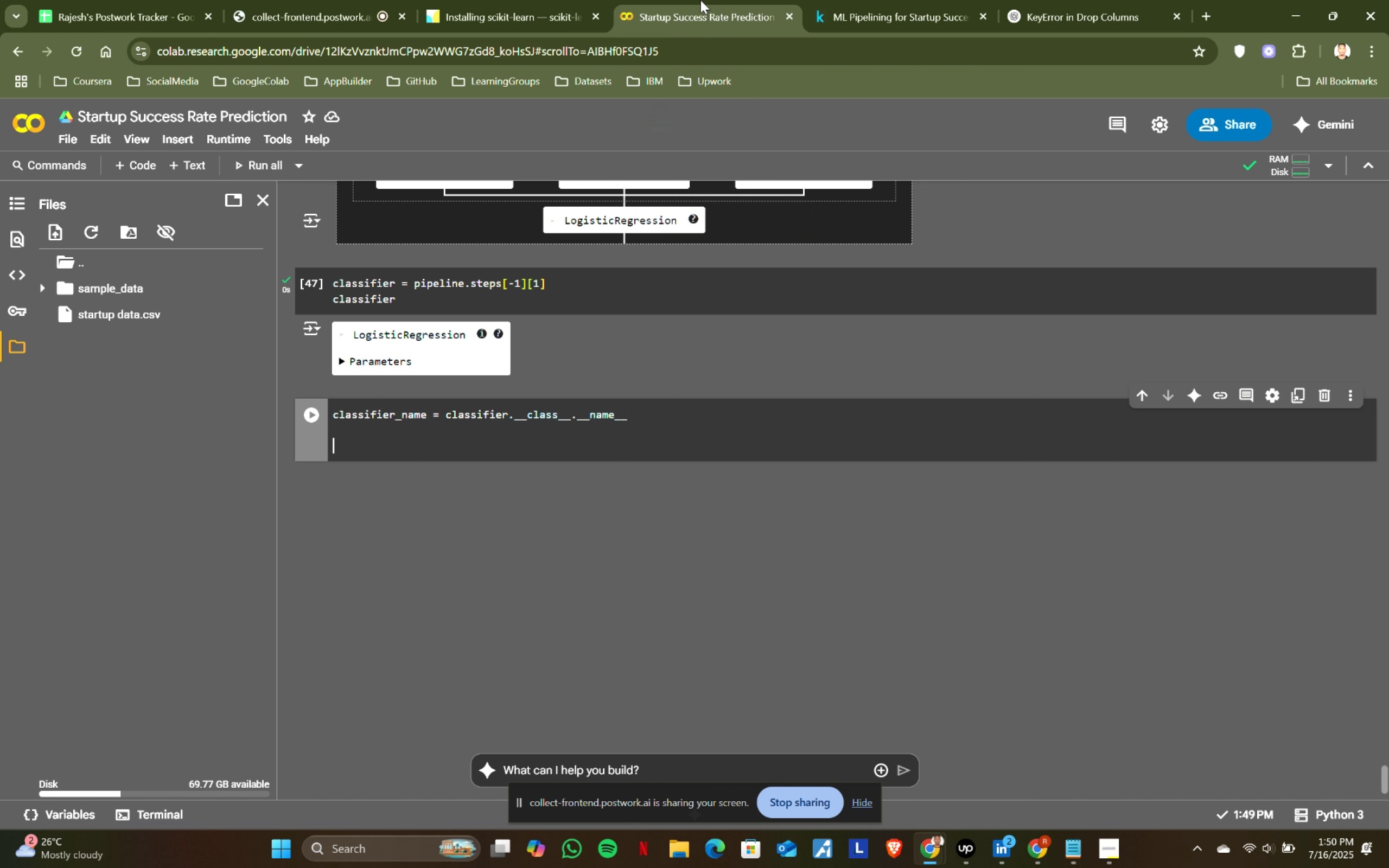 
key(Enter)
 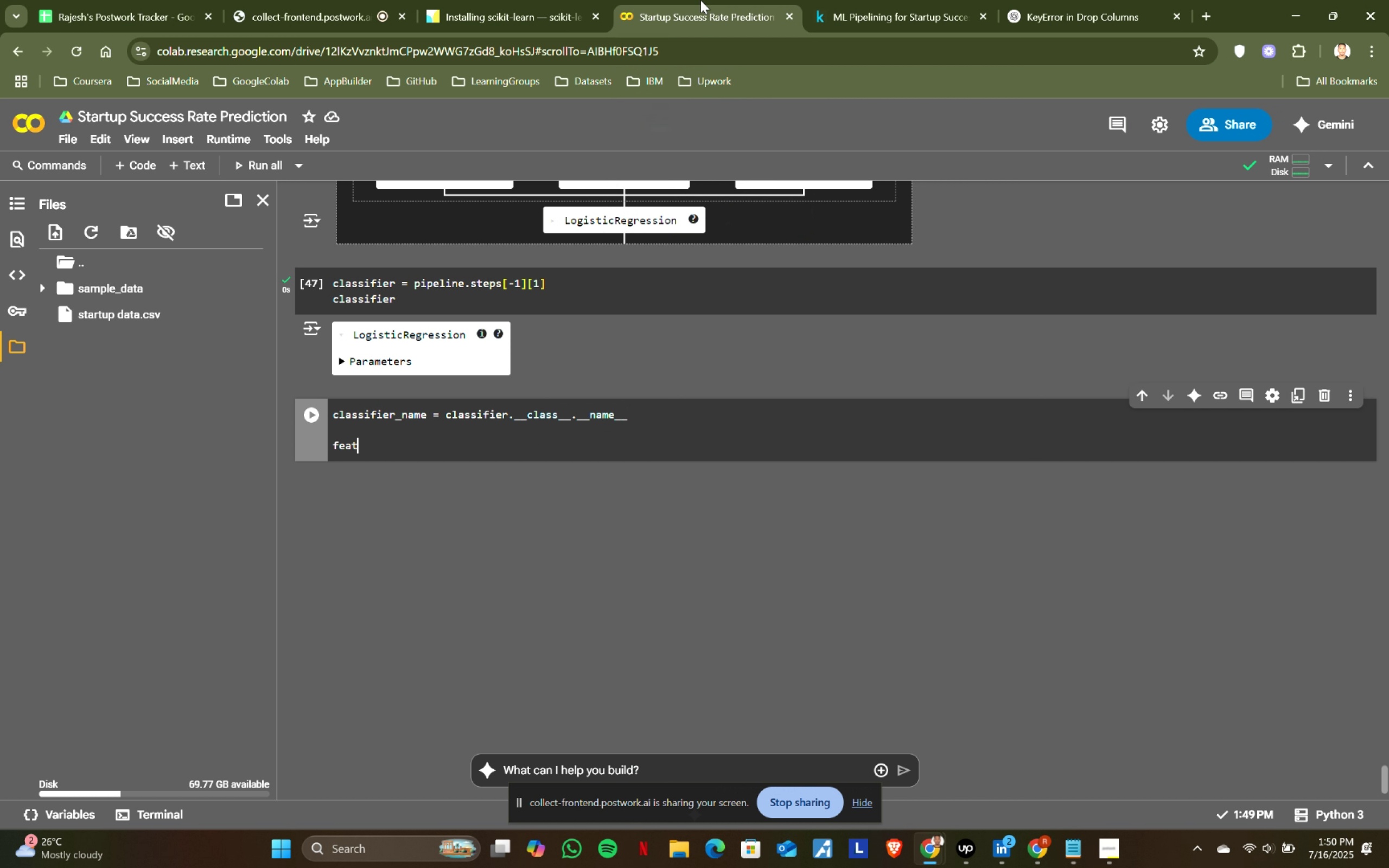 
type(features)
 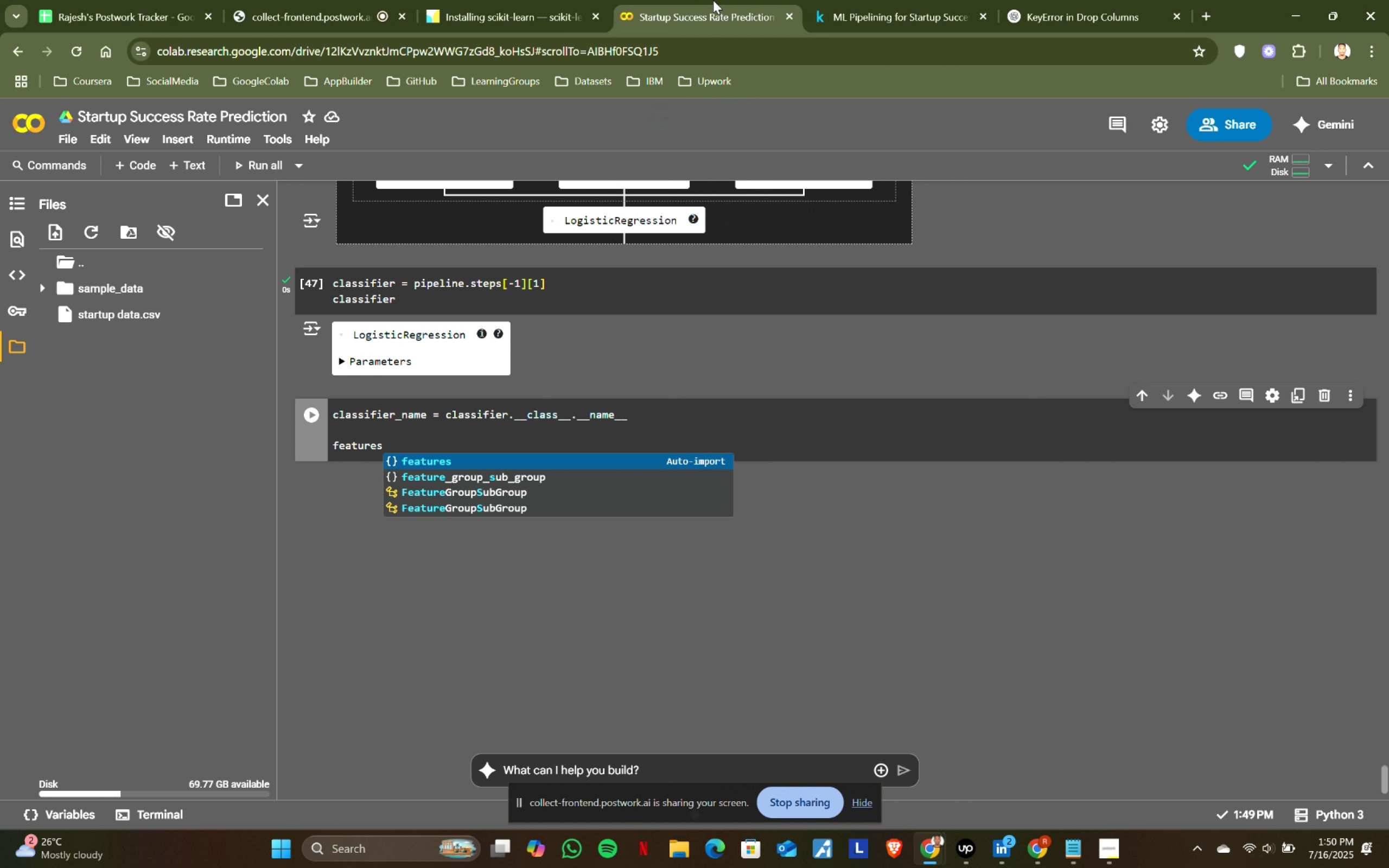 
left_click([873, 0])
 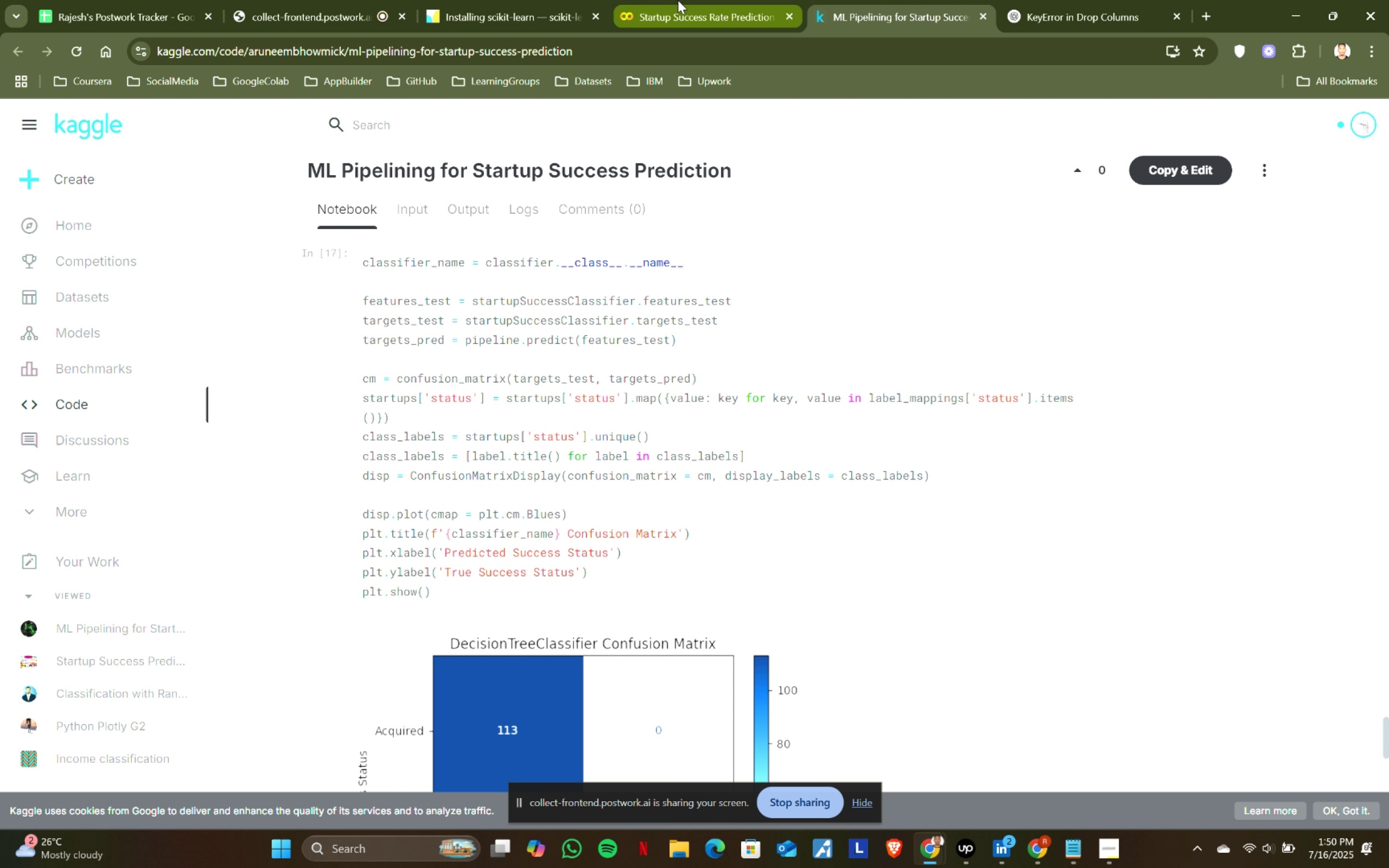 
left_click([678, 0])
 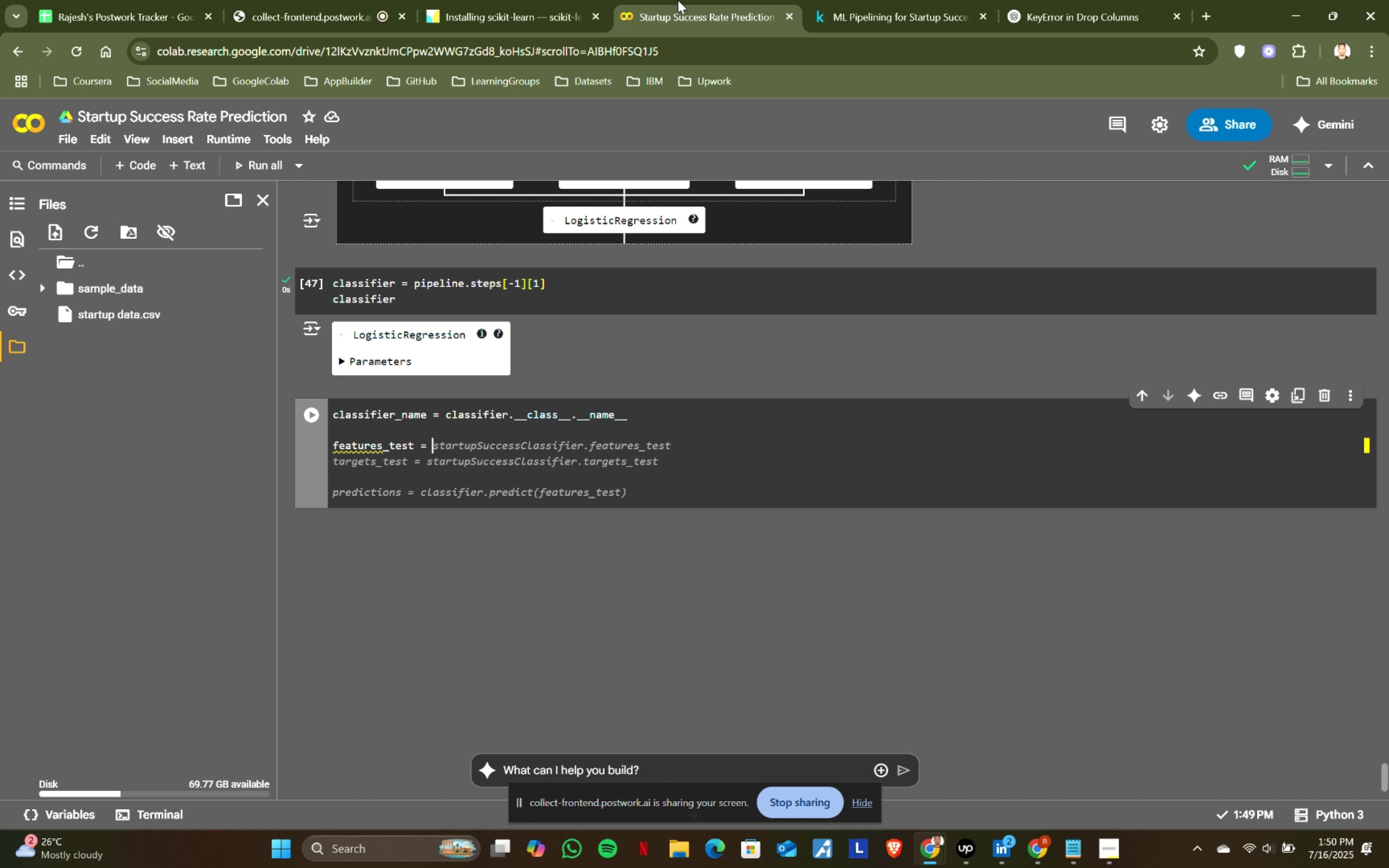 
type(_test = )
 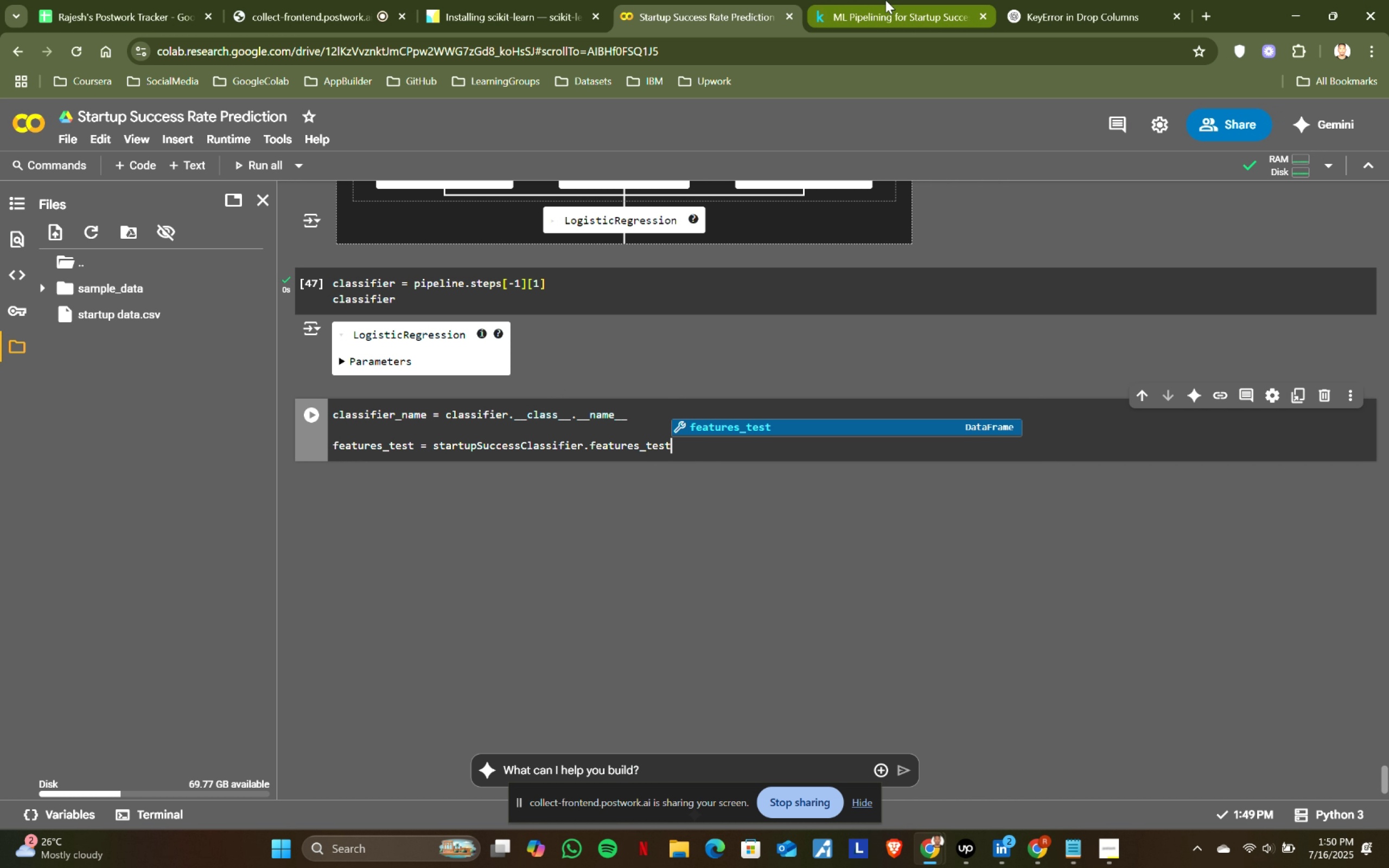 
wait(27.94)
 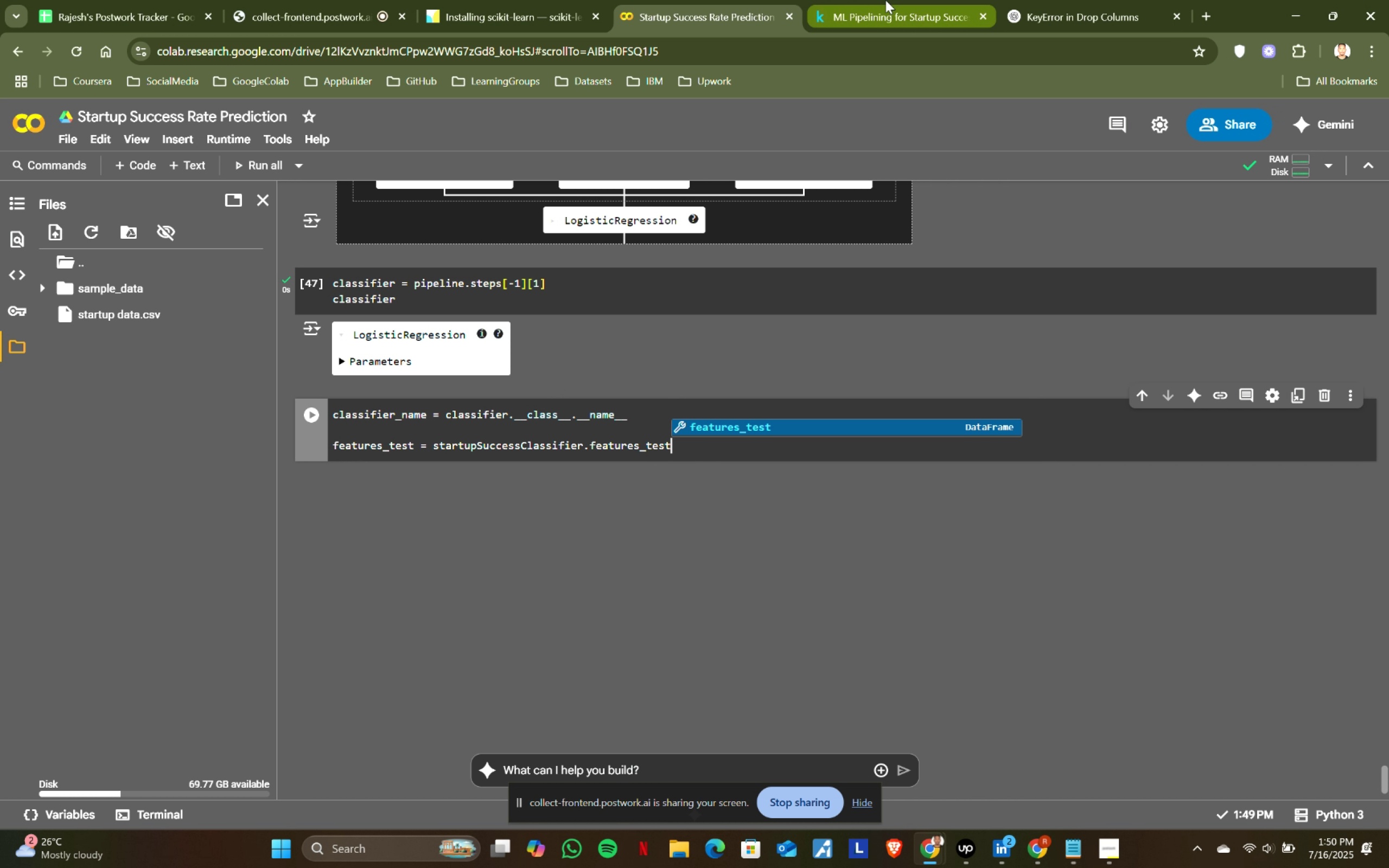 
left_click([876, 0])
 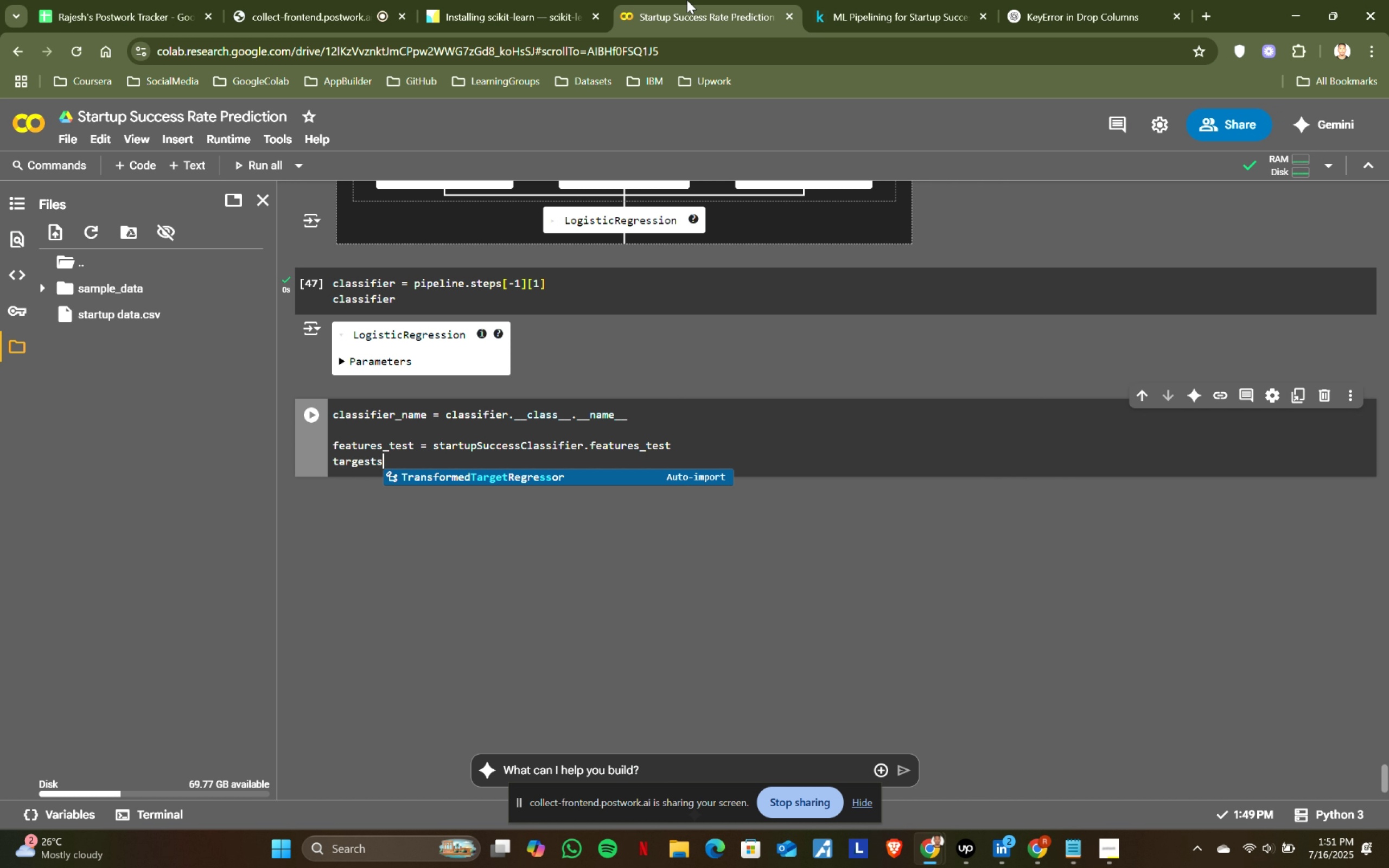 
left_click([743, 0])
 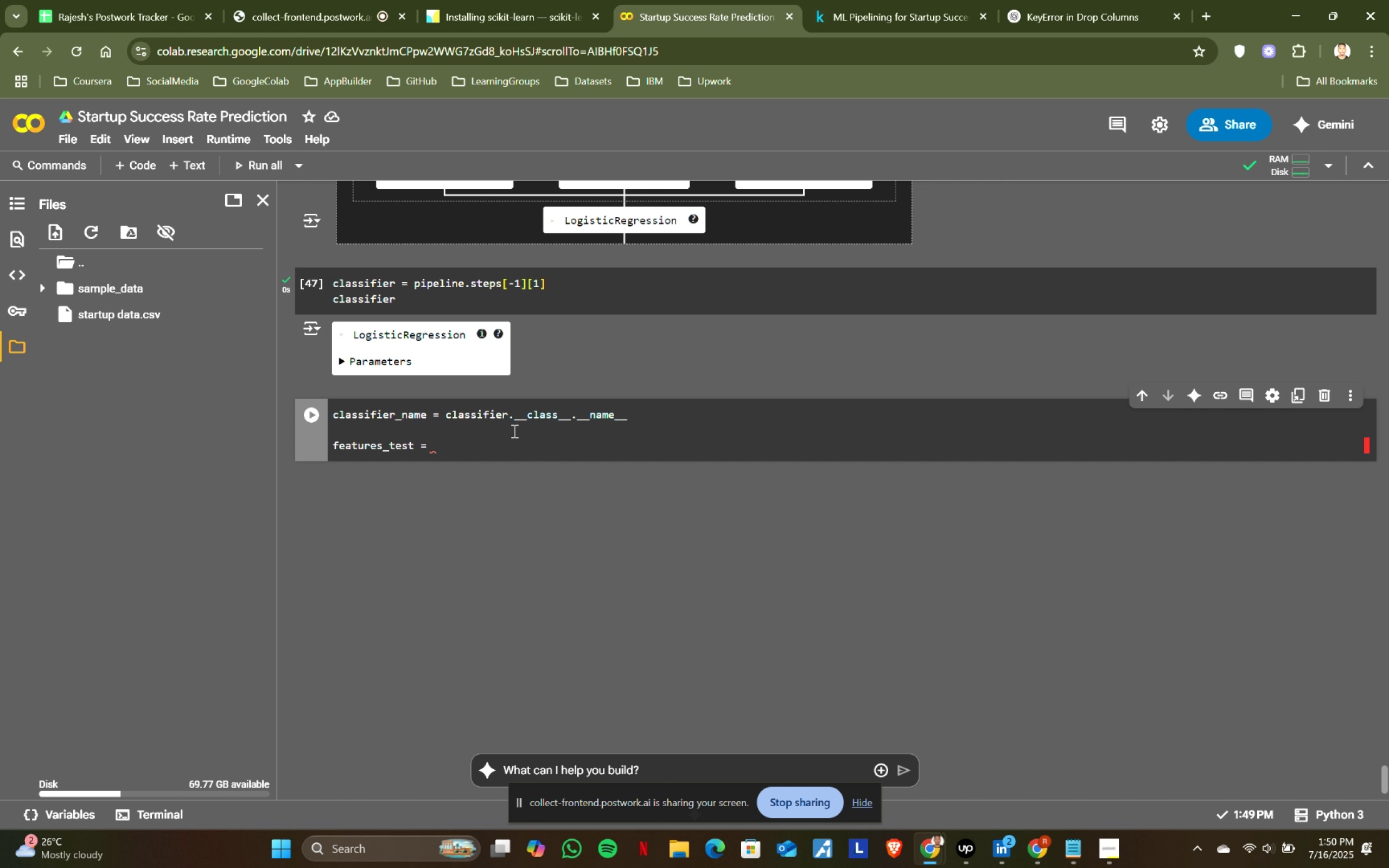 
type(start)
 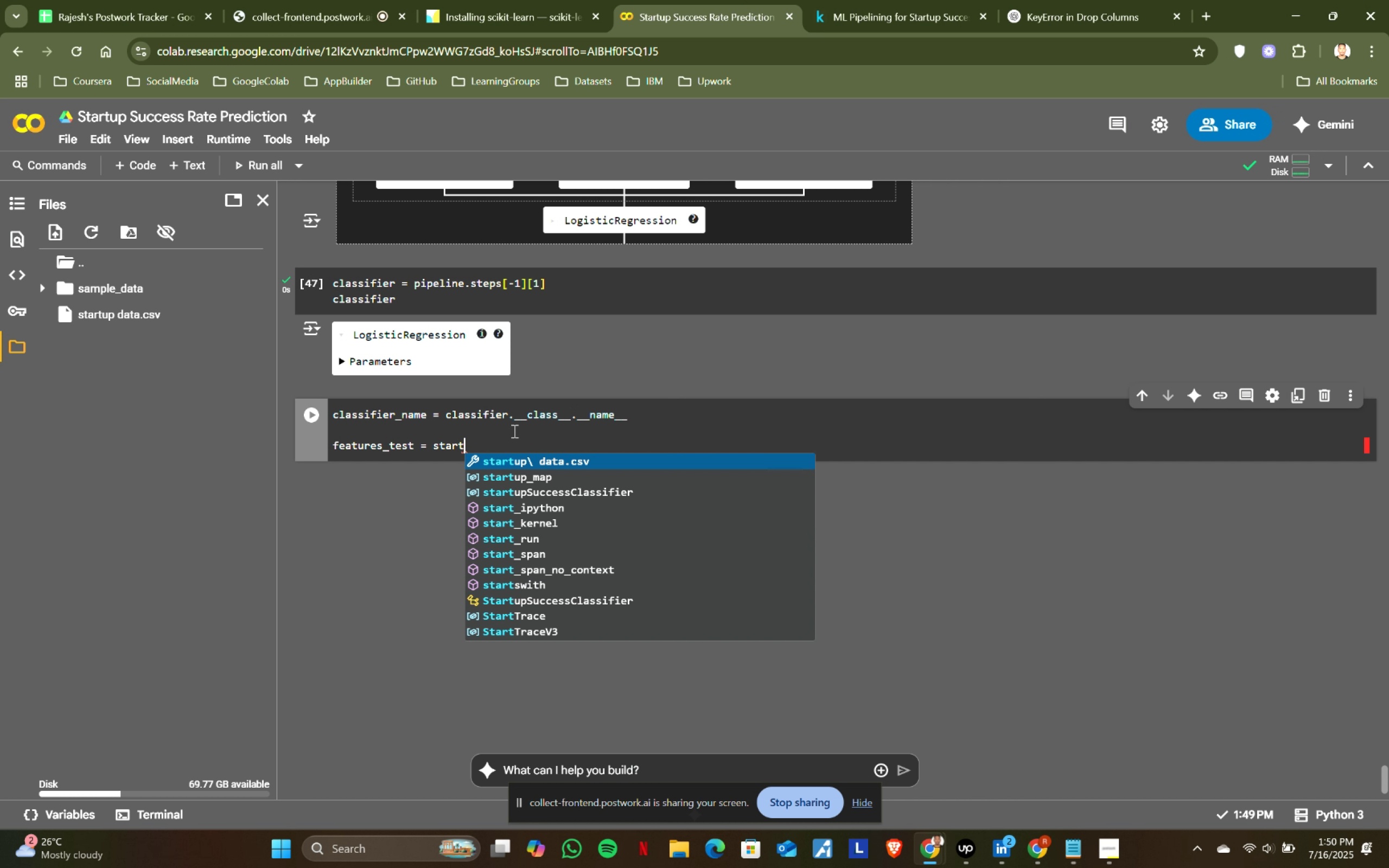 
key(ArrowDown)
 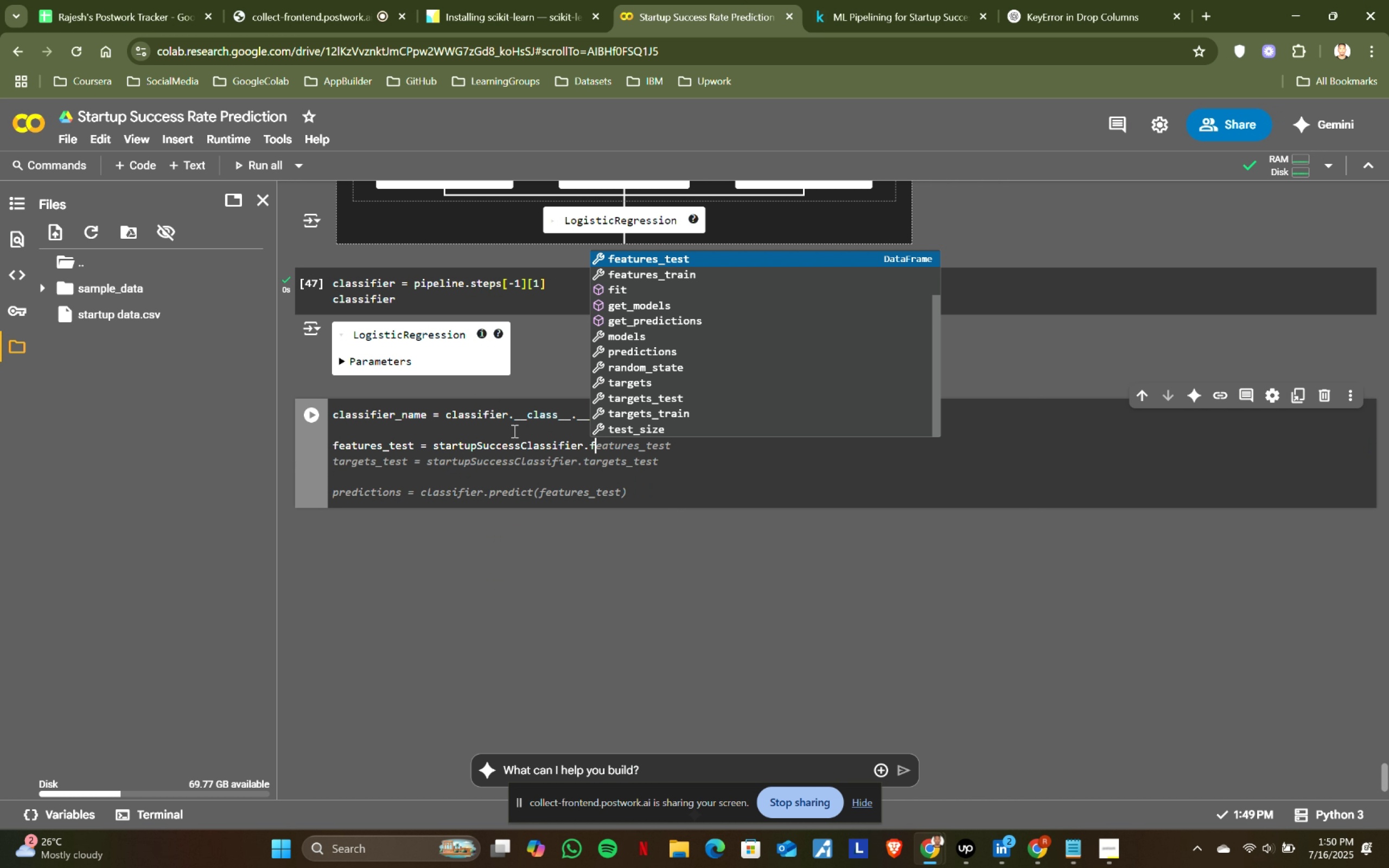 
key(ArrowDown)
 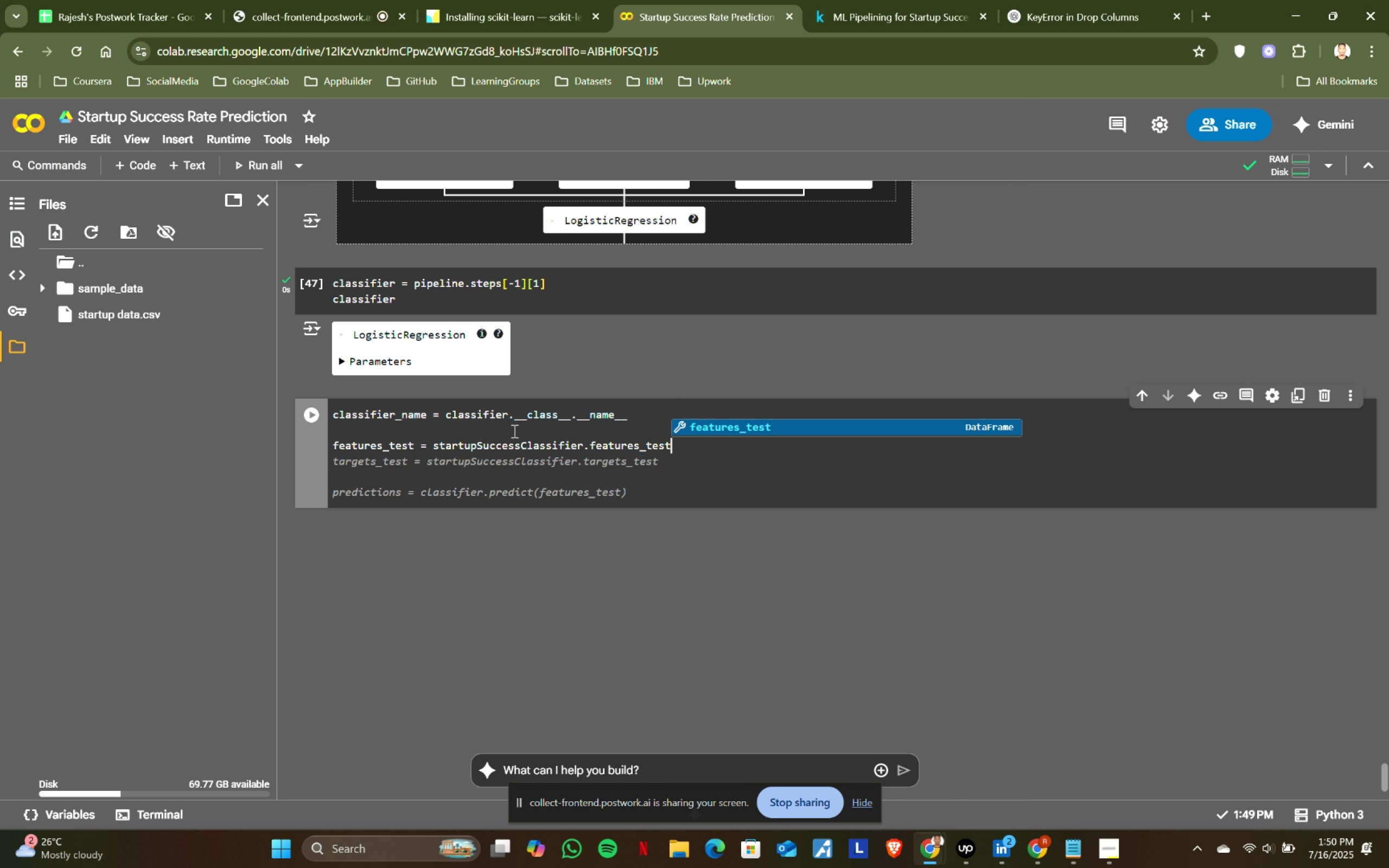 
key(Enter)
 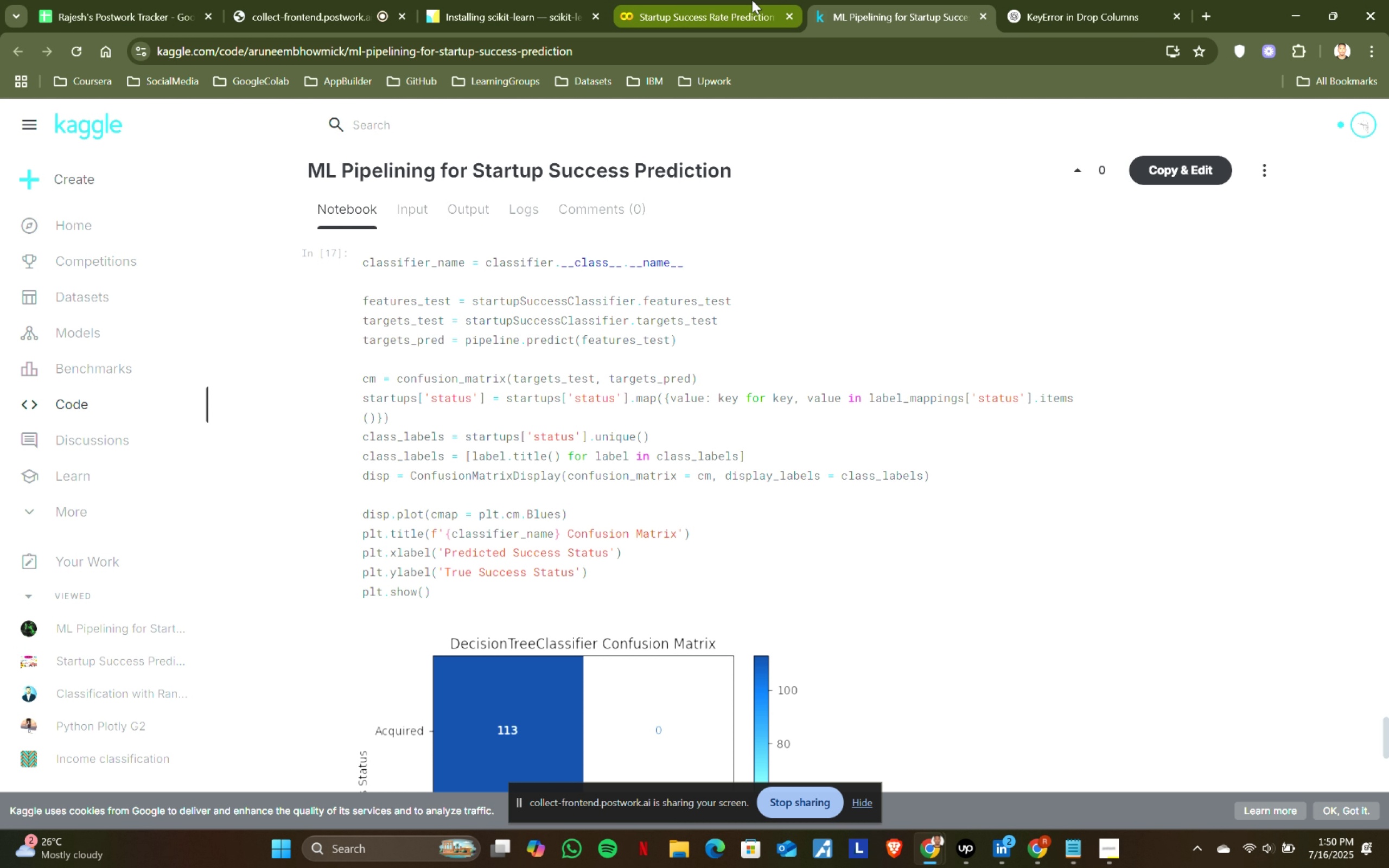 
type(.featuer)
key(Backspace)
key(Backspace)
type(res_test)
 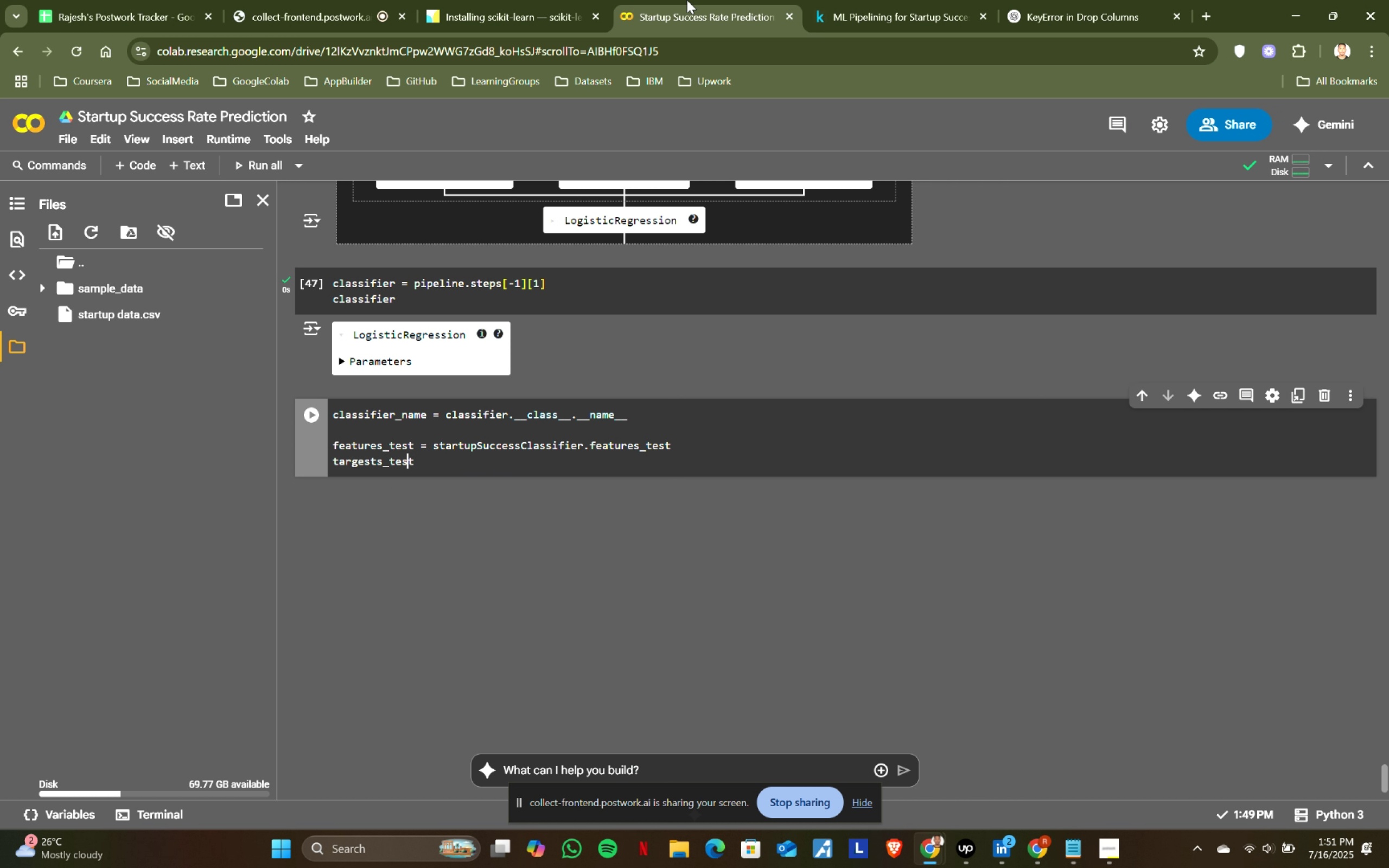 
left_click([885, 0])
 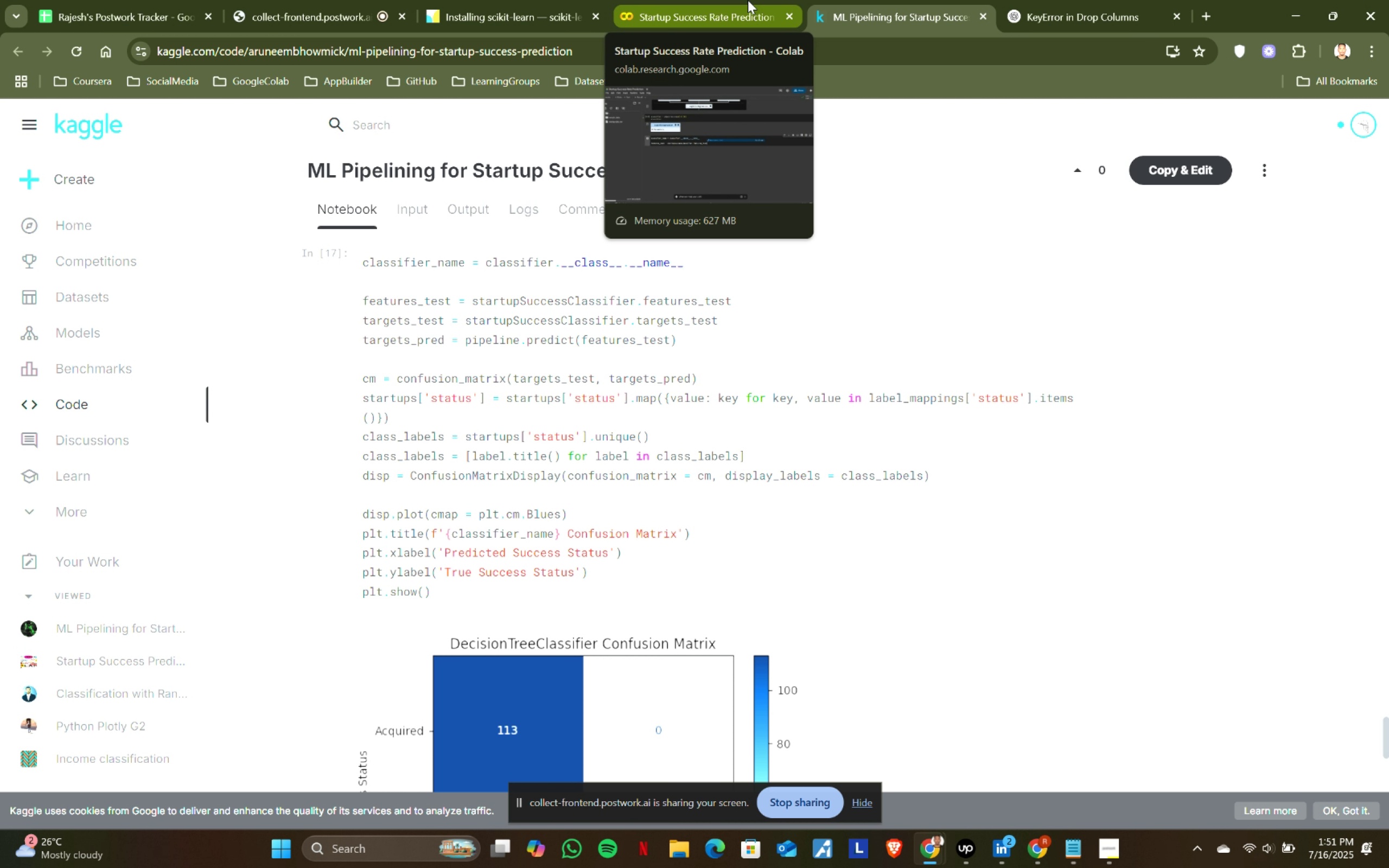 
left_click([748, 0])
 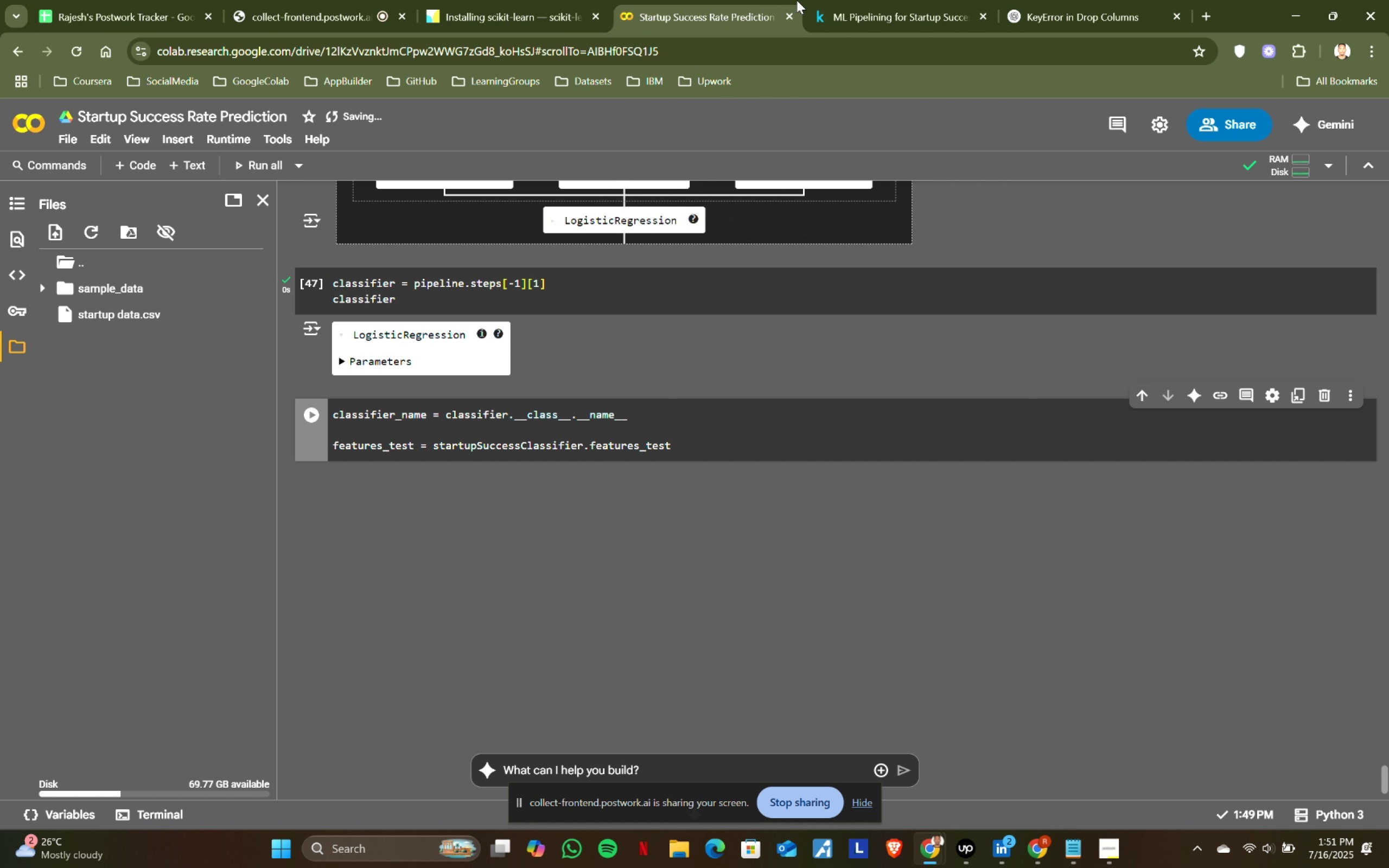 
left_click([841, 0])
 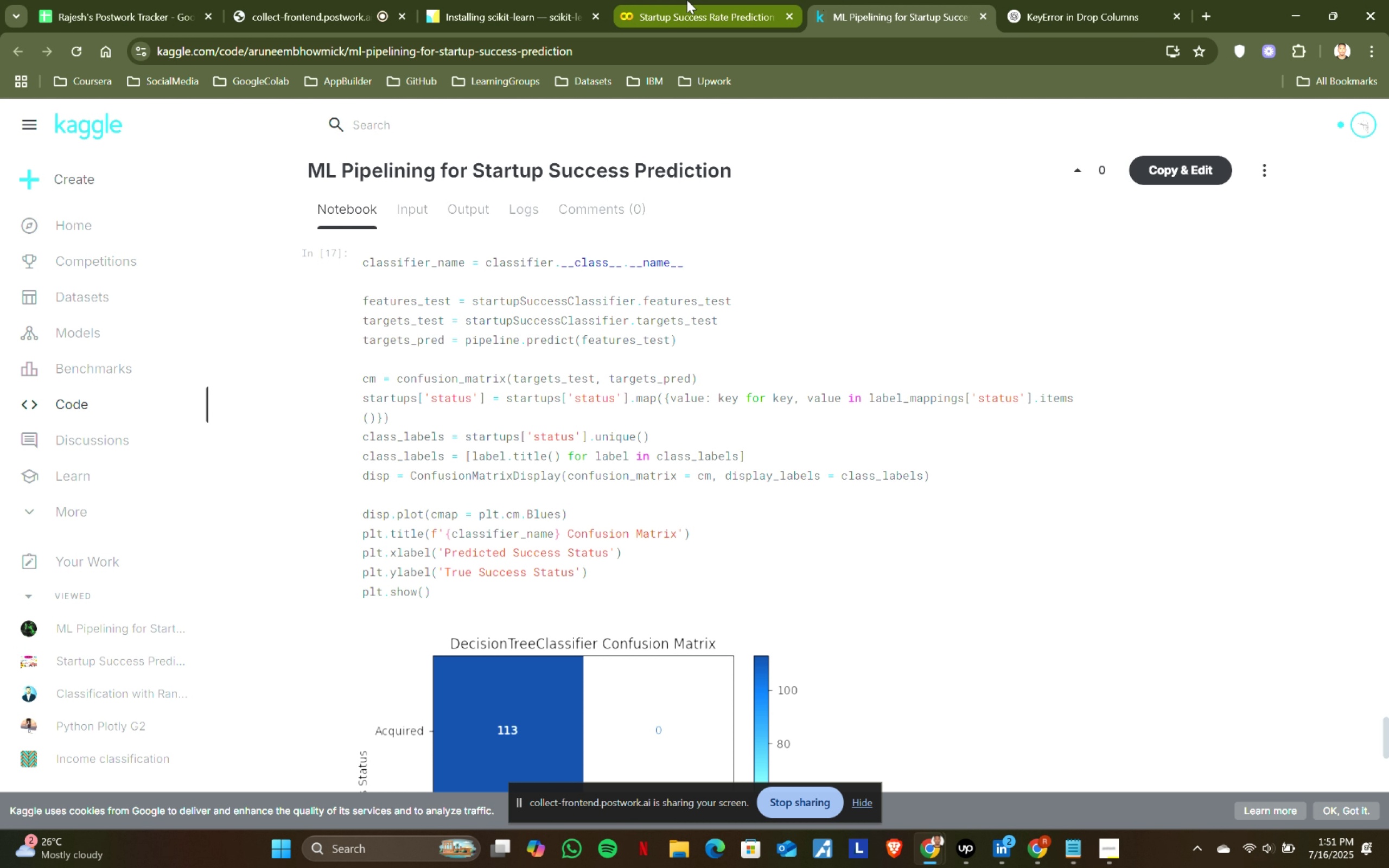 
left_click([687, 0])
 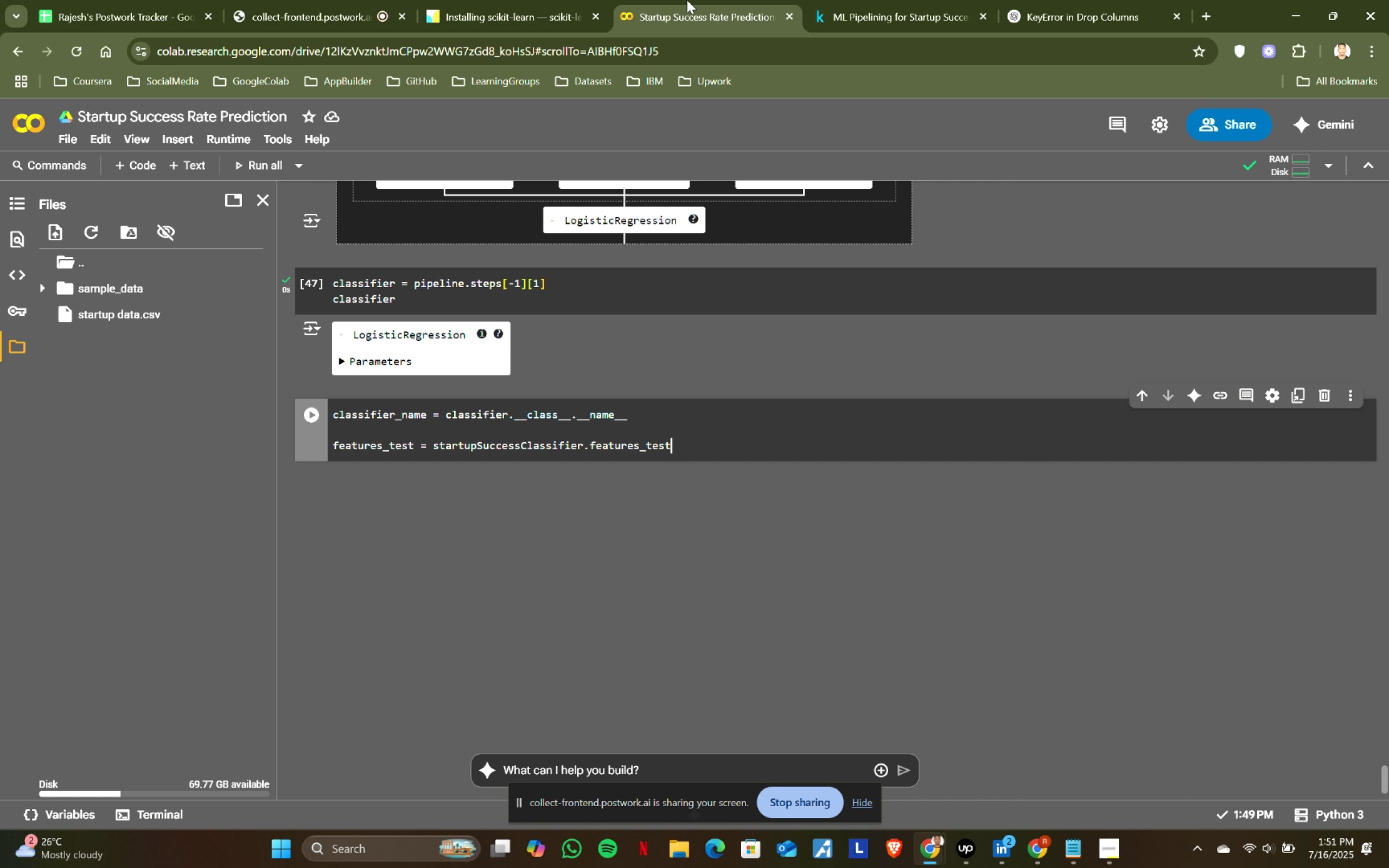 
key(Enter)
 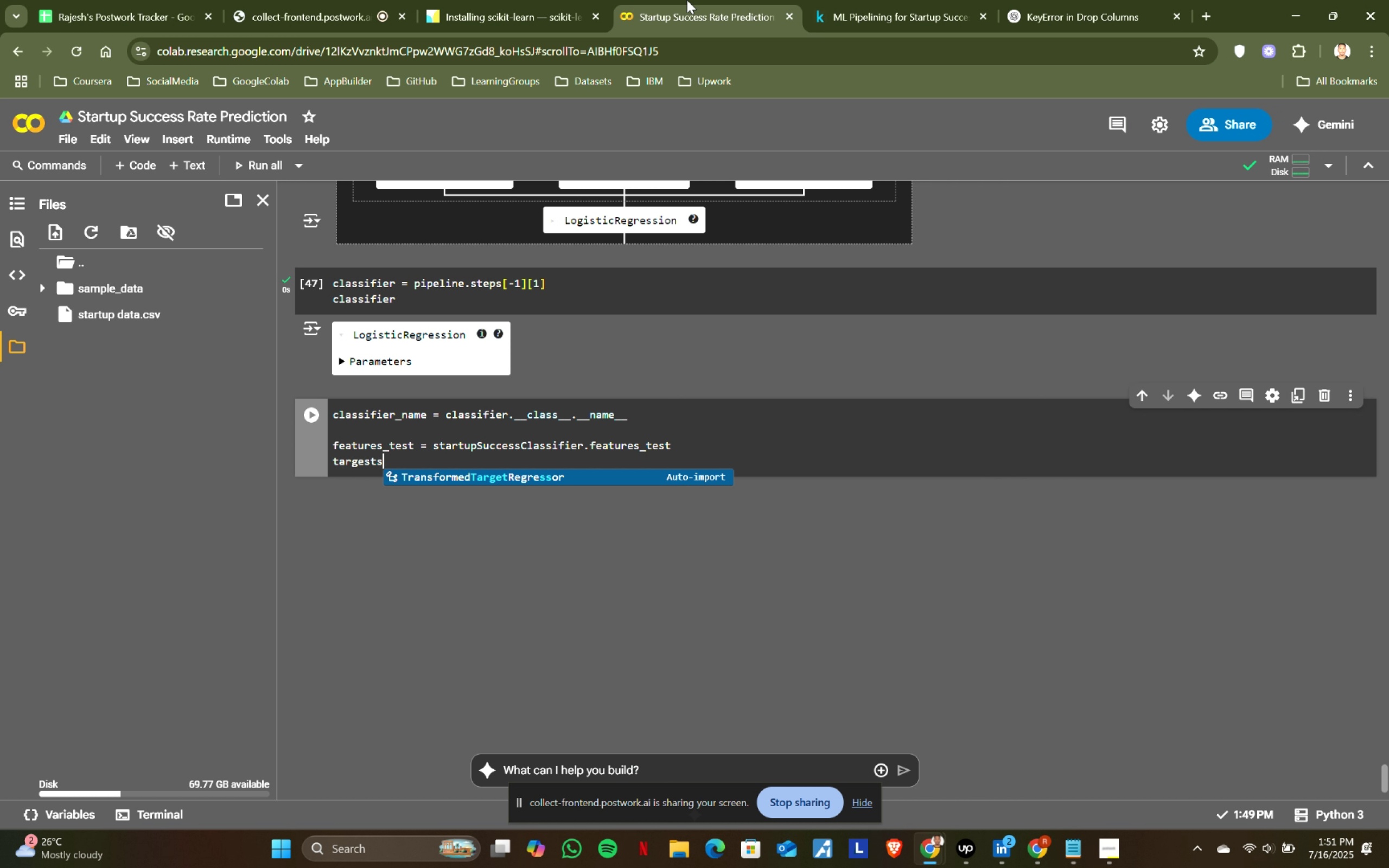 
type(trgests_test)
 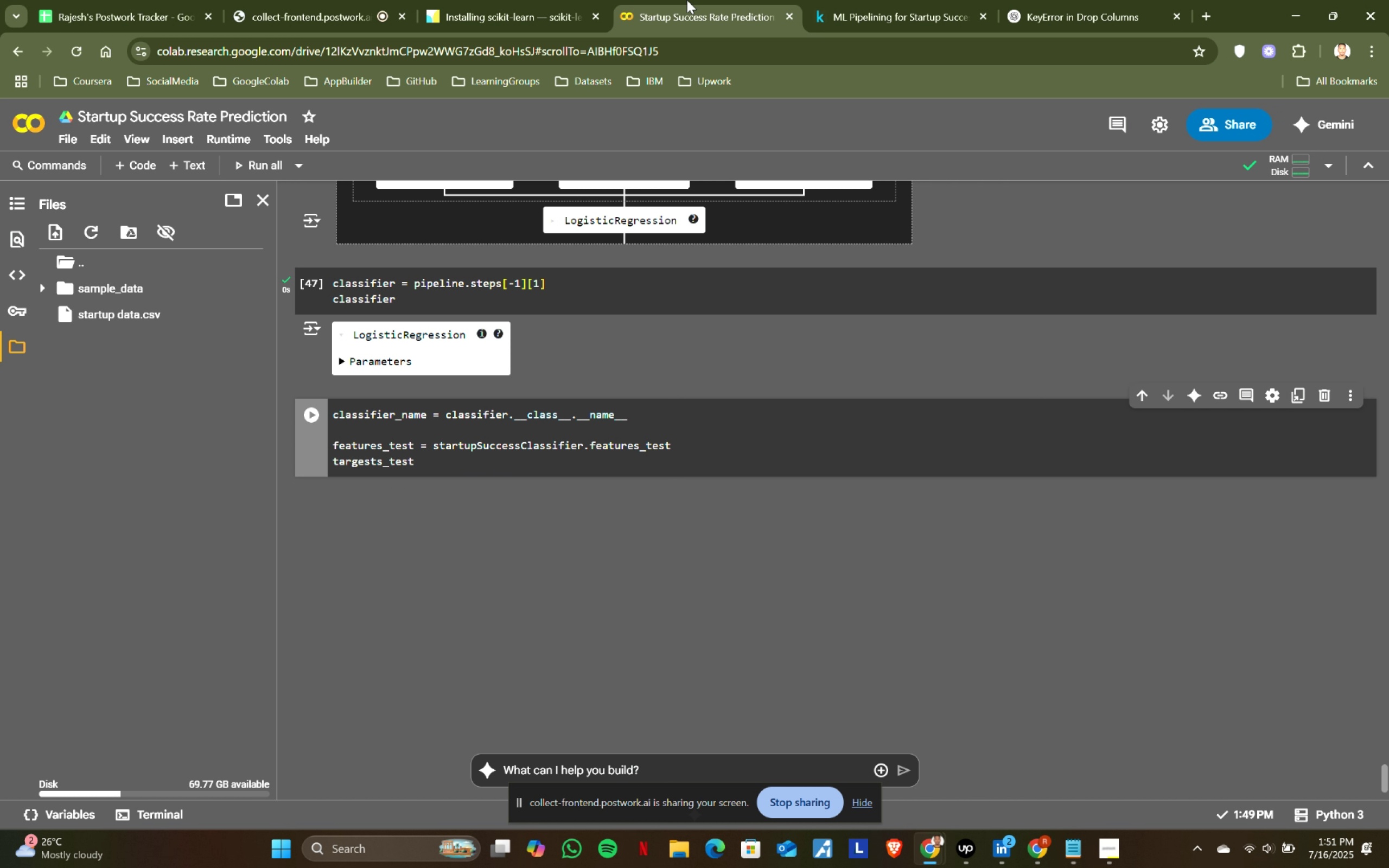 
hold_key(key=A, duration=0.32)
 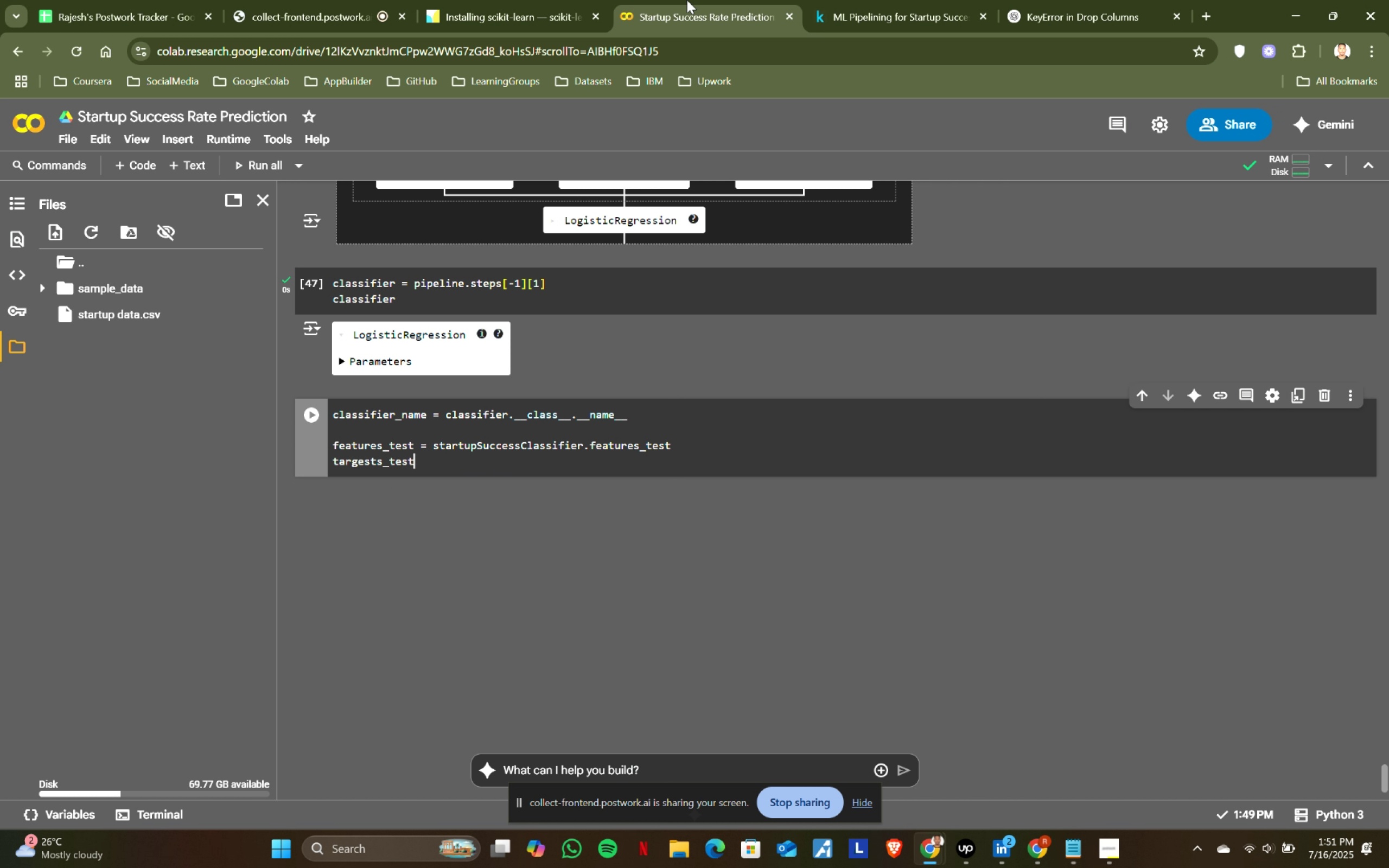 
key(ArrowLeft)
 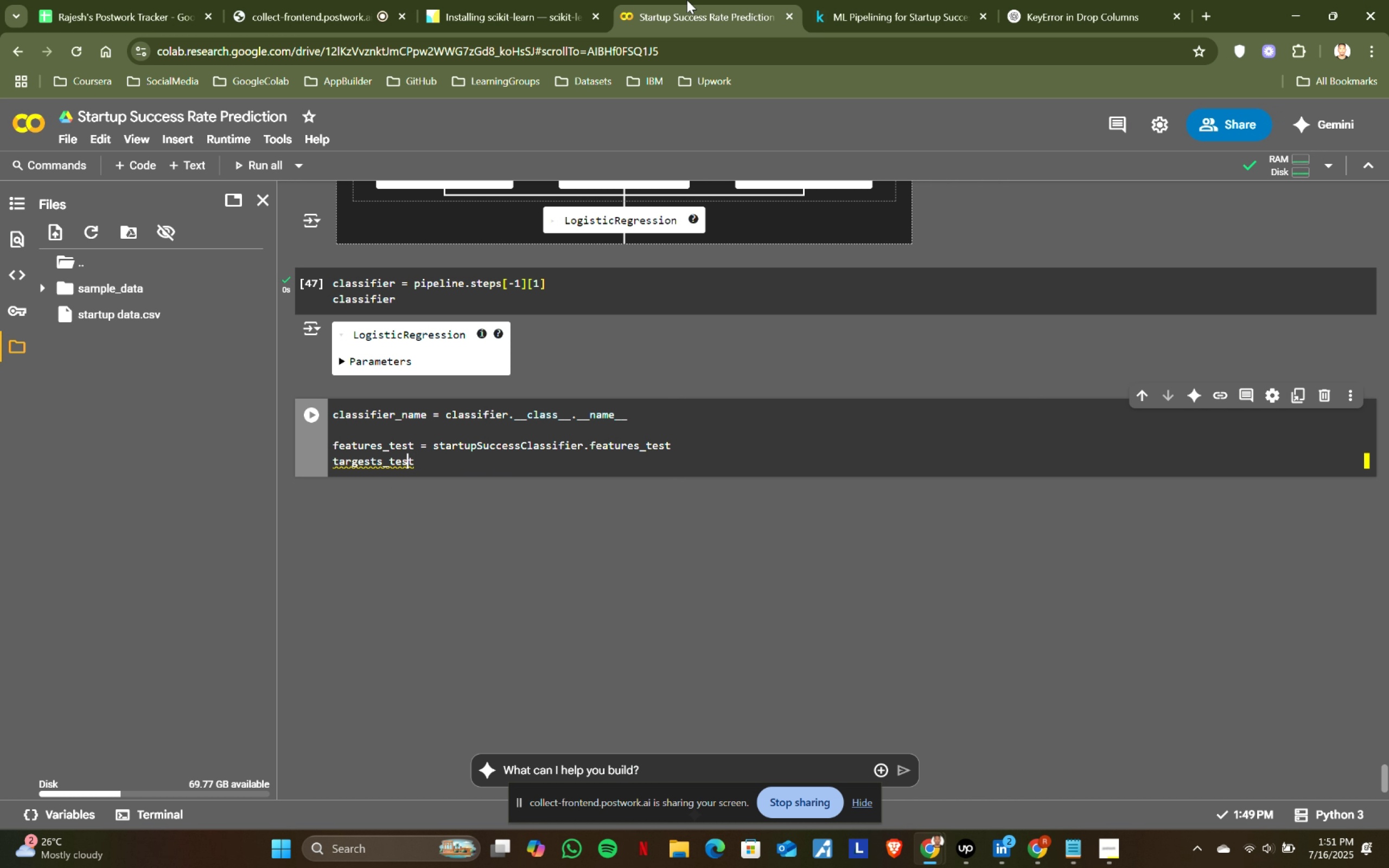 
key(ArrowLeft)
 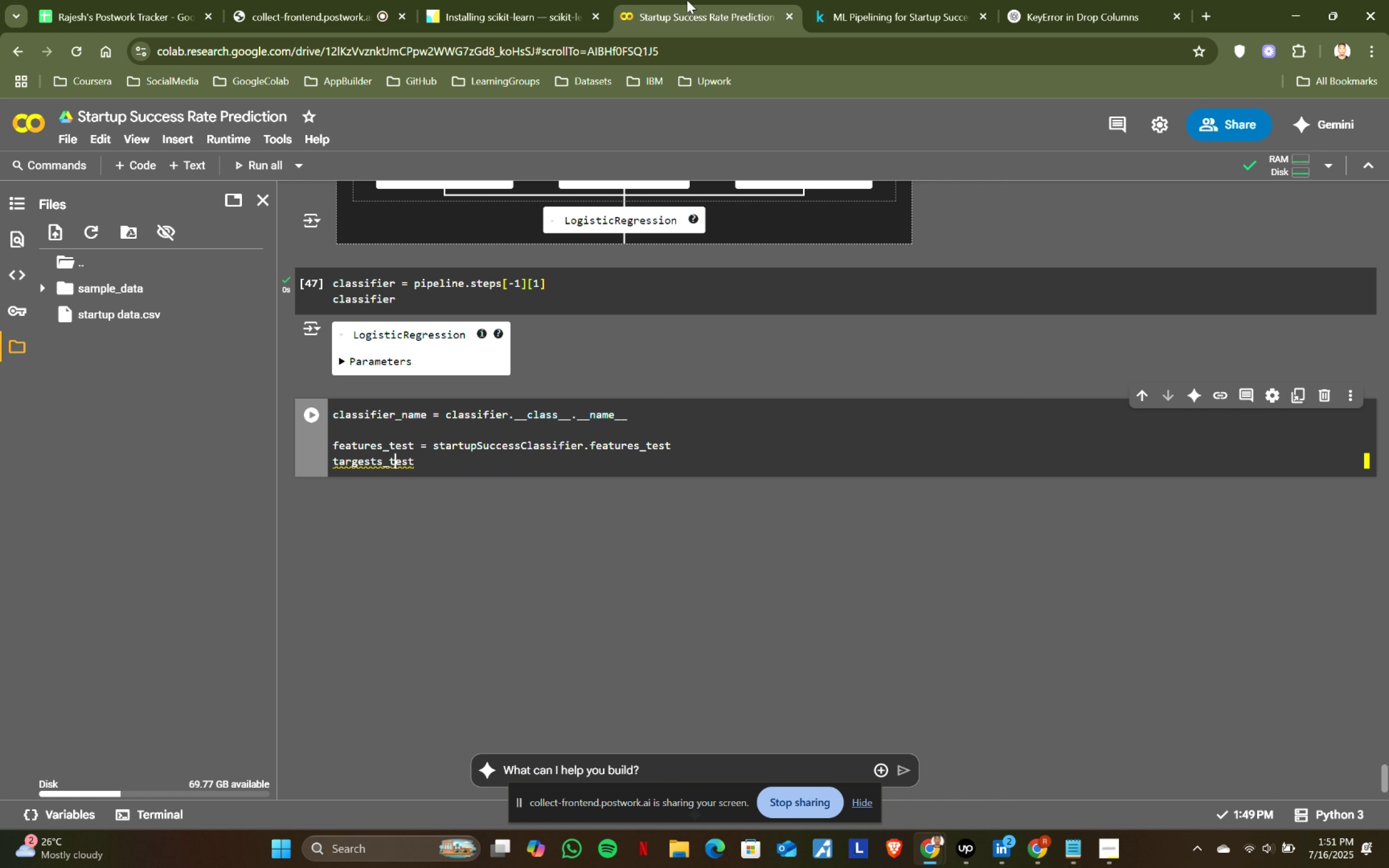 
key(ArrowLeft)
 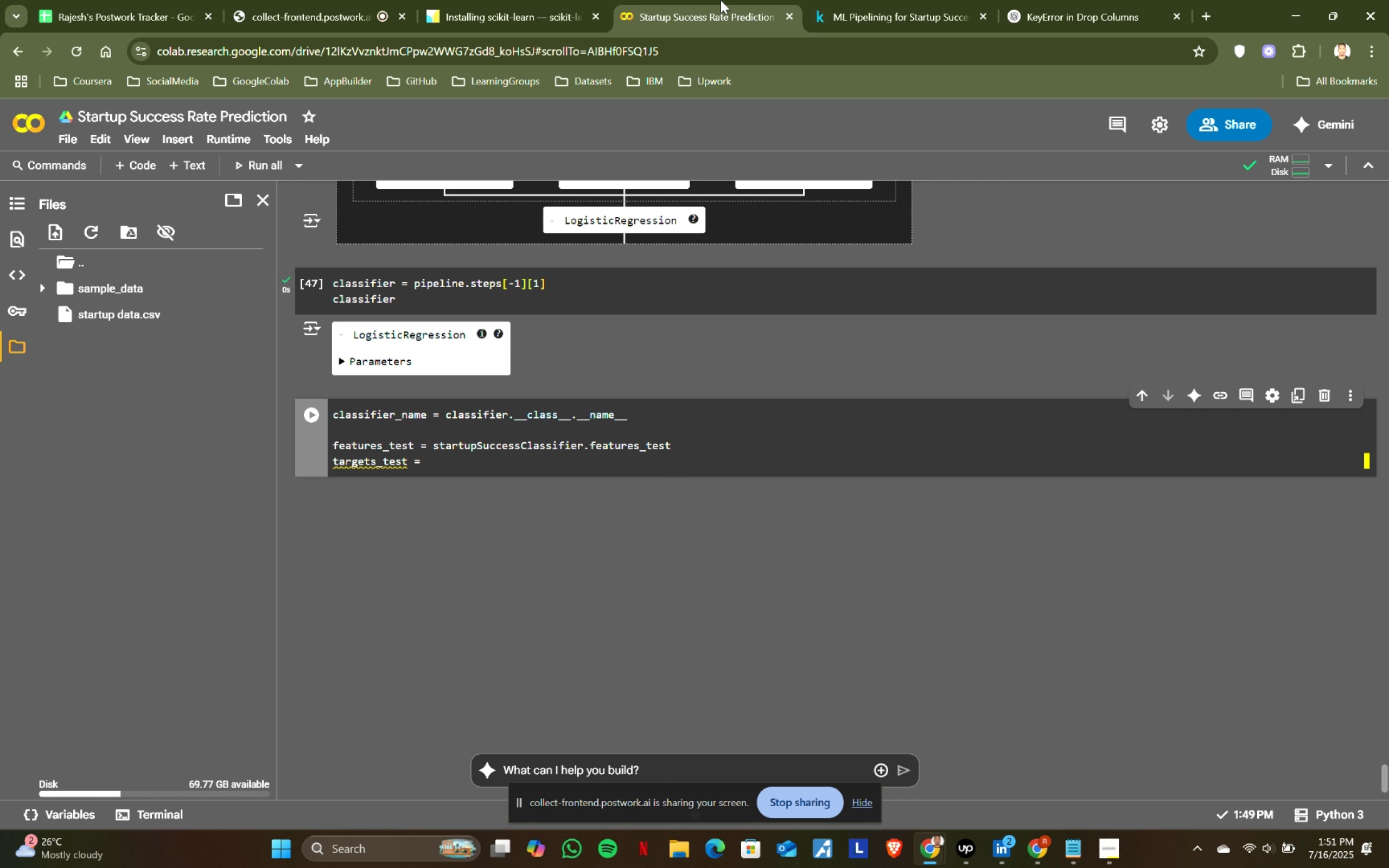 
key(ArrowLeft)
 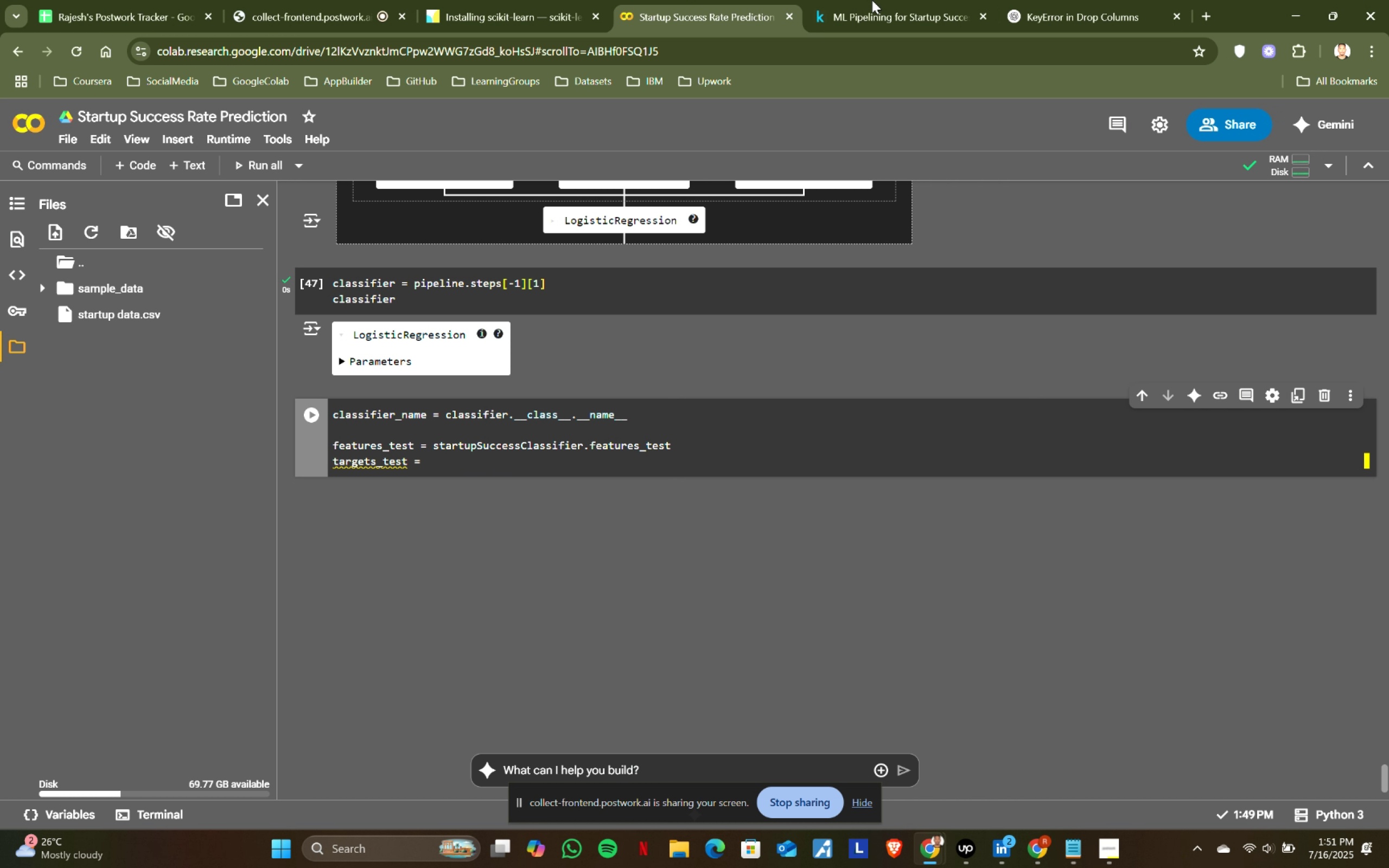 
key(ArrowLeft)
 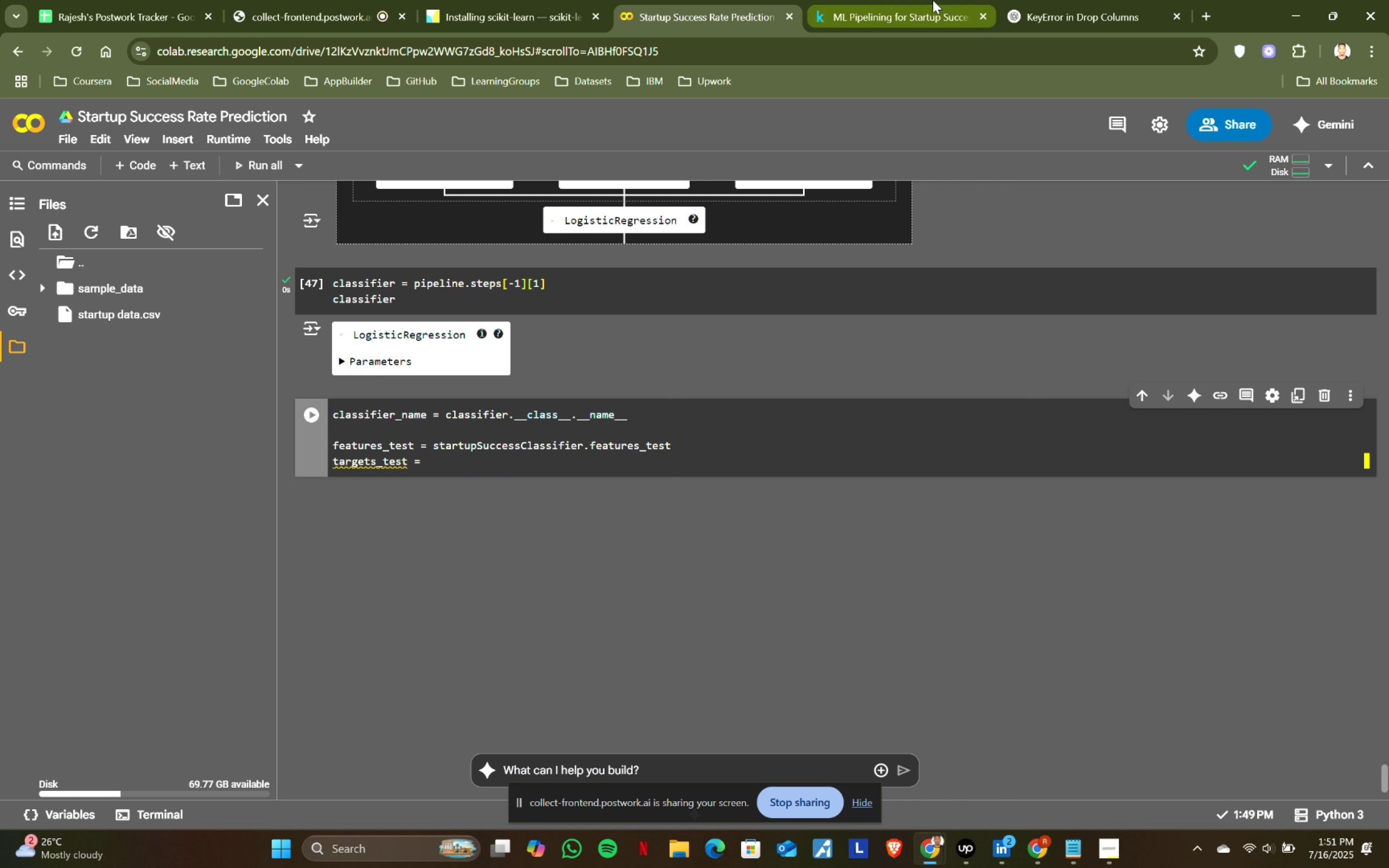 
key(ArrowLeft)
 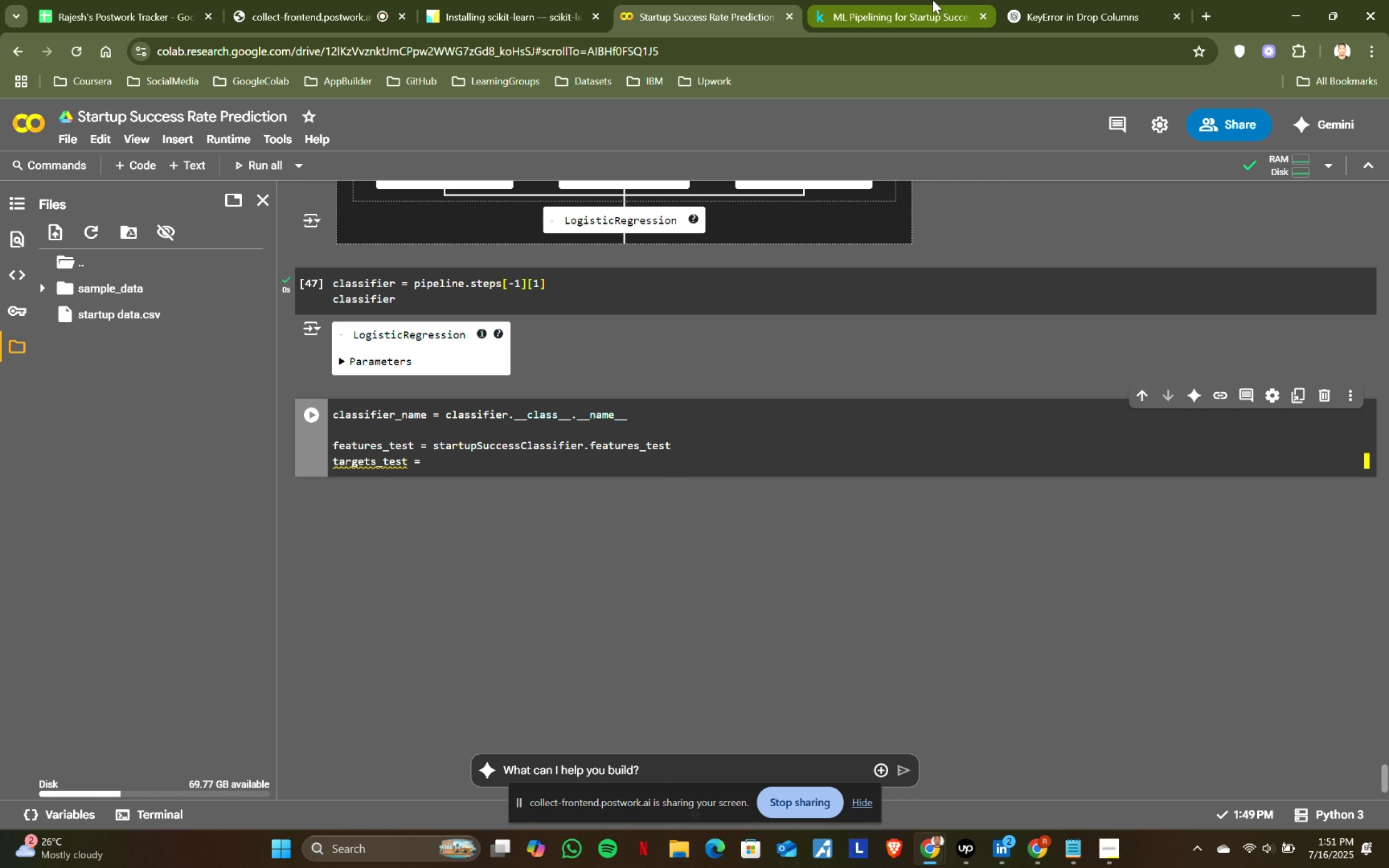 
key(ArrowLeft)
 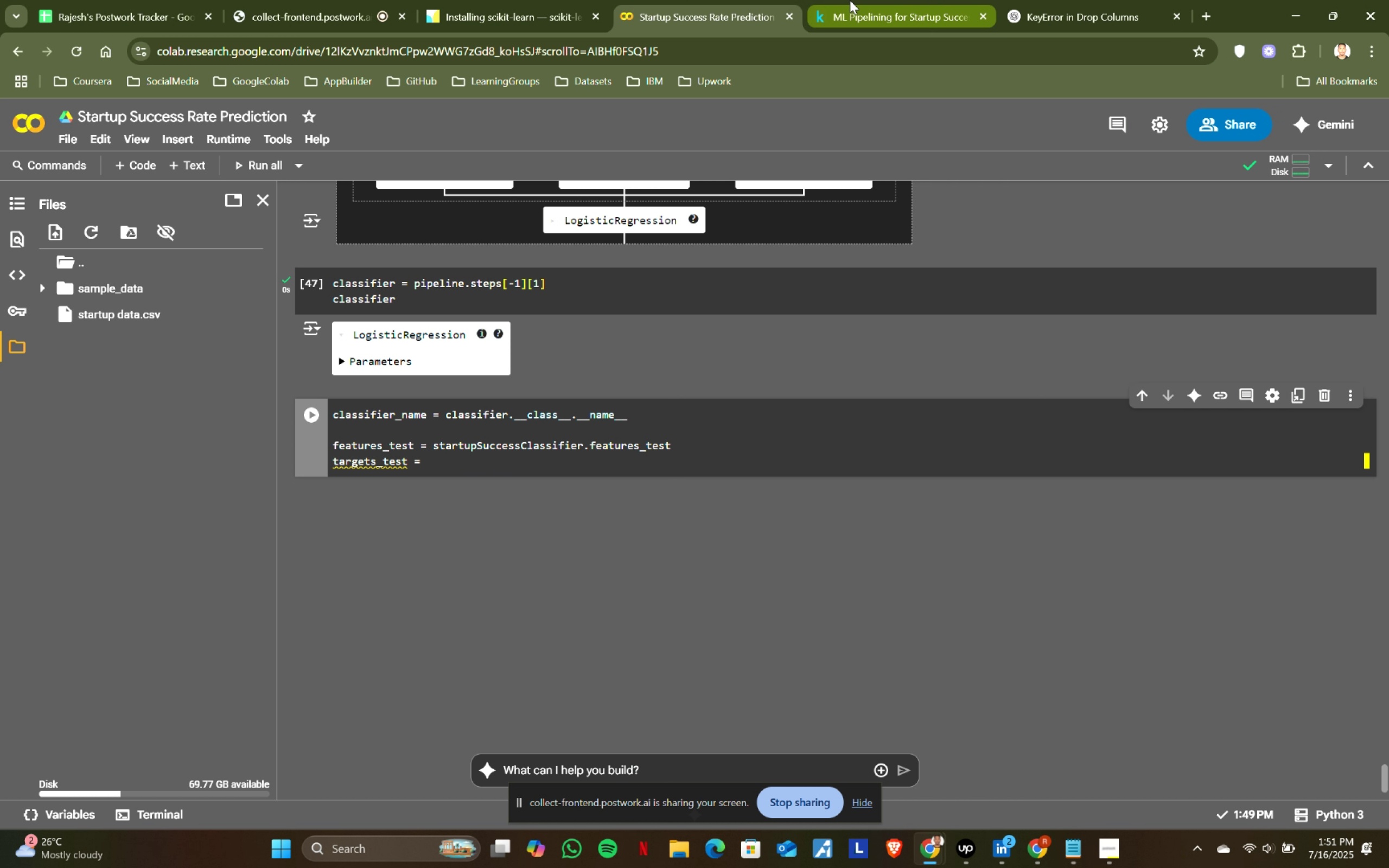 
key(Backspace)
 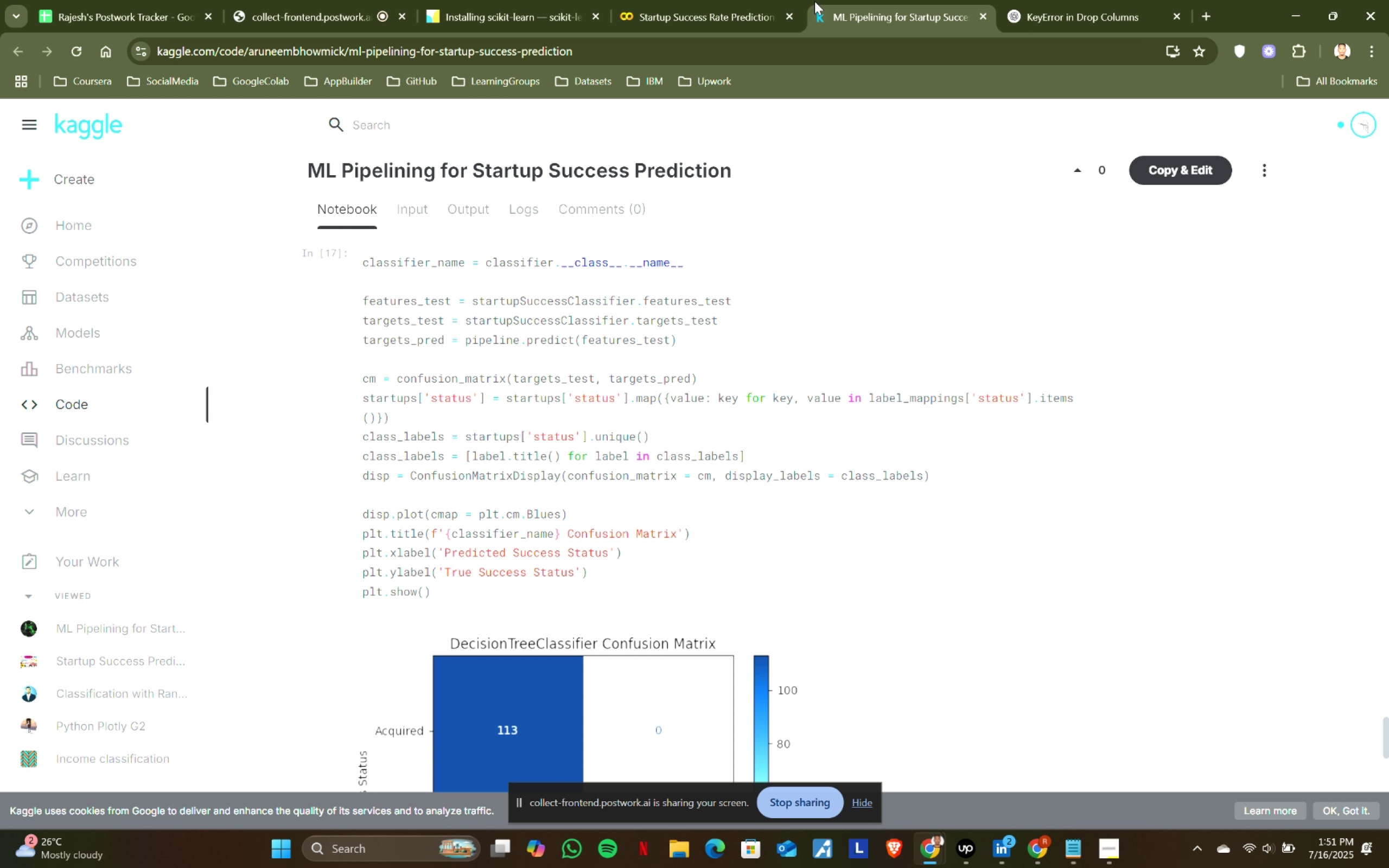 
hold_key(key=ArrowRight, duration=0.65)
 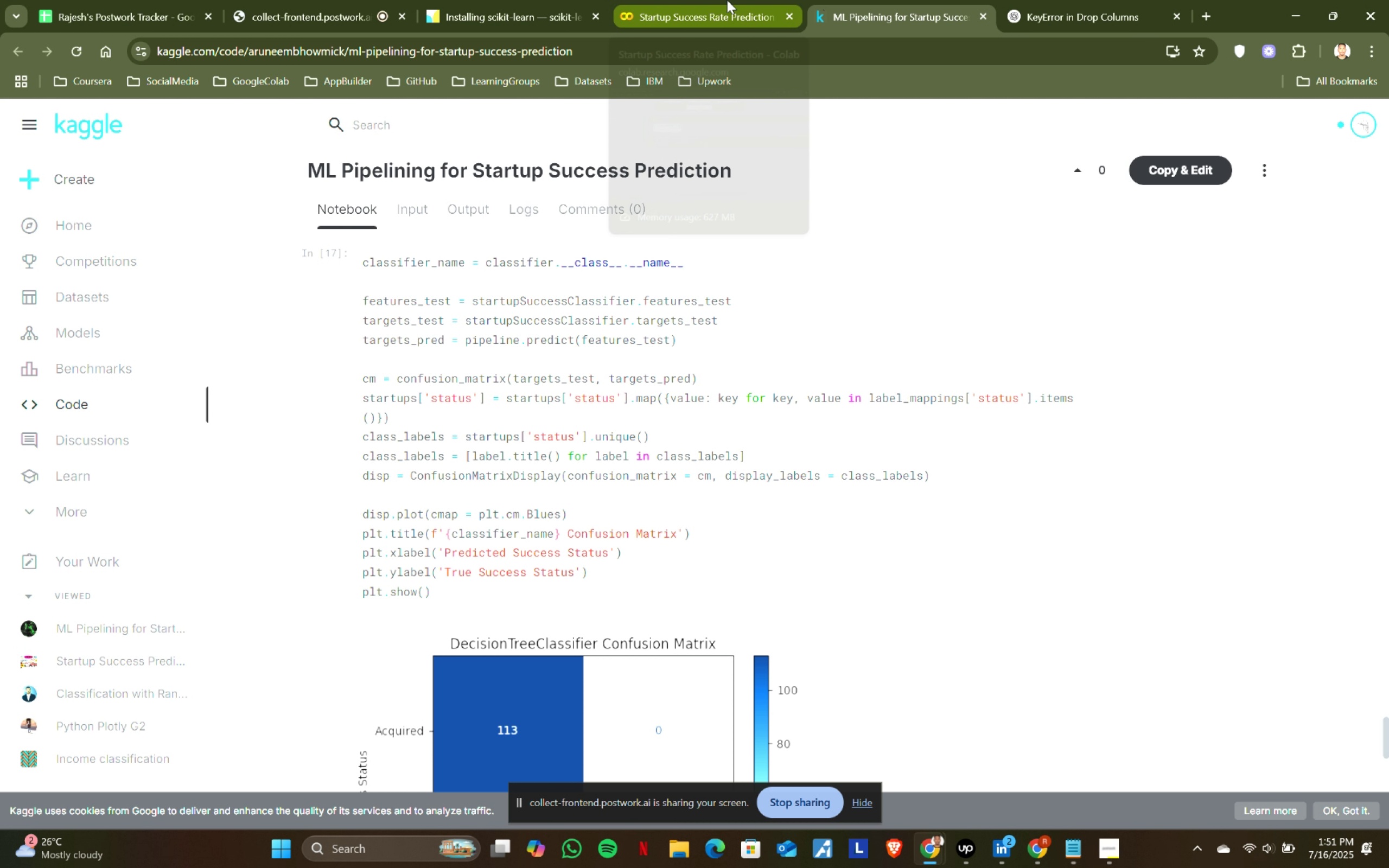 
key(ArrowRight)
 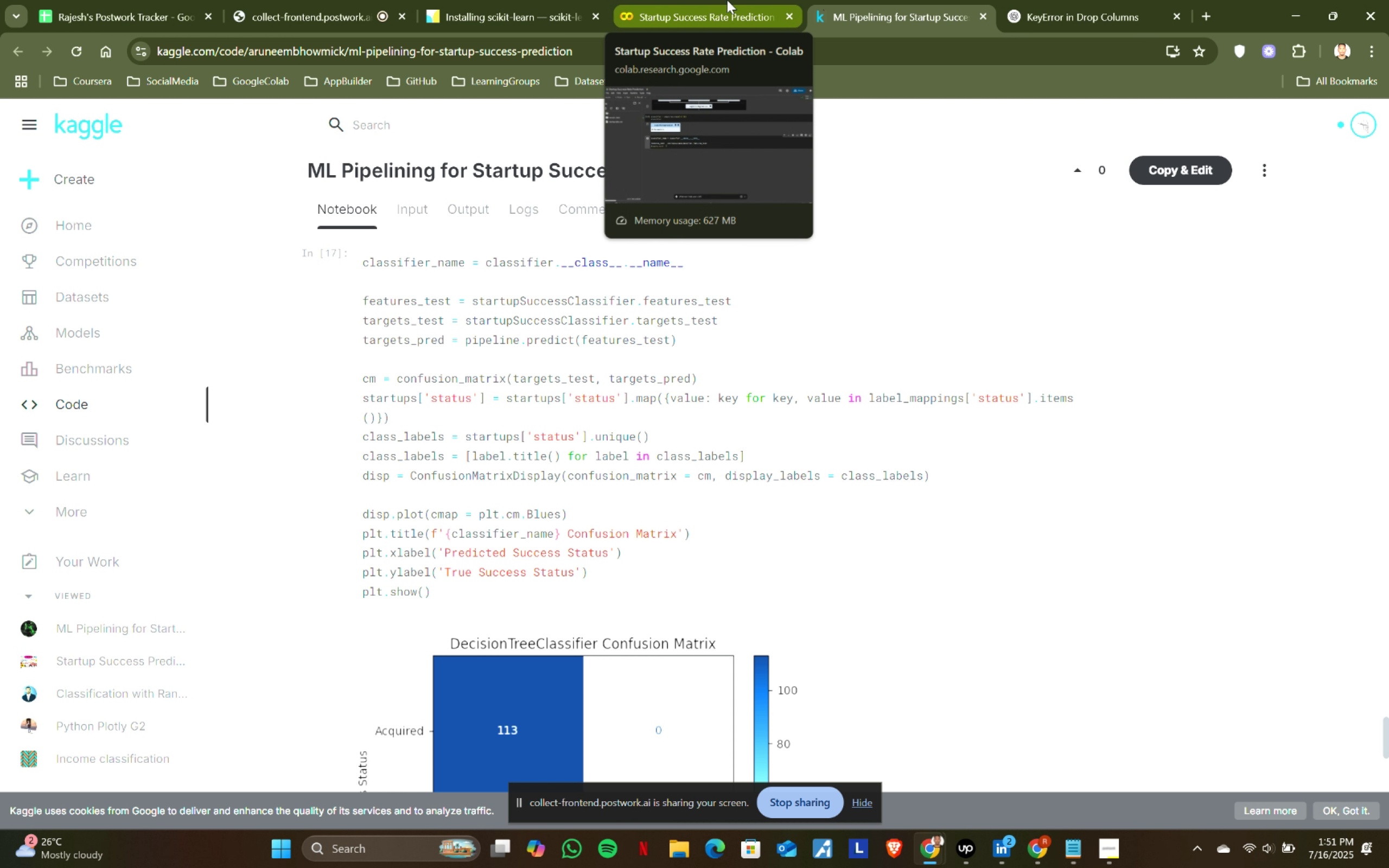 
key(Space)
 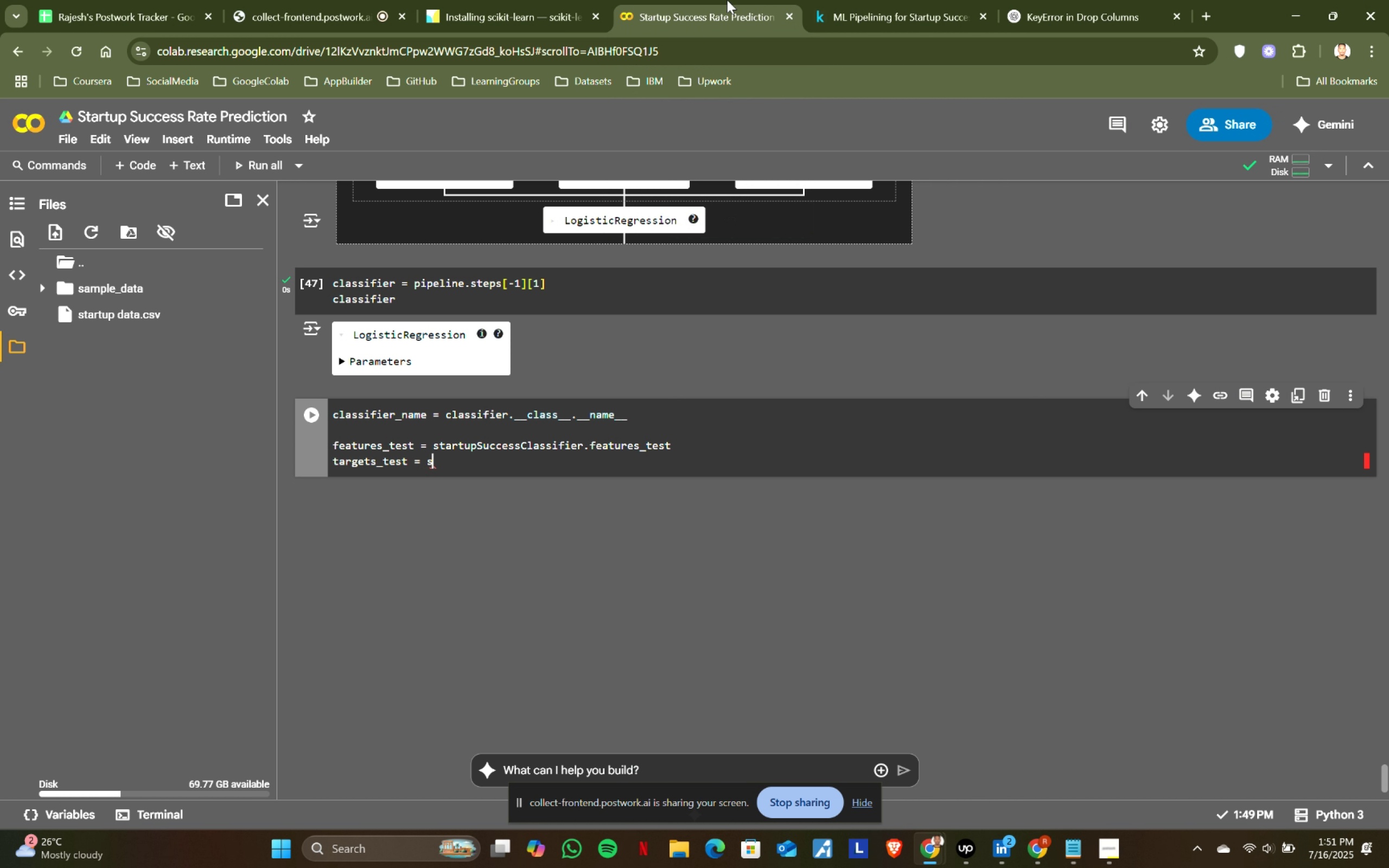 
key(Equal)
 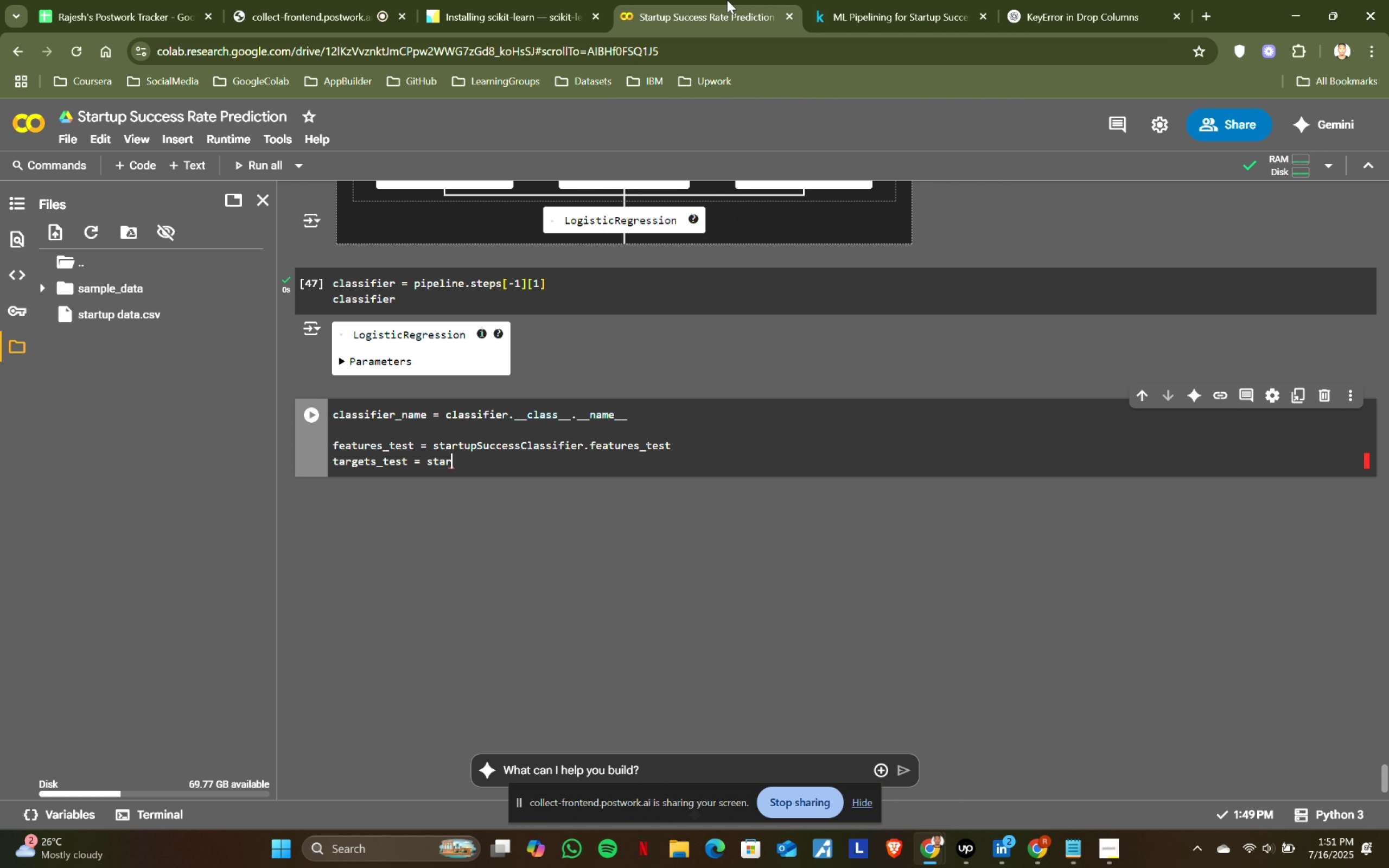 
key(Space)
 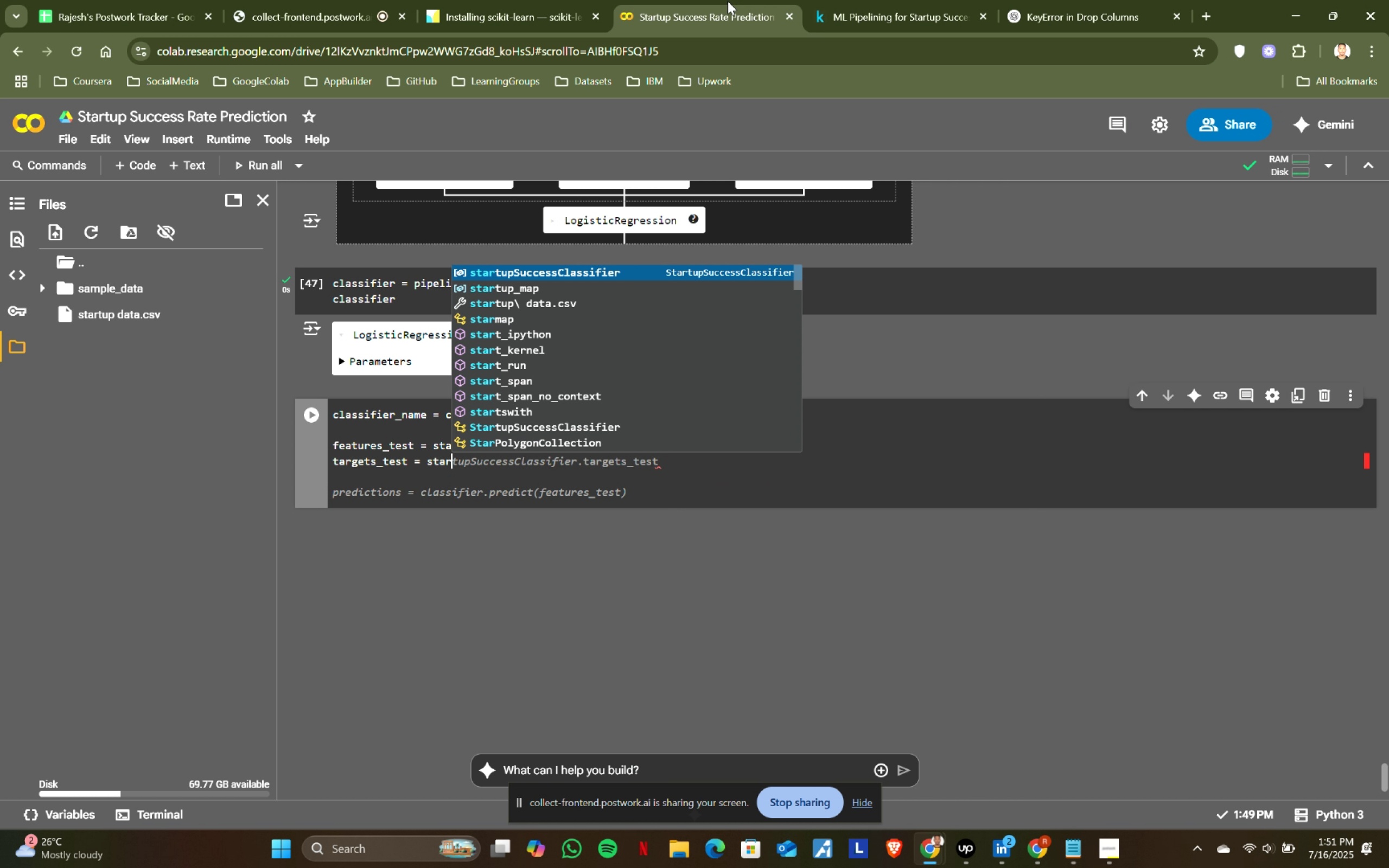 
left_click([849, 0])
 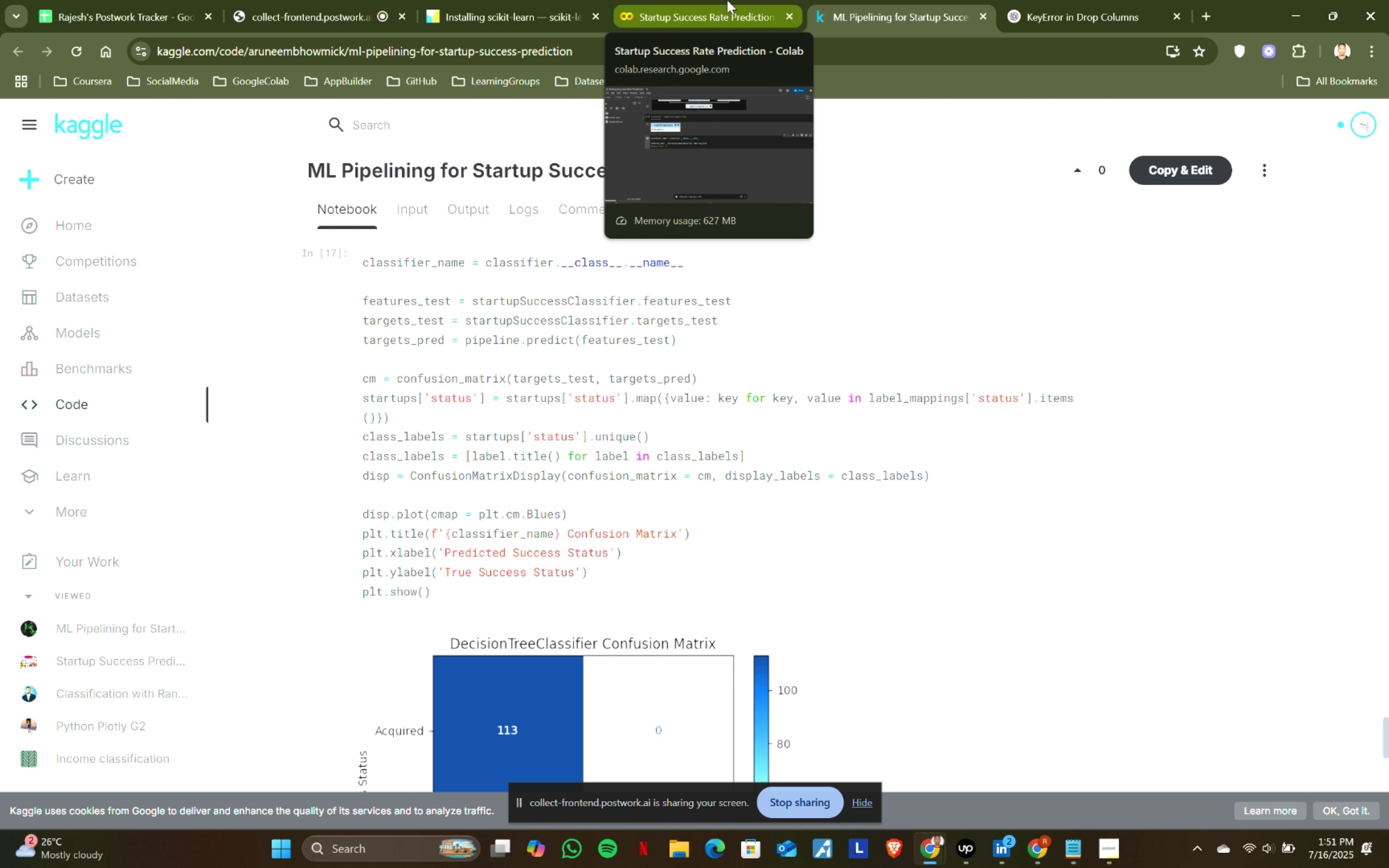 
left_click([727, 0])
 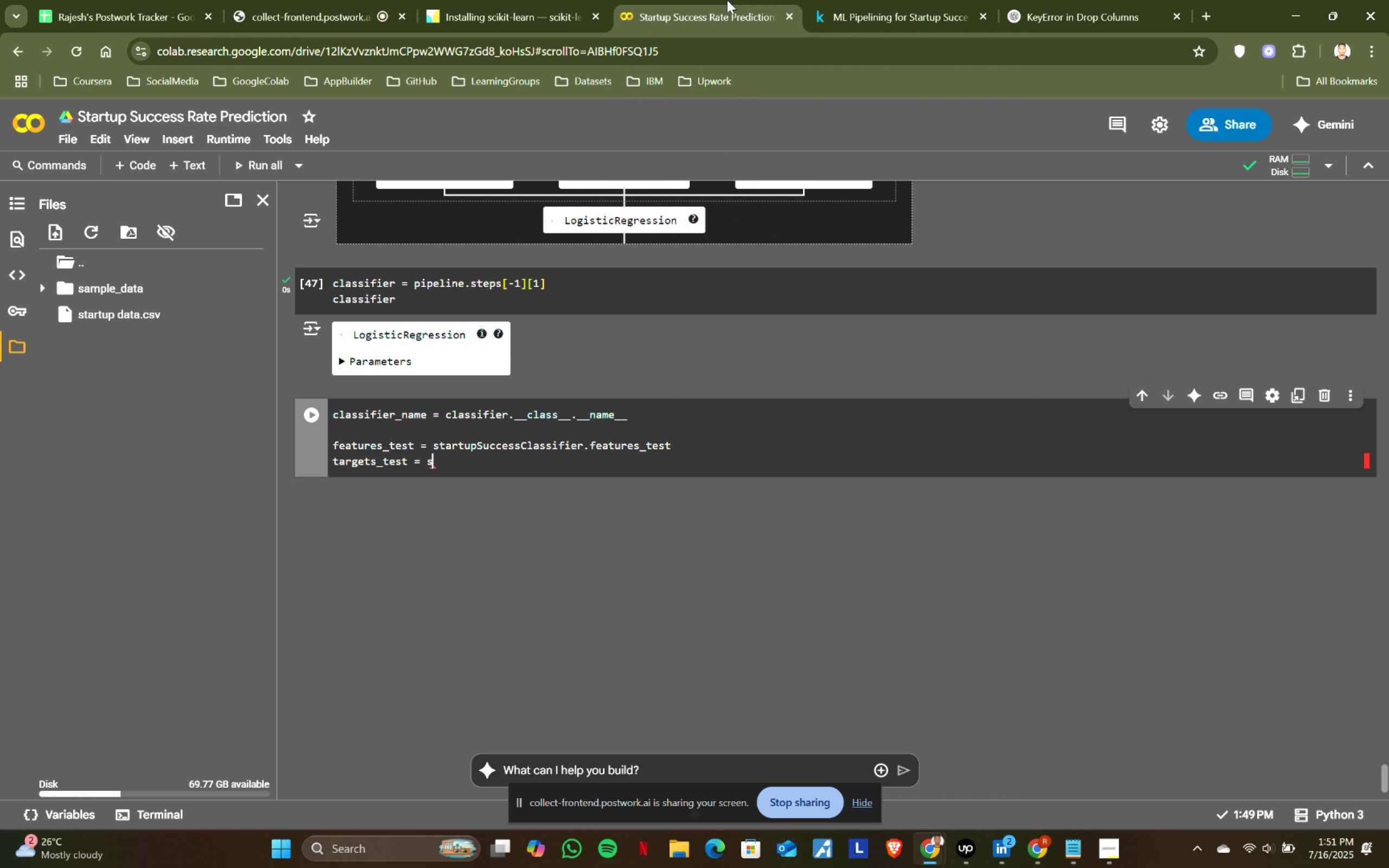 
type(star)
 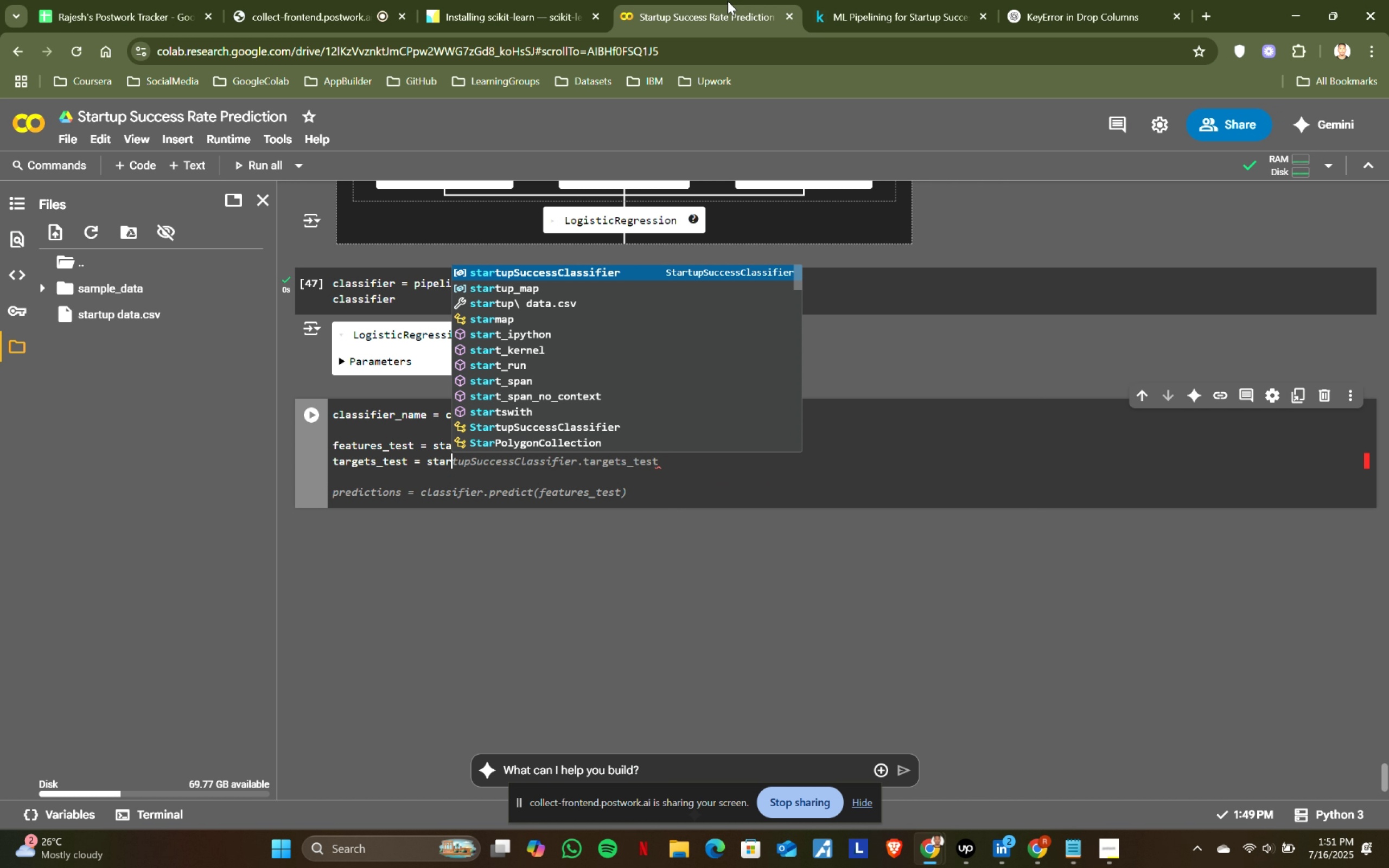 
key(Enter)
 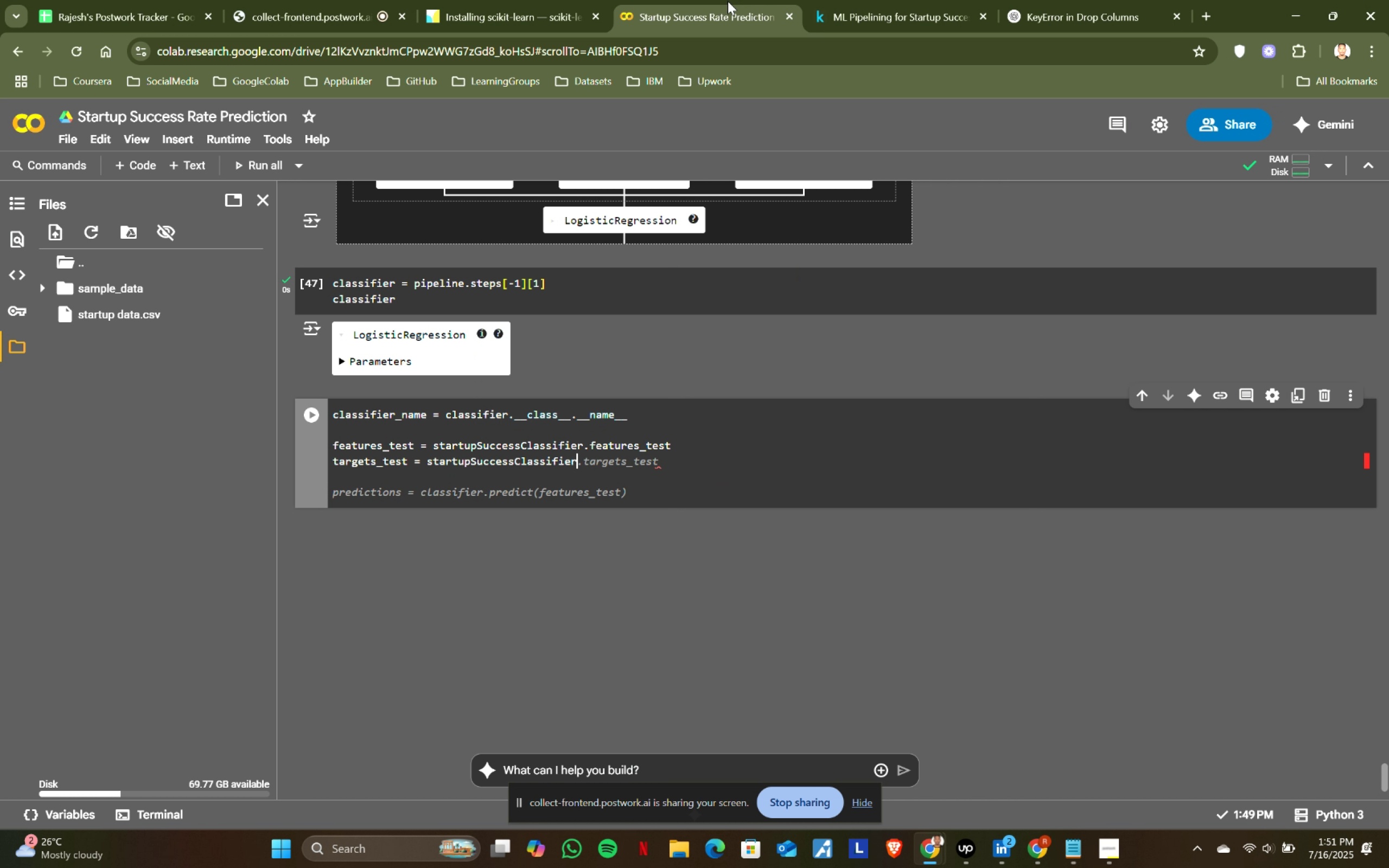 
type(.feat)
key(Backspace)
key(Backspace)
key(Backspace)
key(Backspace)
type(r)
key(Backspace)
type(targest)
key(Backspace)
key(Backspace)
type(ts_ta)
key(Backspace)
type(est)
 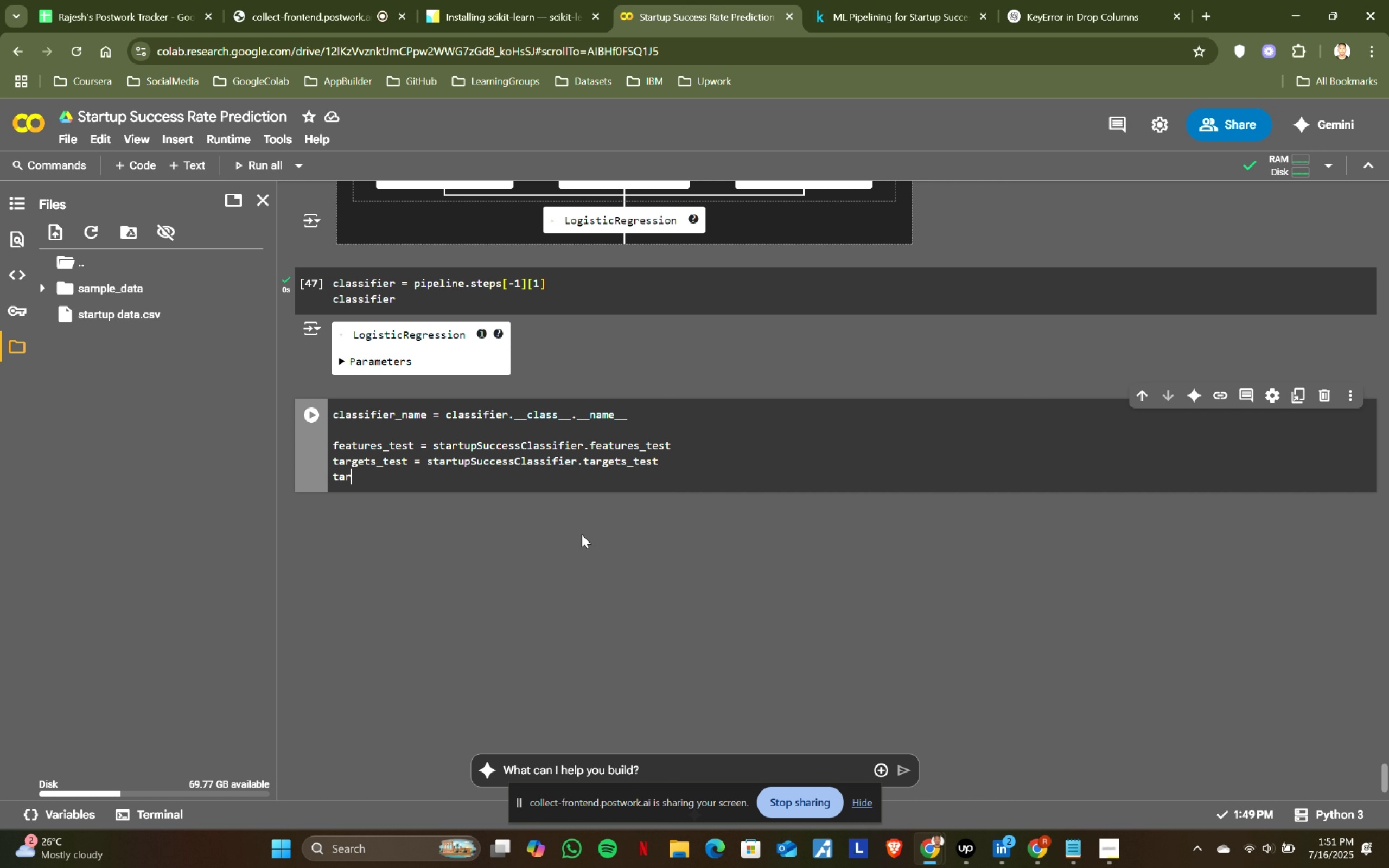 
key(Enter)
 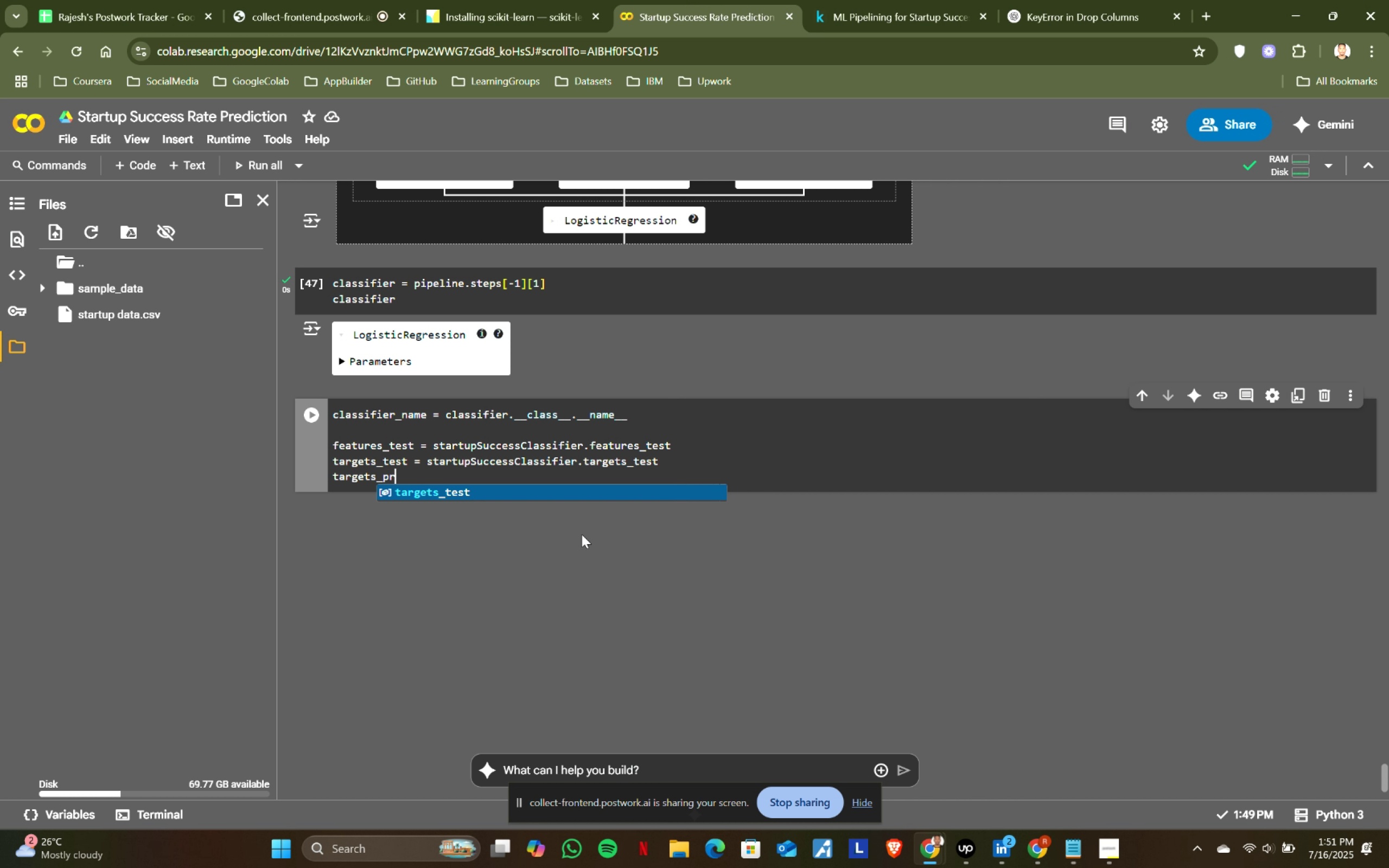 
left_click([955, 0])
 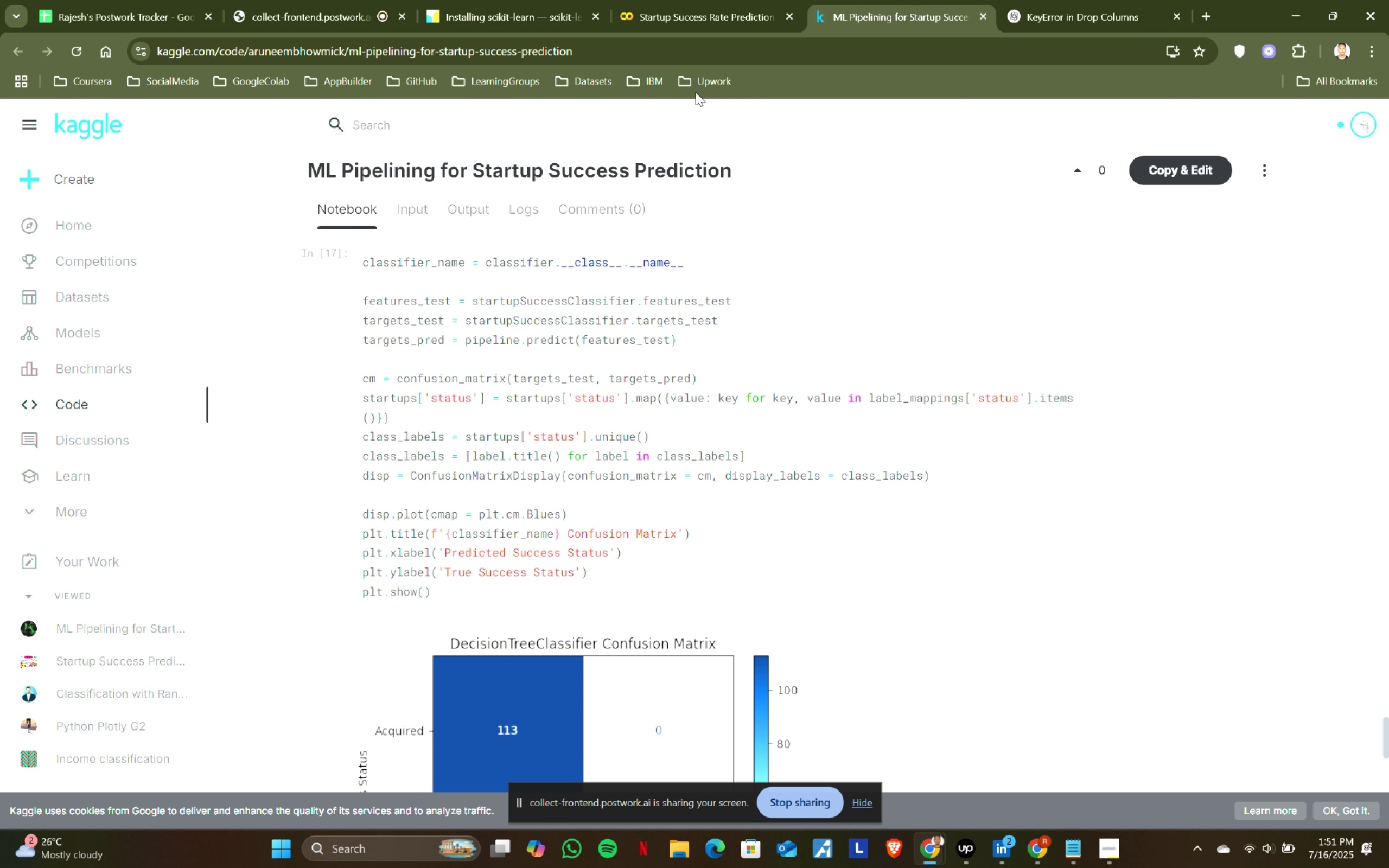 
left_click([686, 0])
 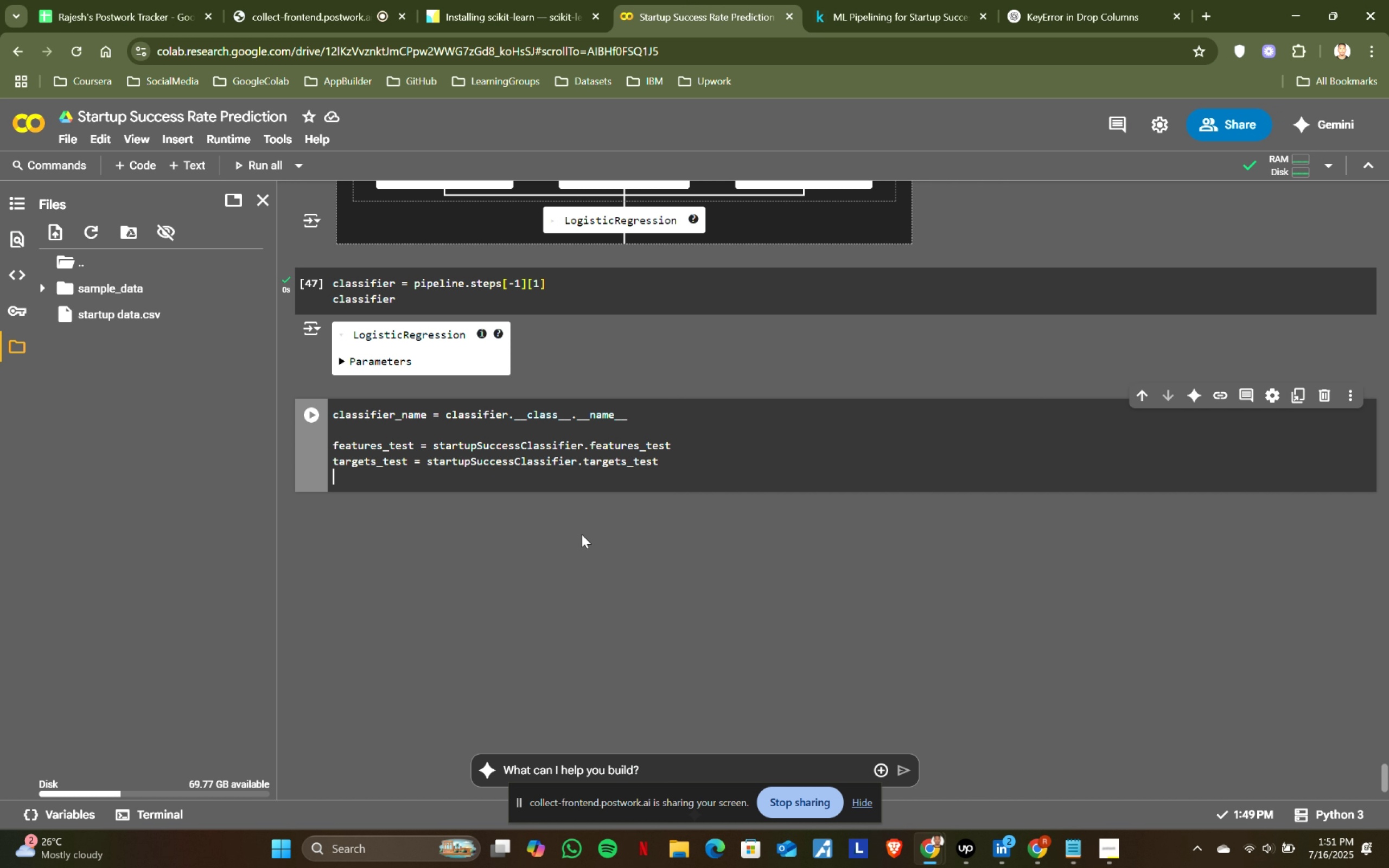 
type(targest)
key(Backspace)
key(Backspace)
type(ts_o)
key(Backspace)
type(pred = )
 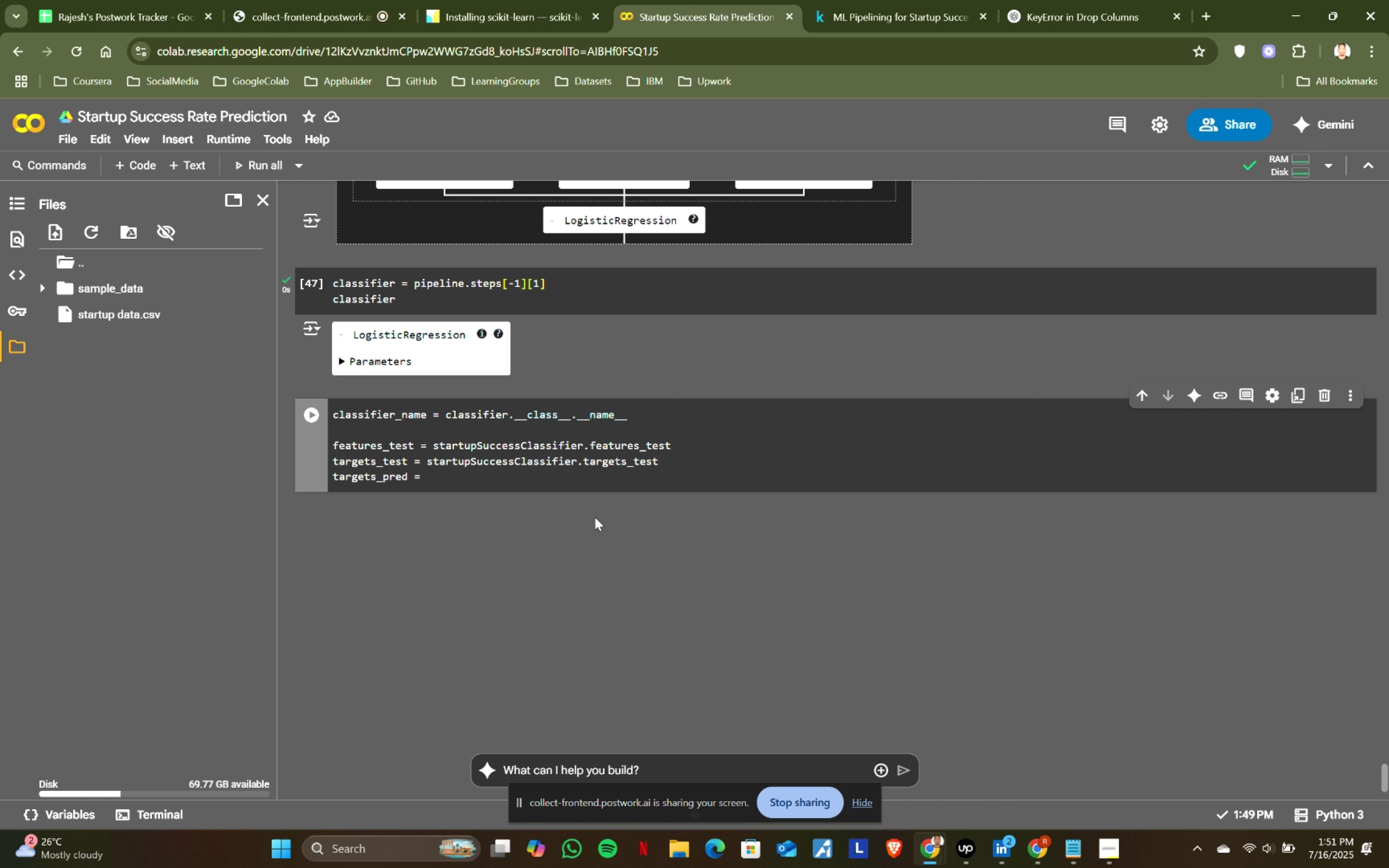 
left_click([829, 0])
 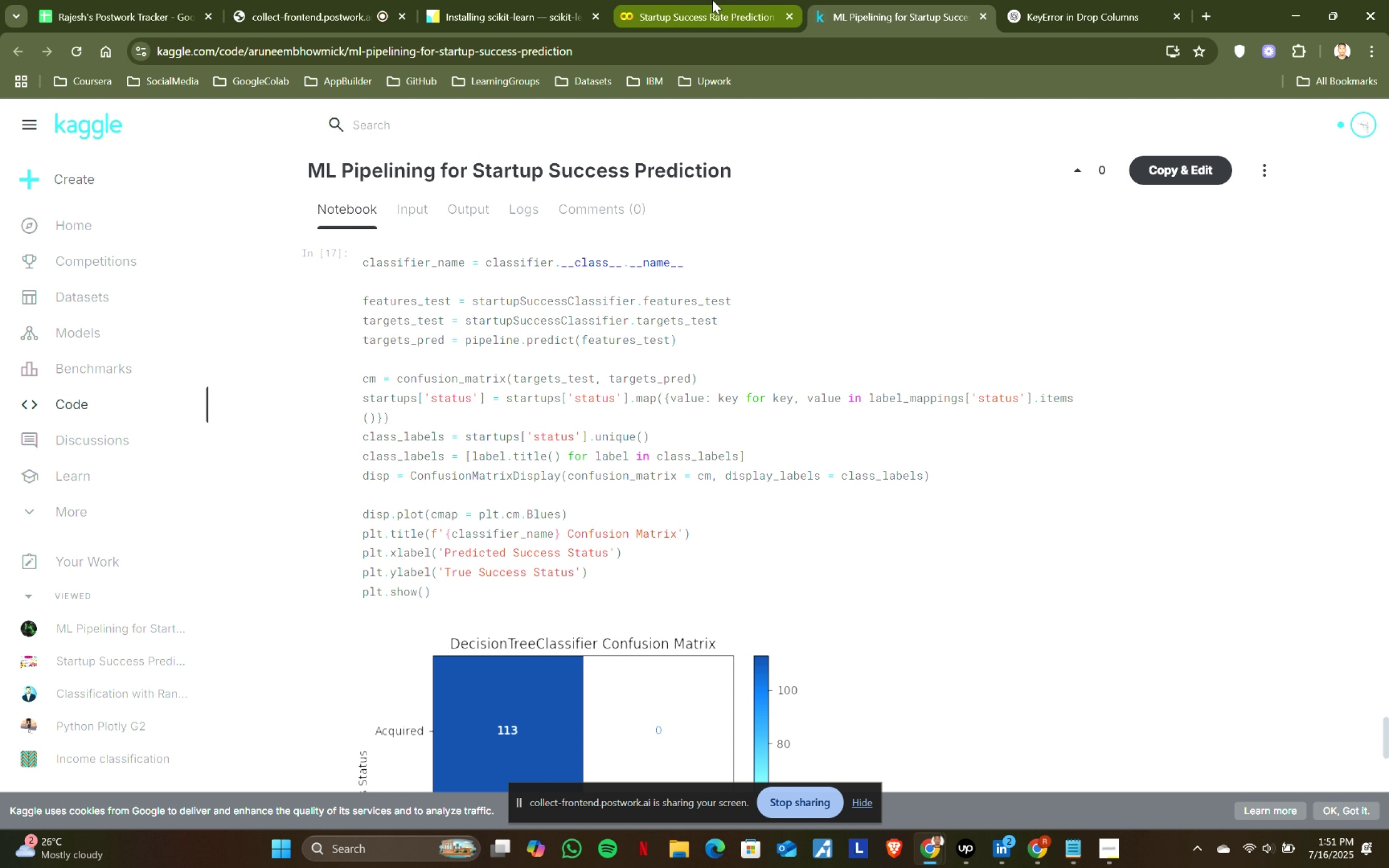 
left_click([712, 0])
 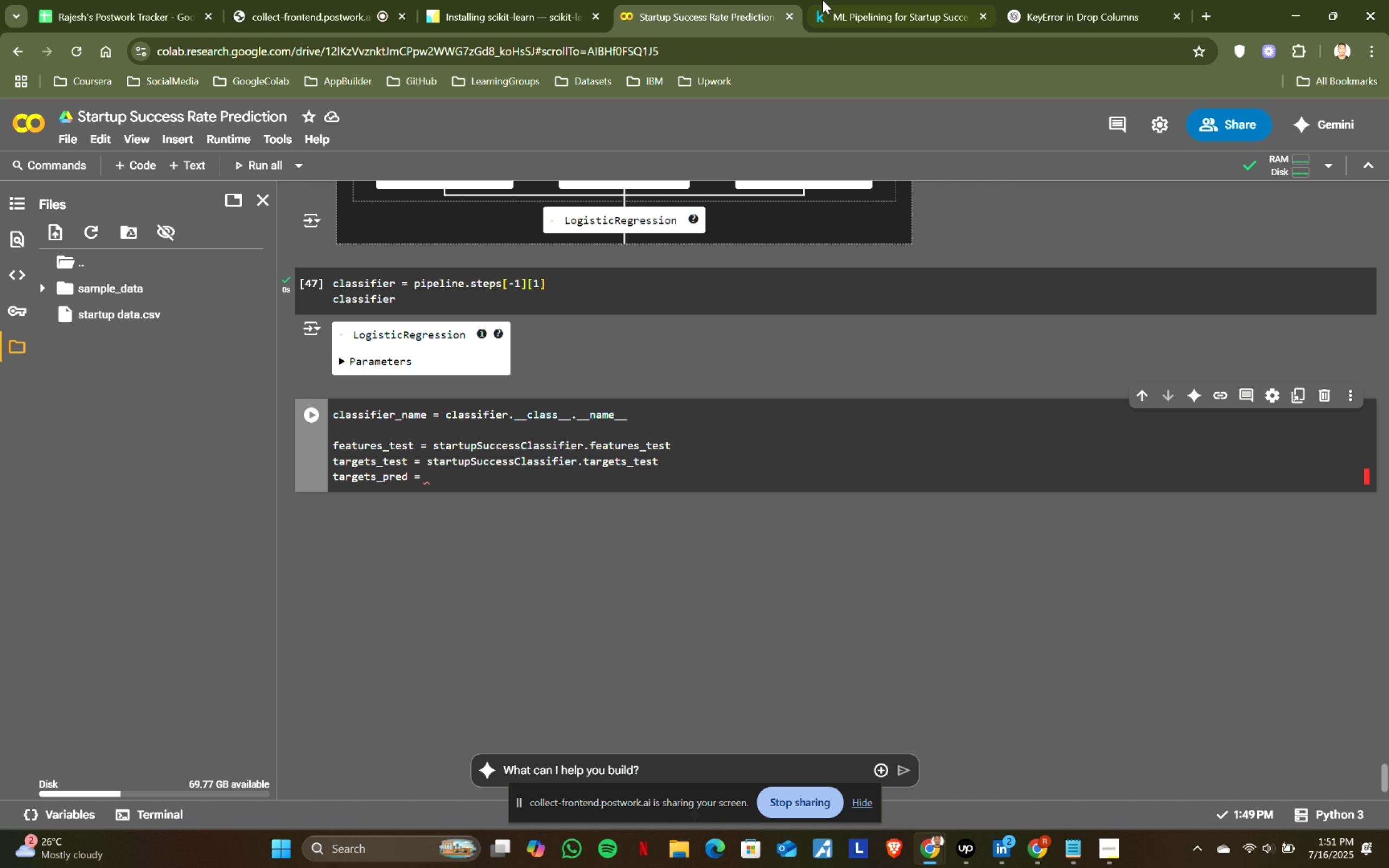 
left_click([878, 0])
 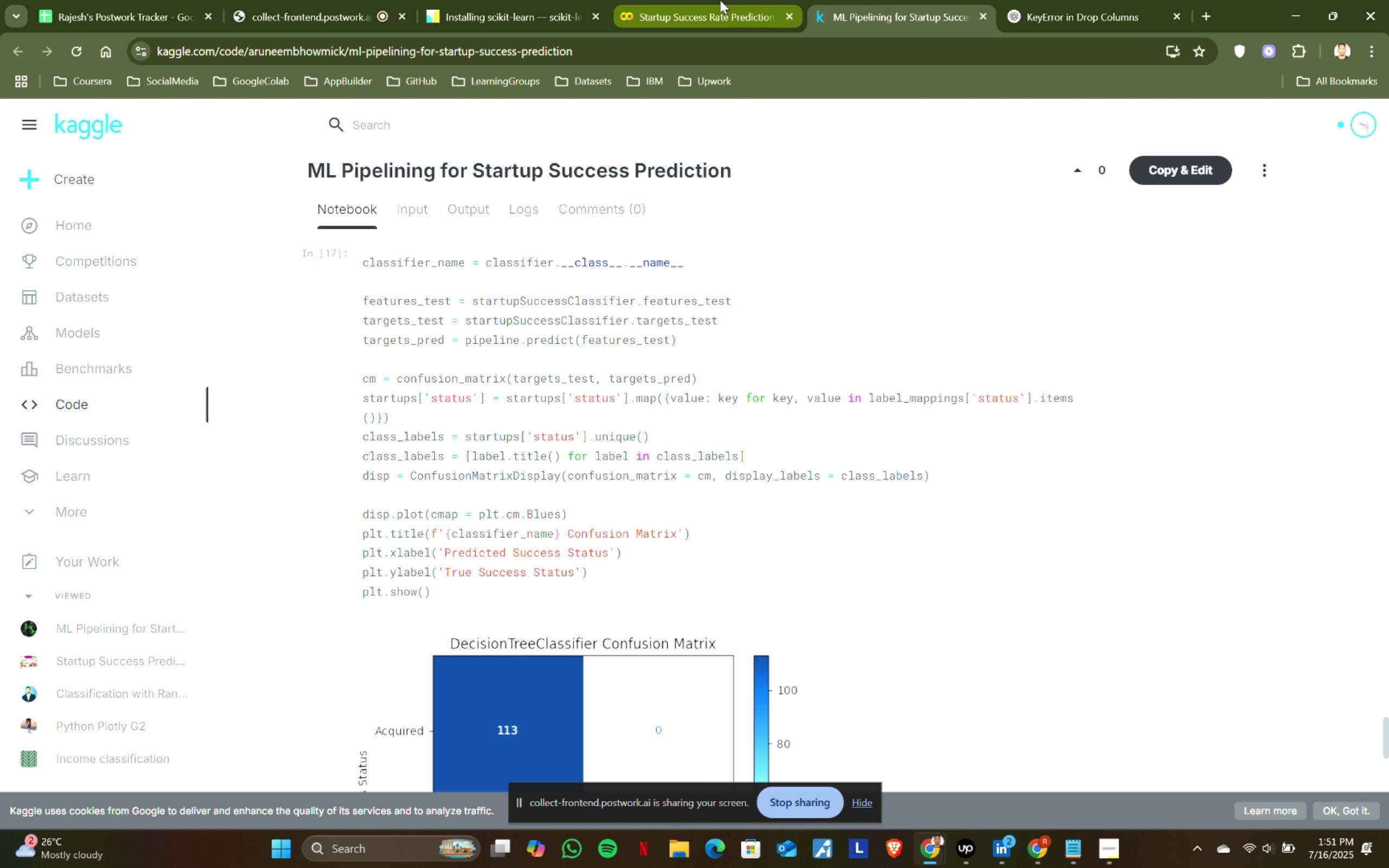 
left_click([720, 0])
 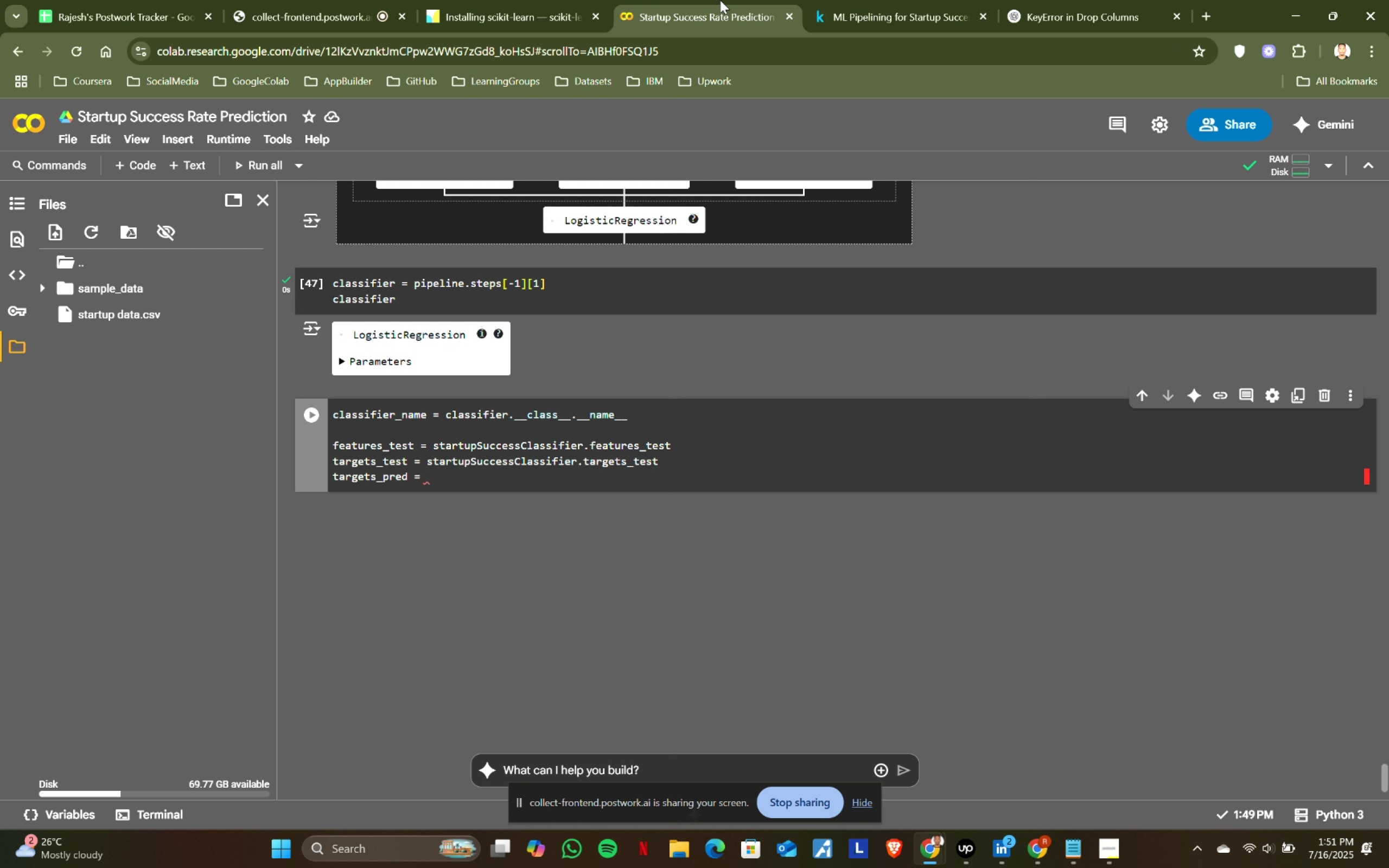 
type(pipeline)
 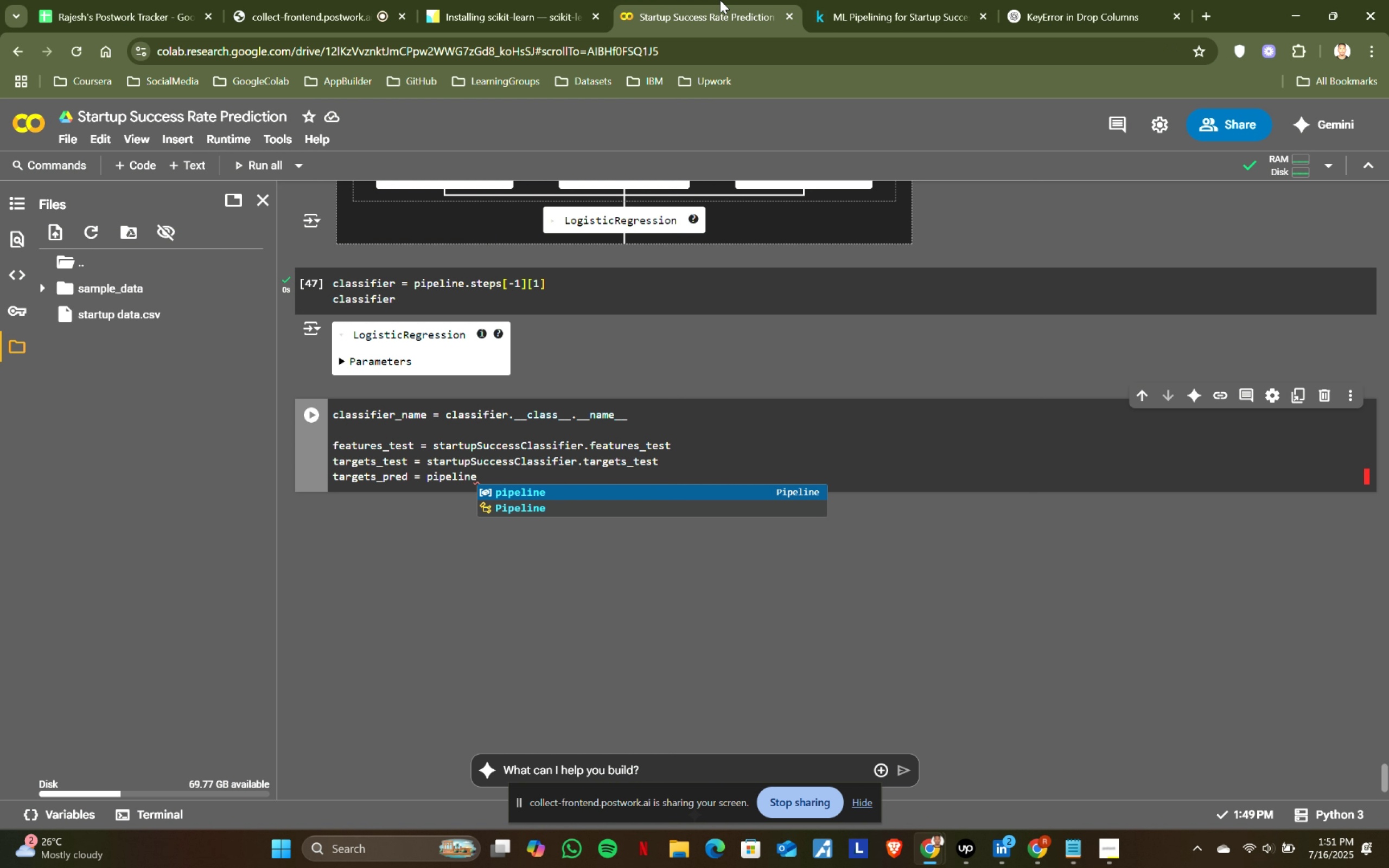 
left_click([848, 0])
 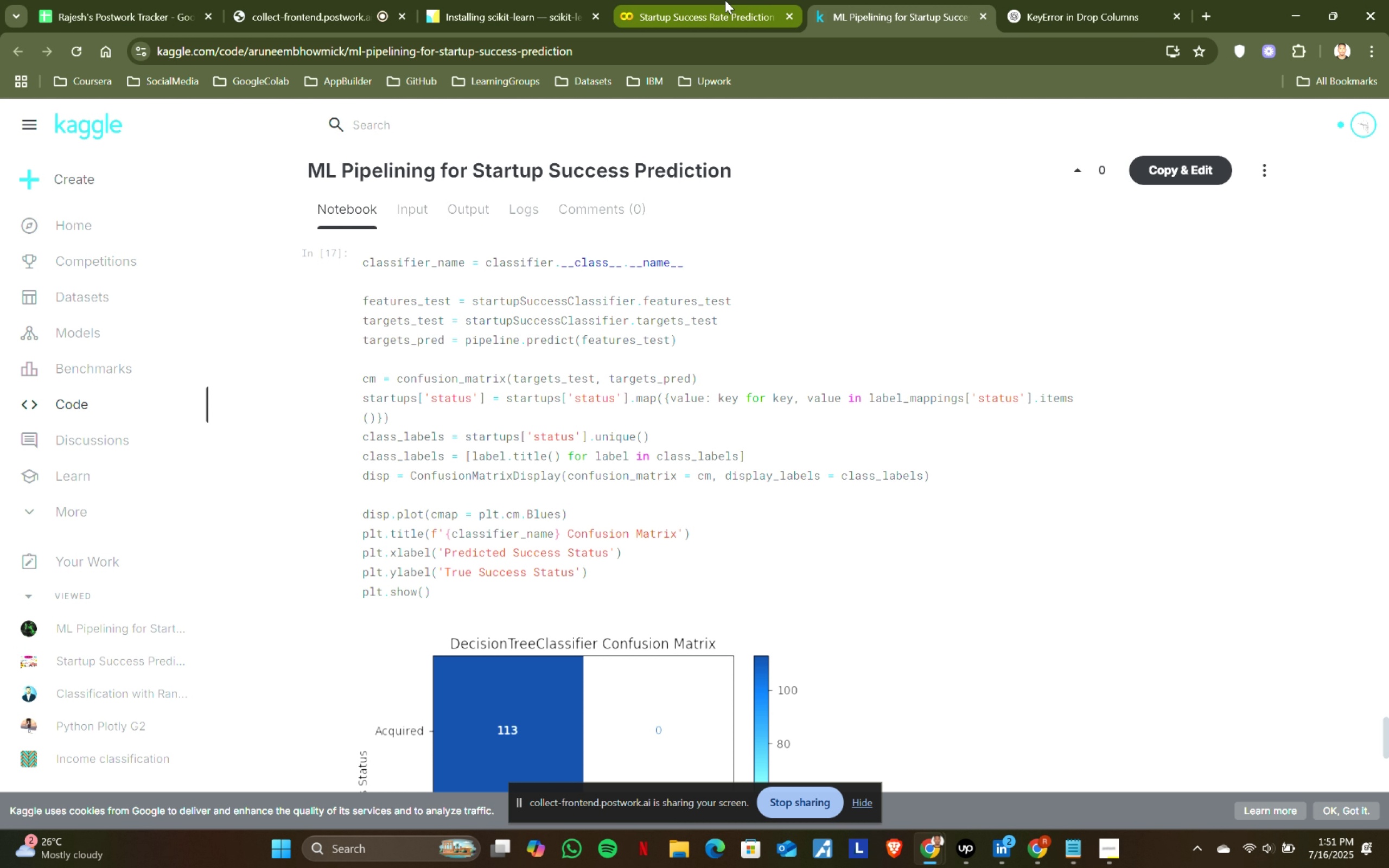 
left_click([725, 0])
 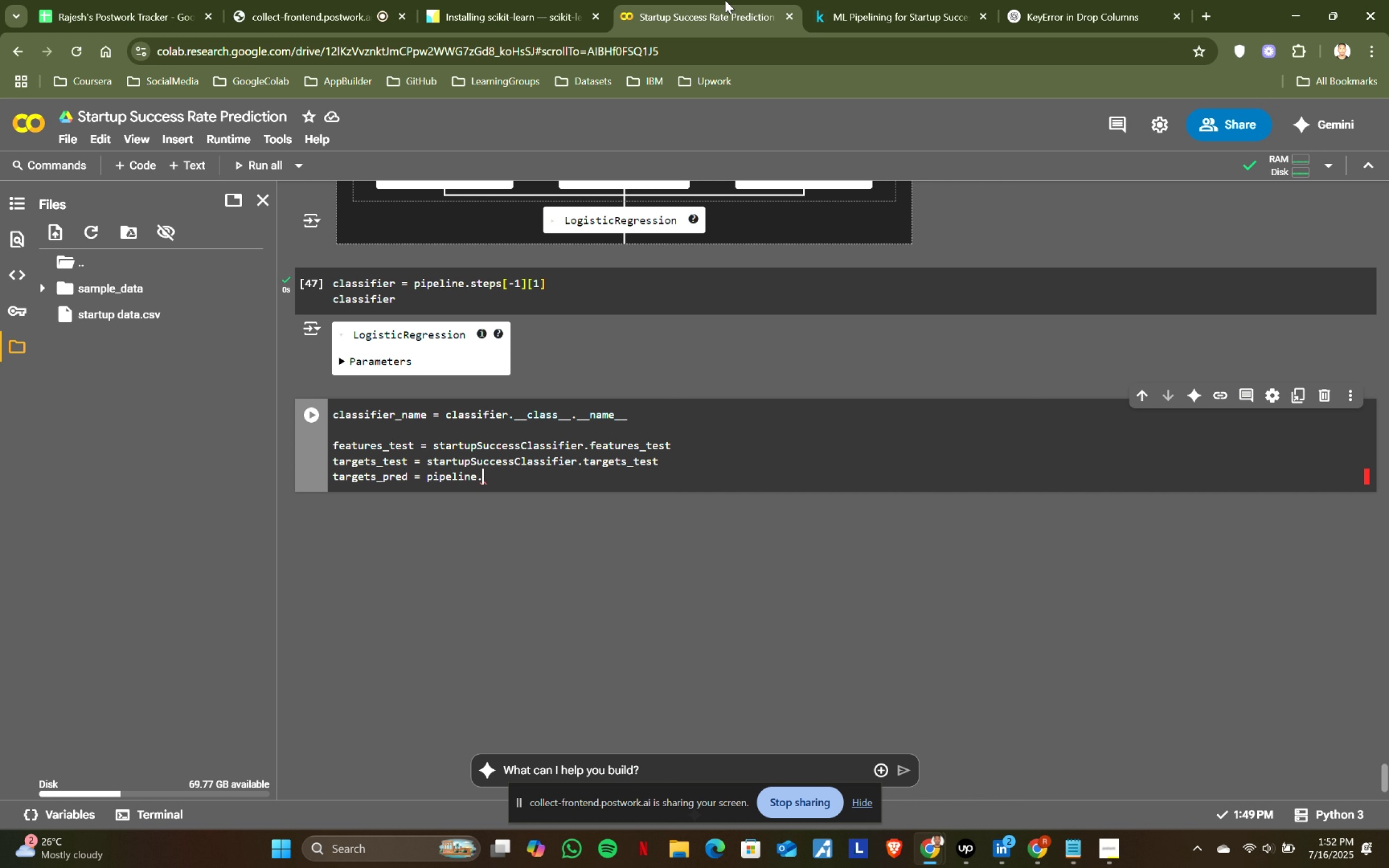 
type(.predict)
 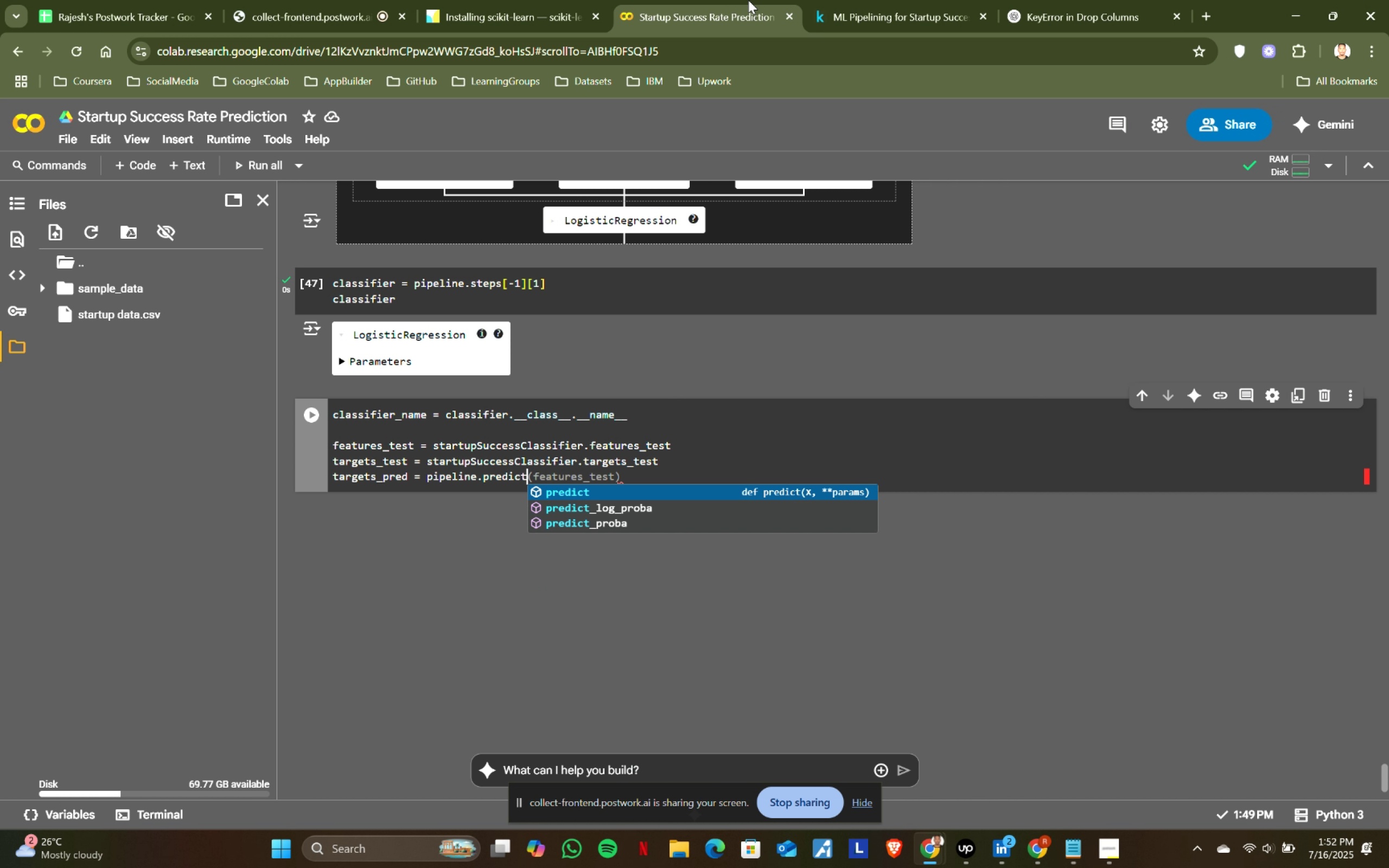 
left_click([842, 0])
 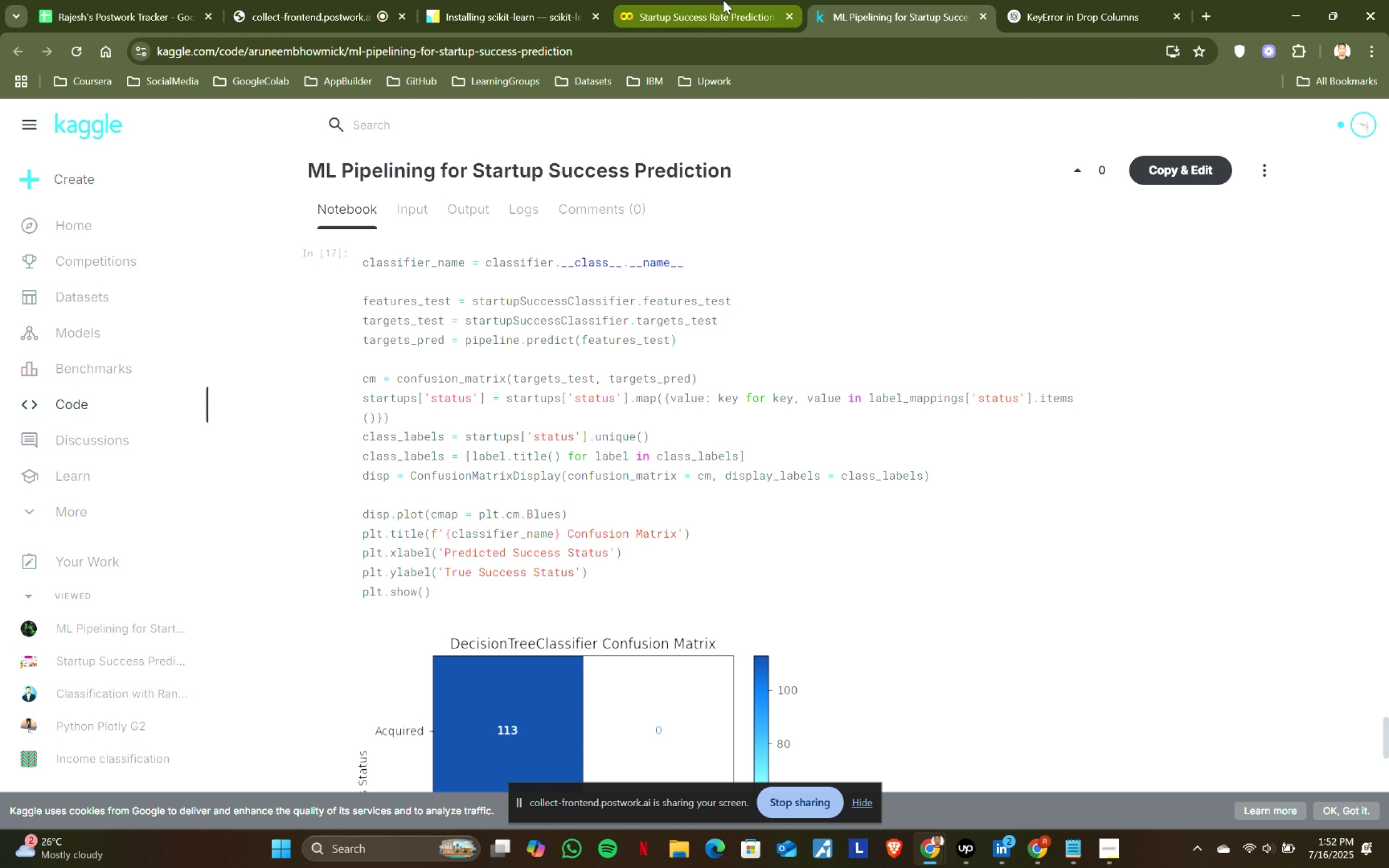 
left_click([723, 0])
 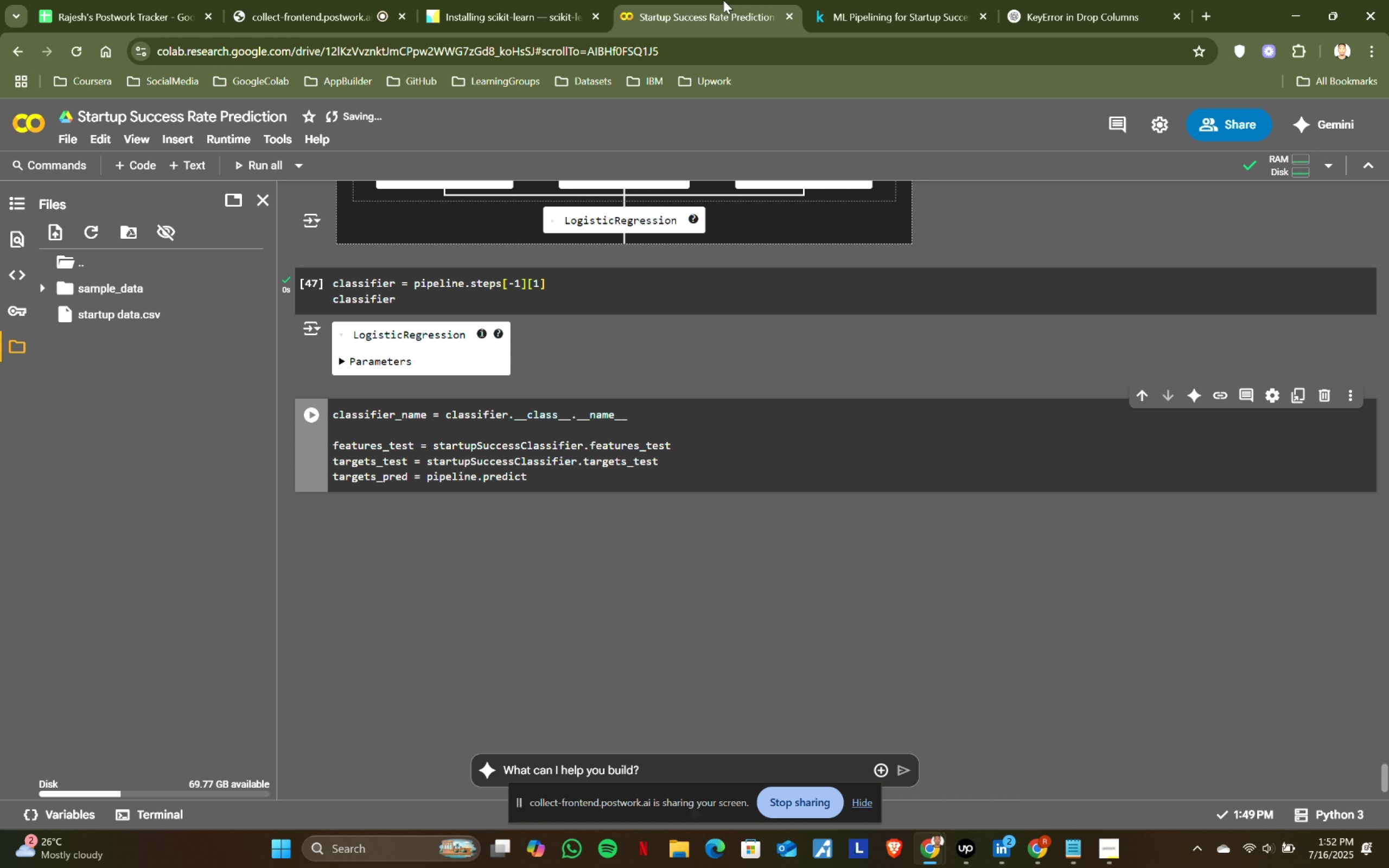 
type((featues_test)
 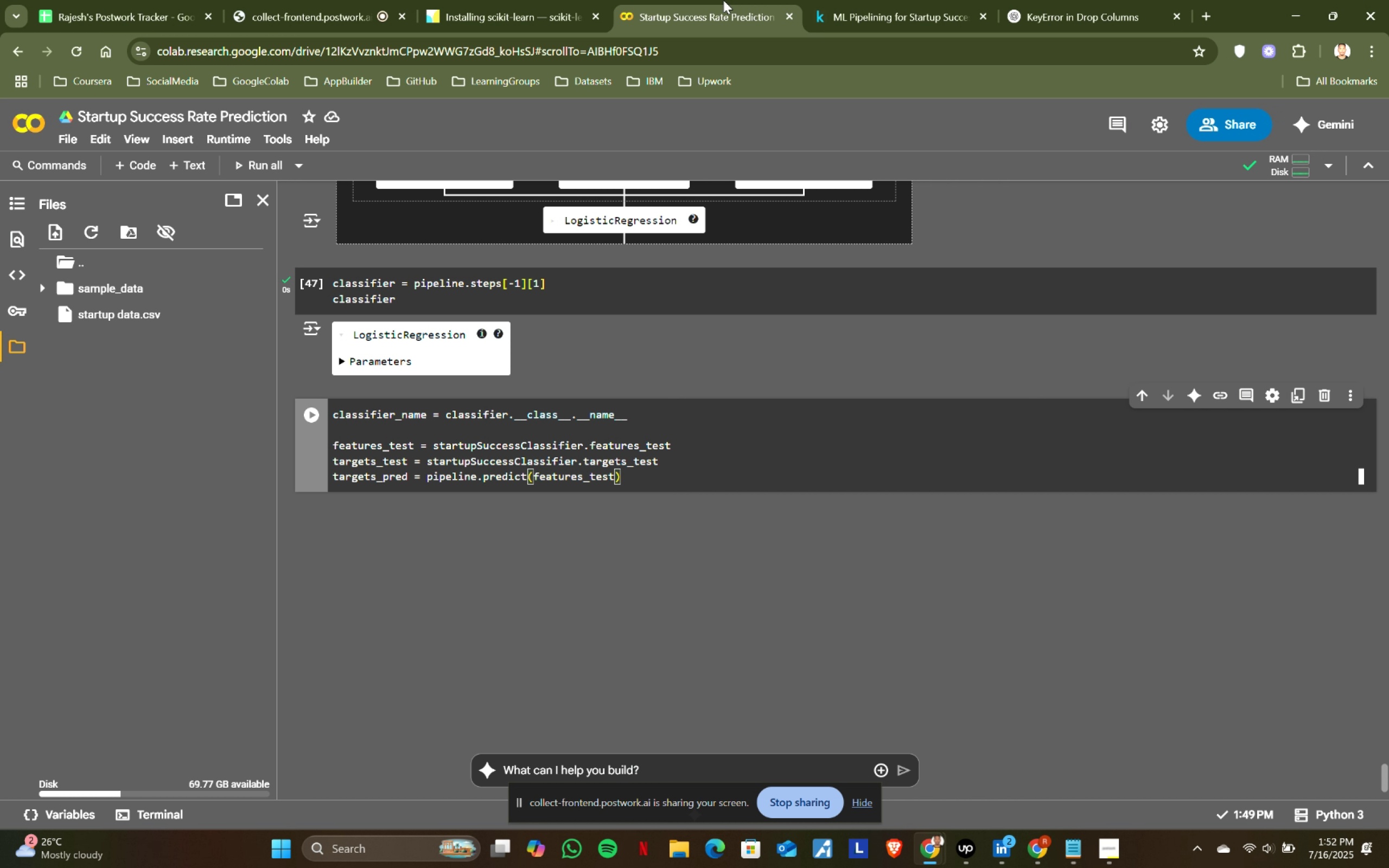 
hold_key(key=R, duration=0.37)
 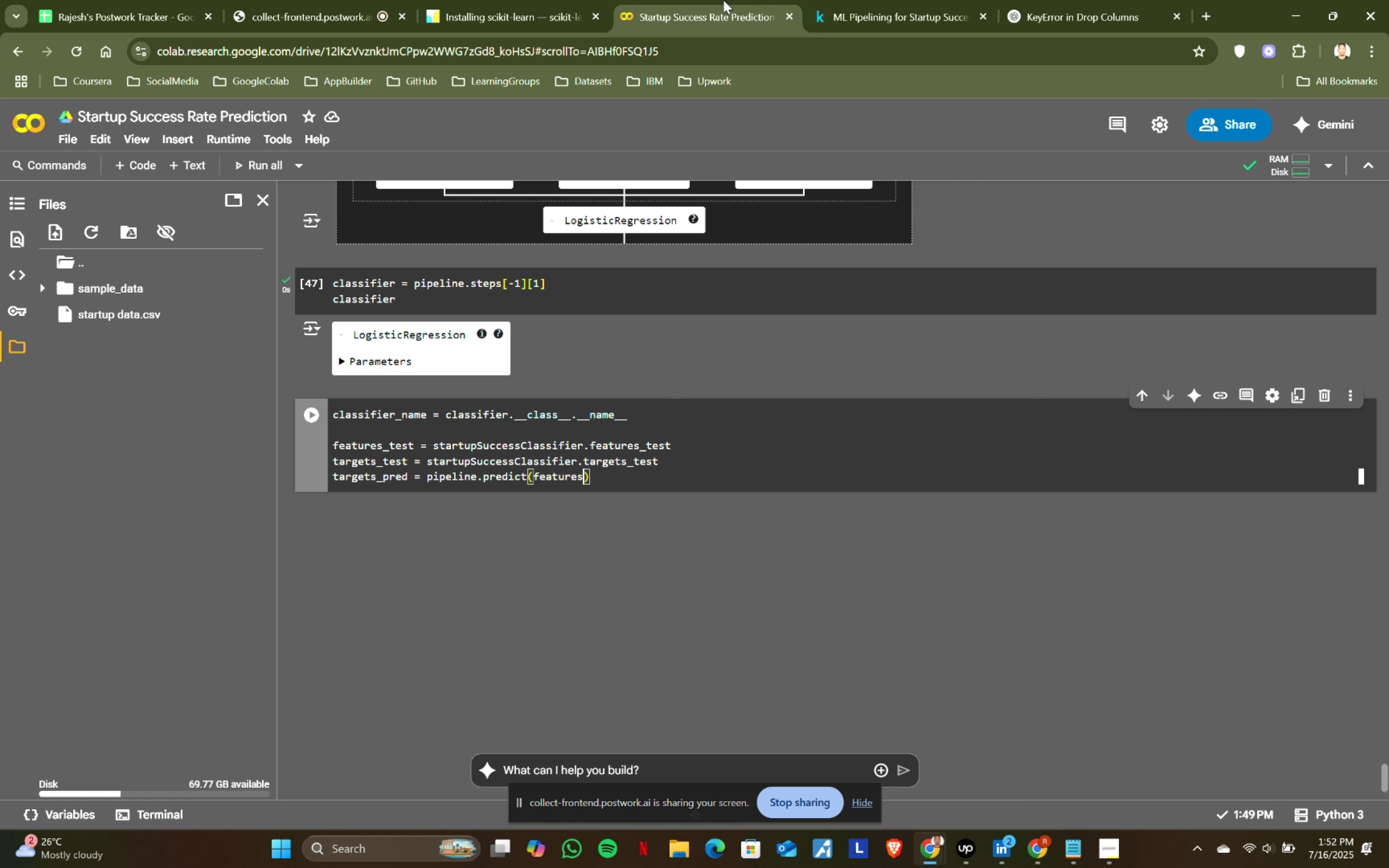 
key(ArrowRight)
 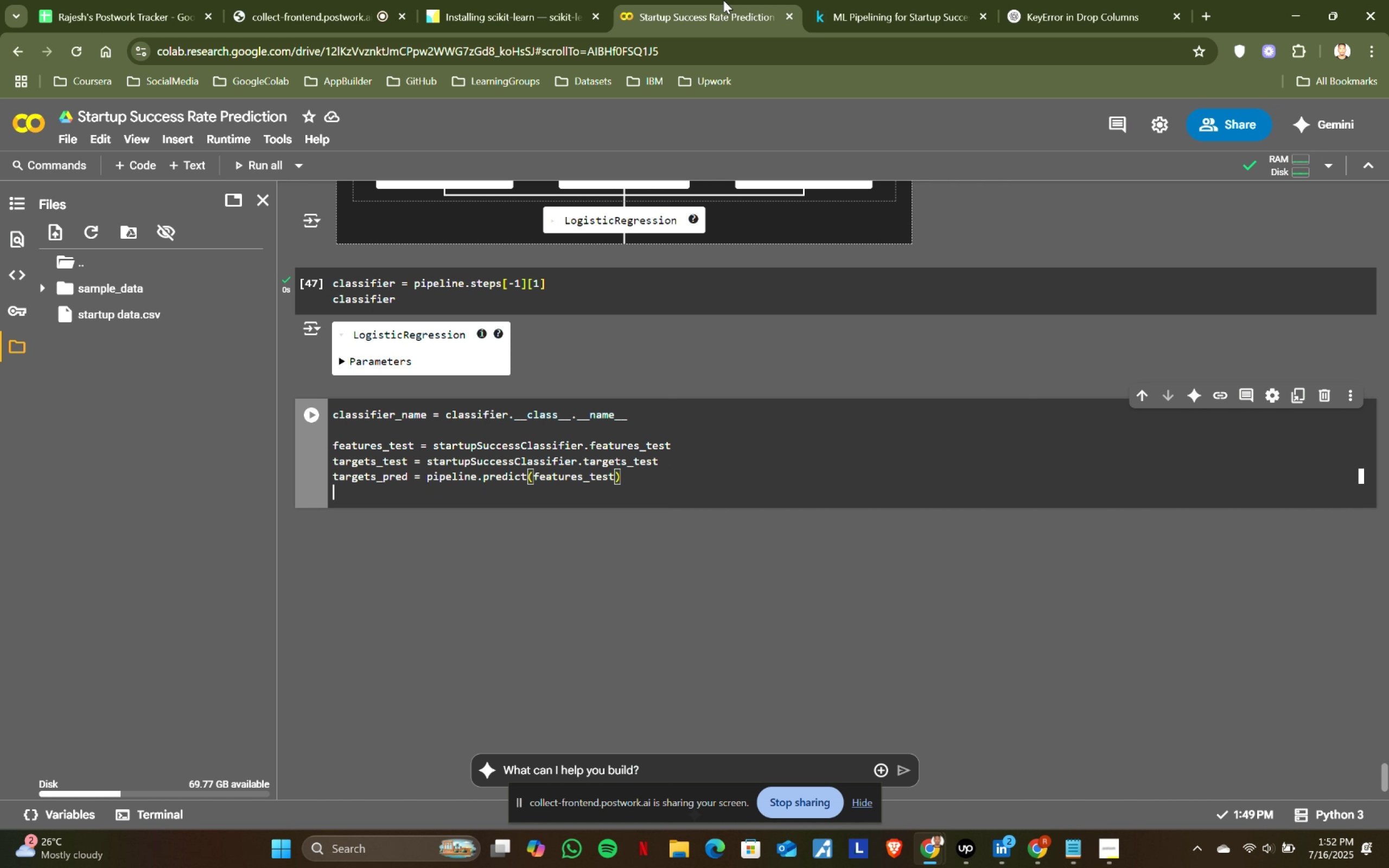 
key(Enter)
 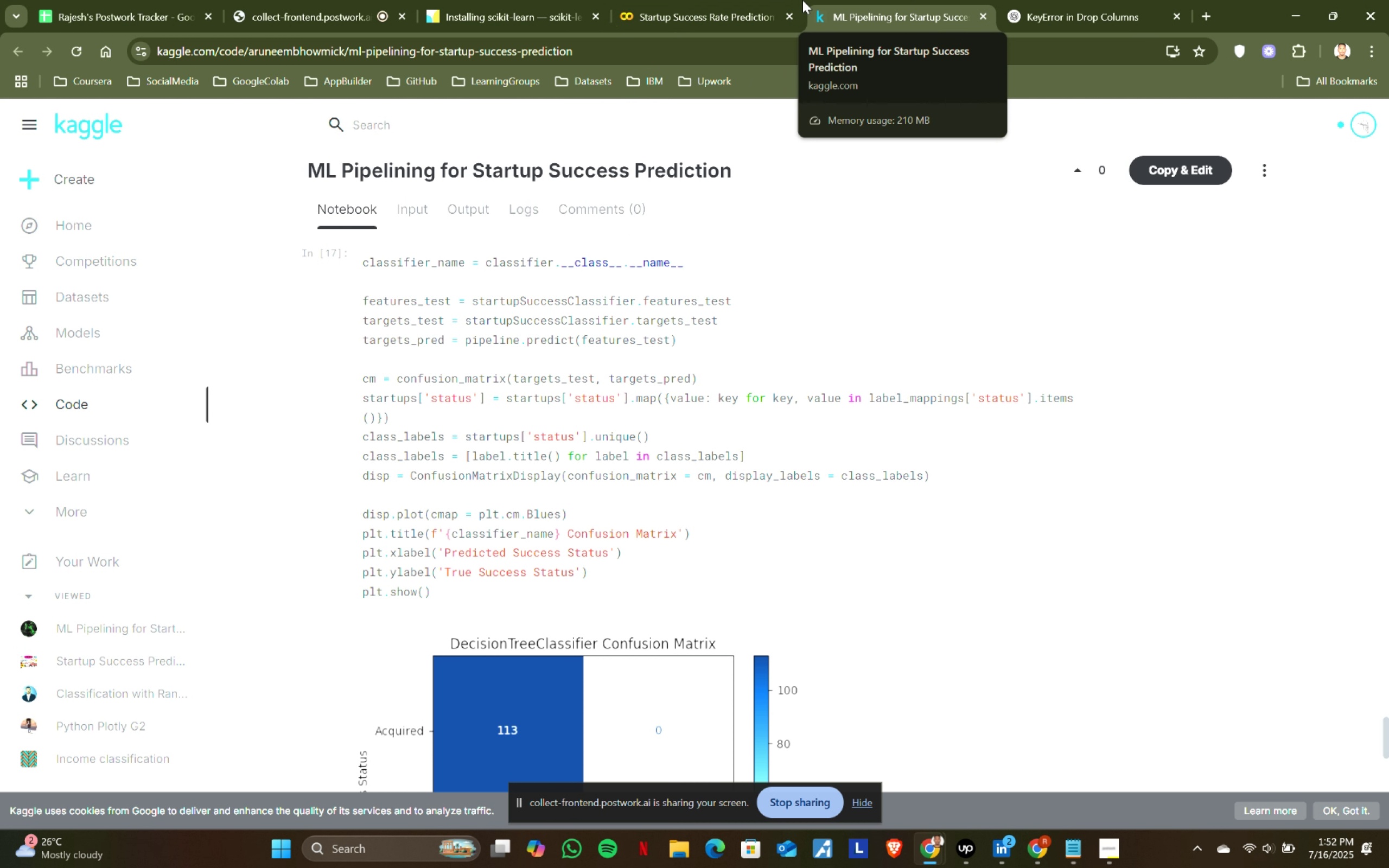 
left_click([842, 0])
 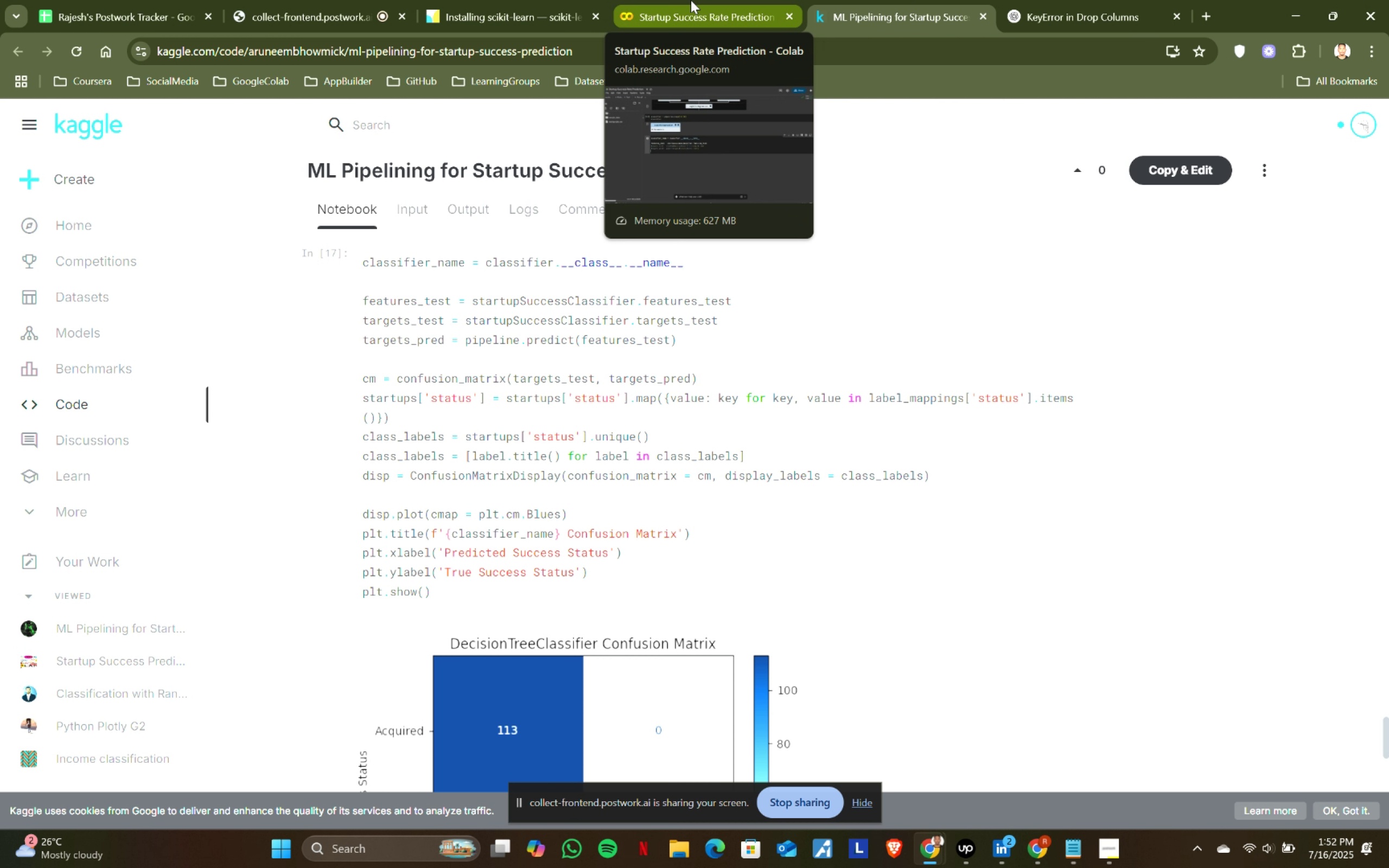 
mouse_move([752, 0])
 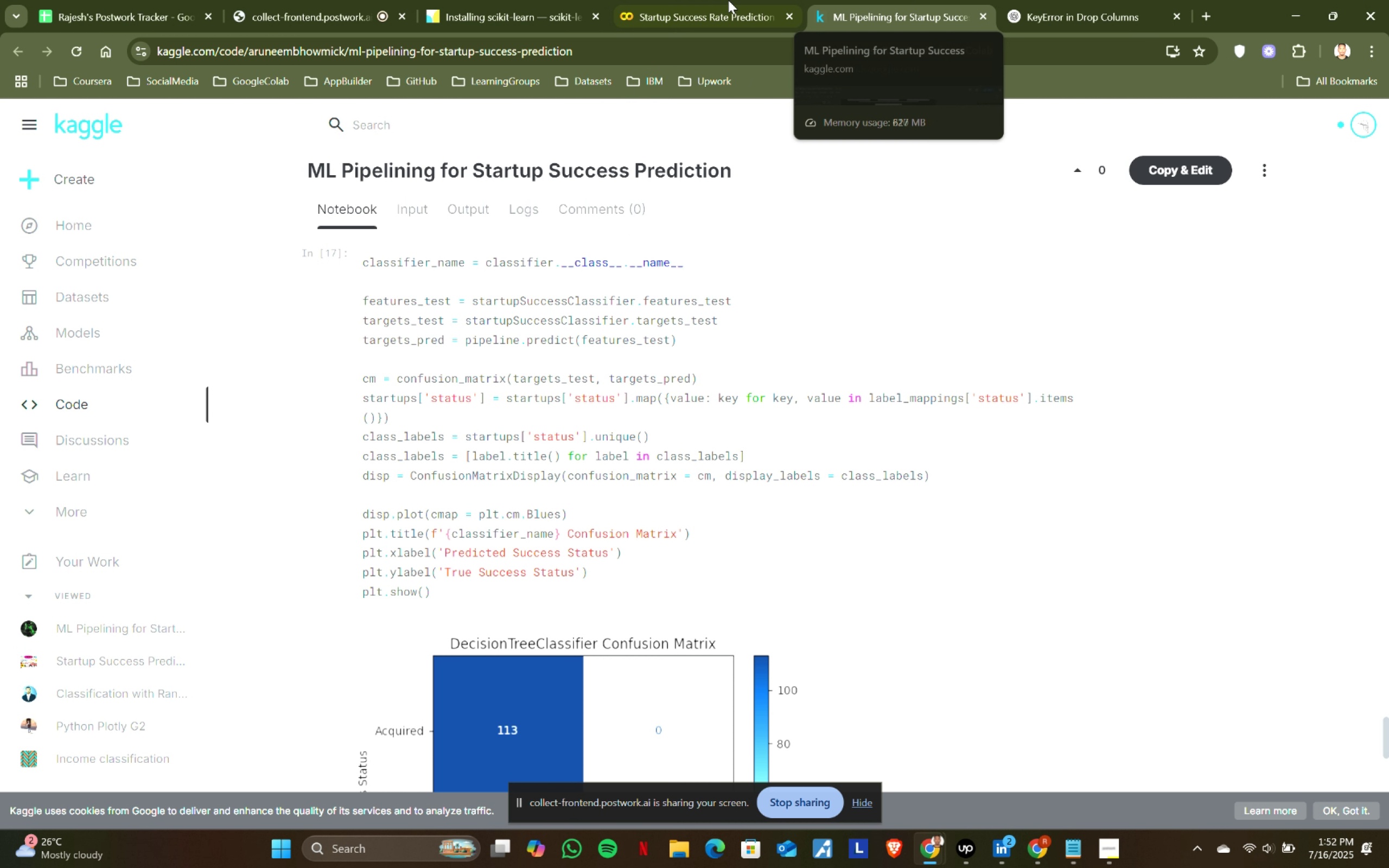 
left_click([691, 0])
 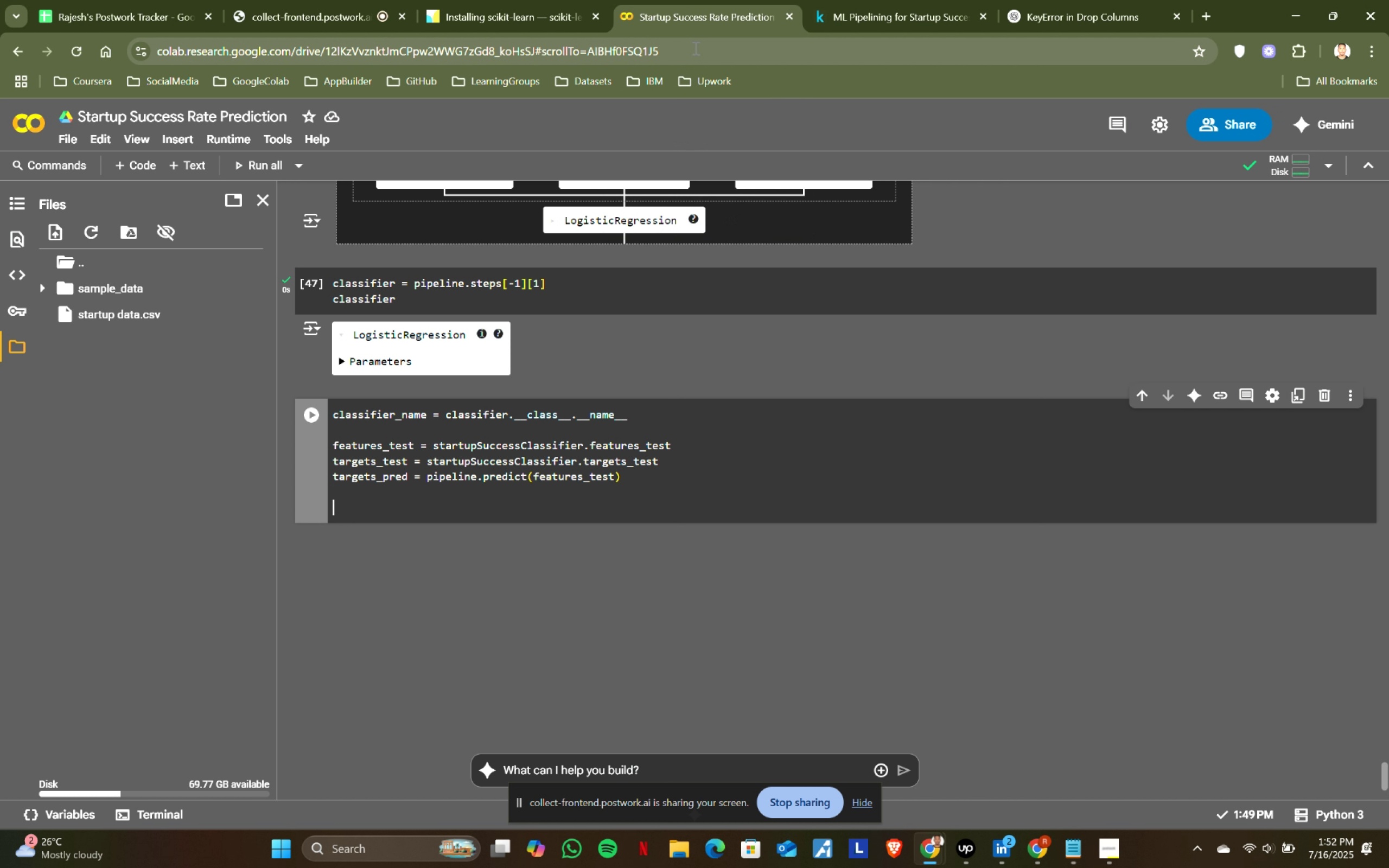 
key(Enter)
 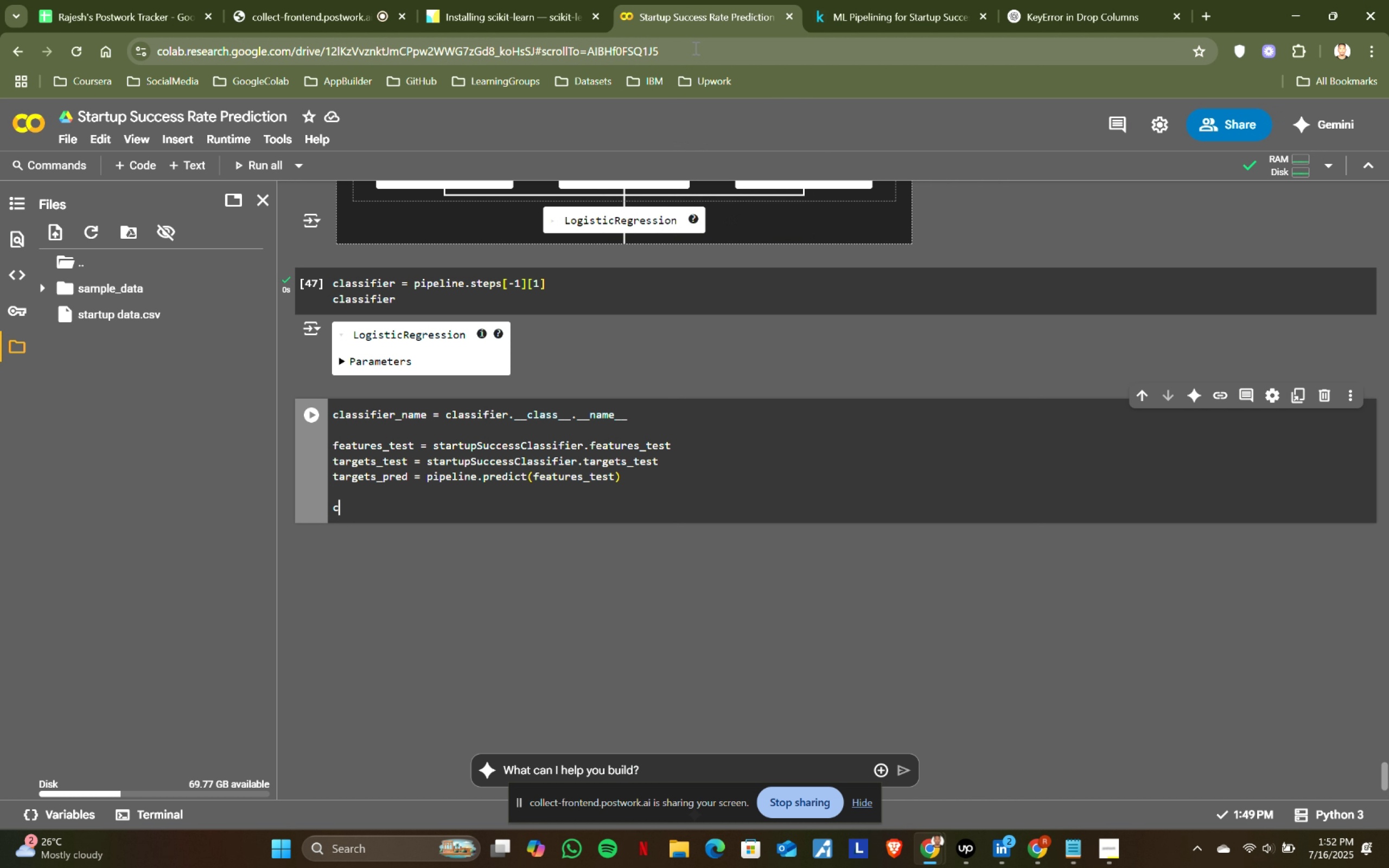 
type(cm -con)
key(Backspace)
key(Backspace)
key(Backspace)
key(Backspace)
type(= confusion)
 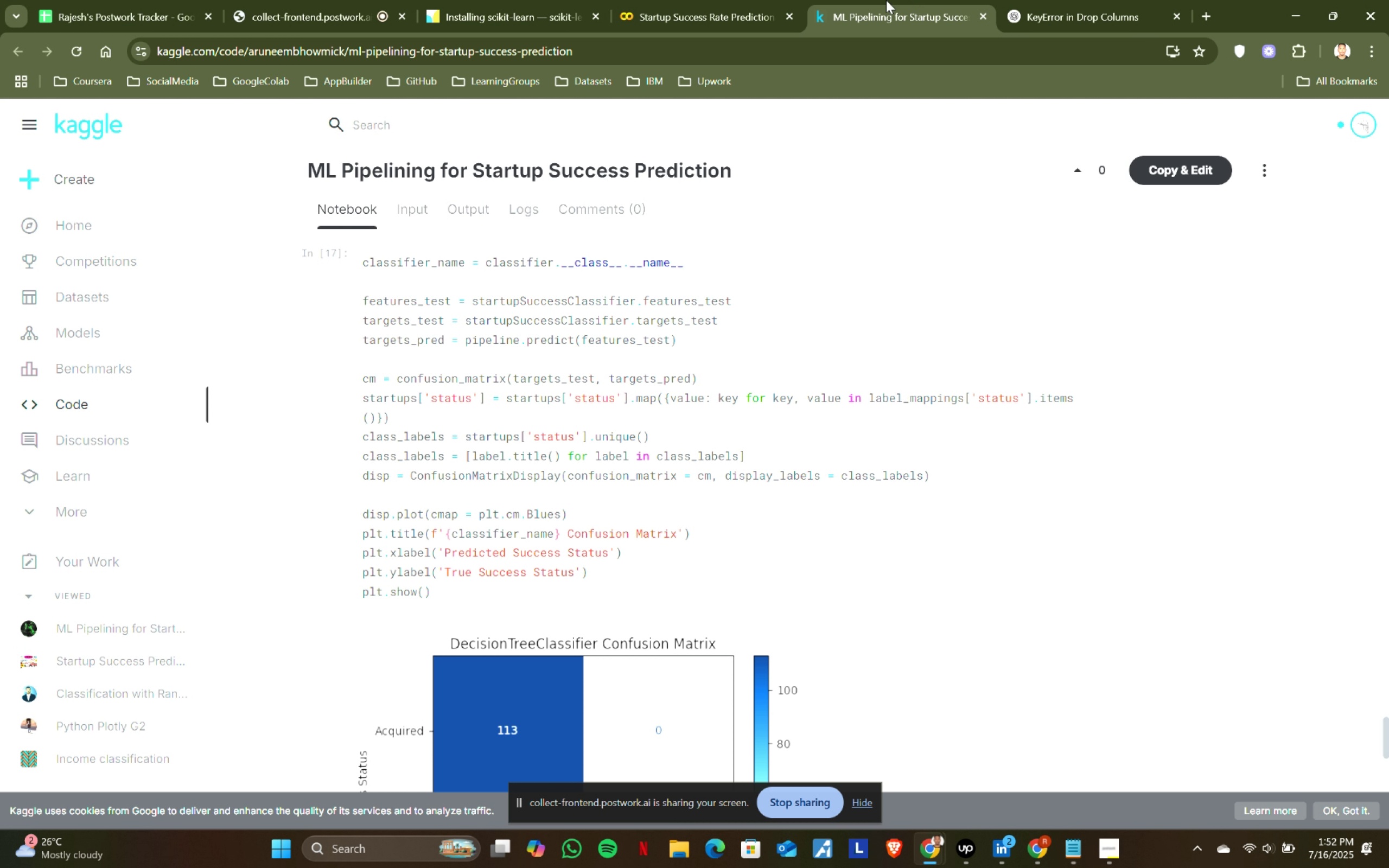 
hold_key(key=ShiftLeft, duration=1.32)
 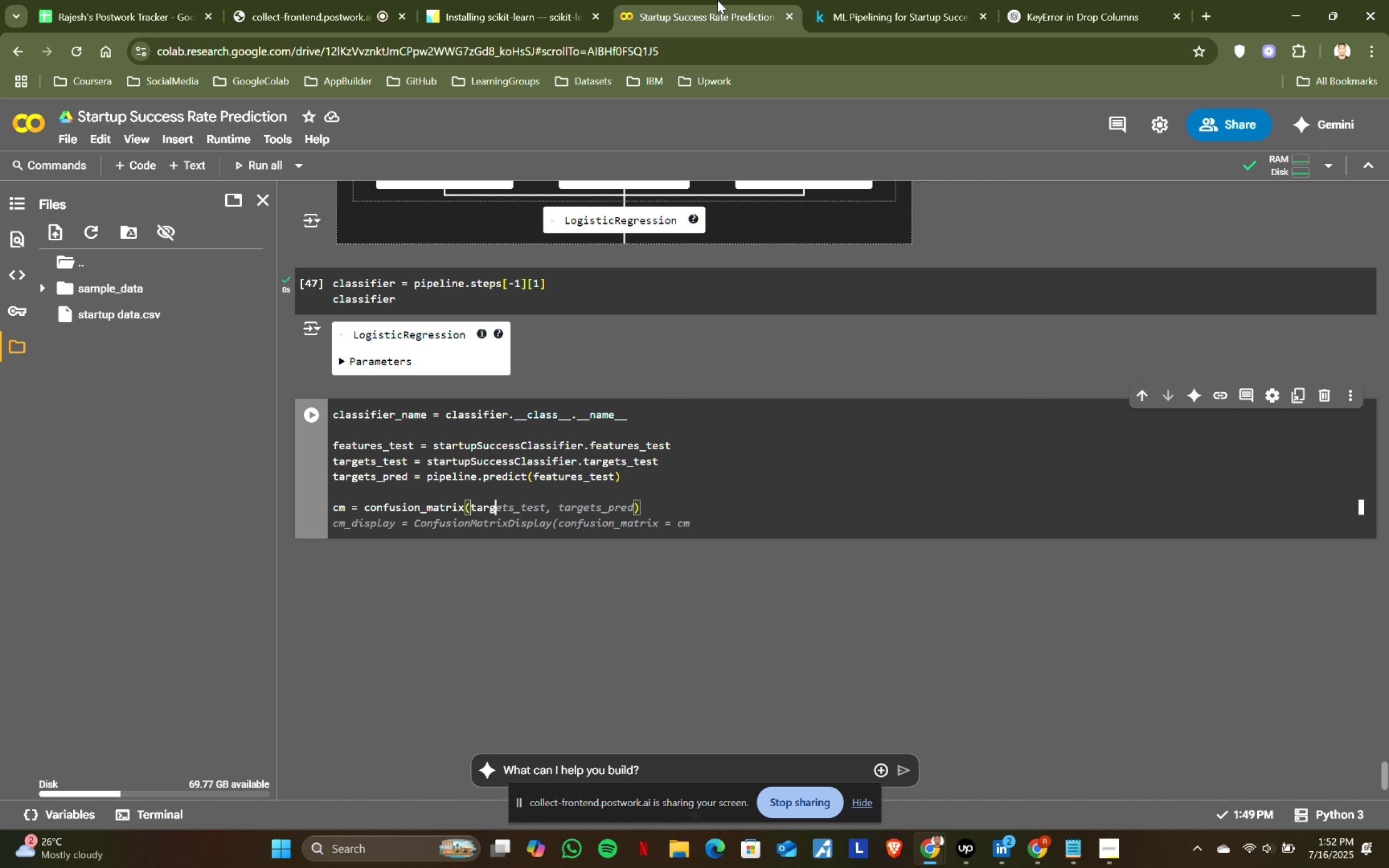 
key(Enter)
 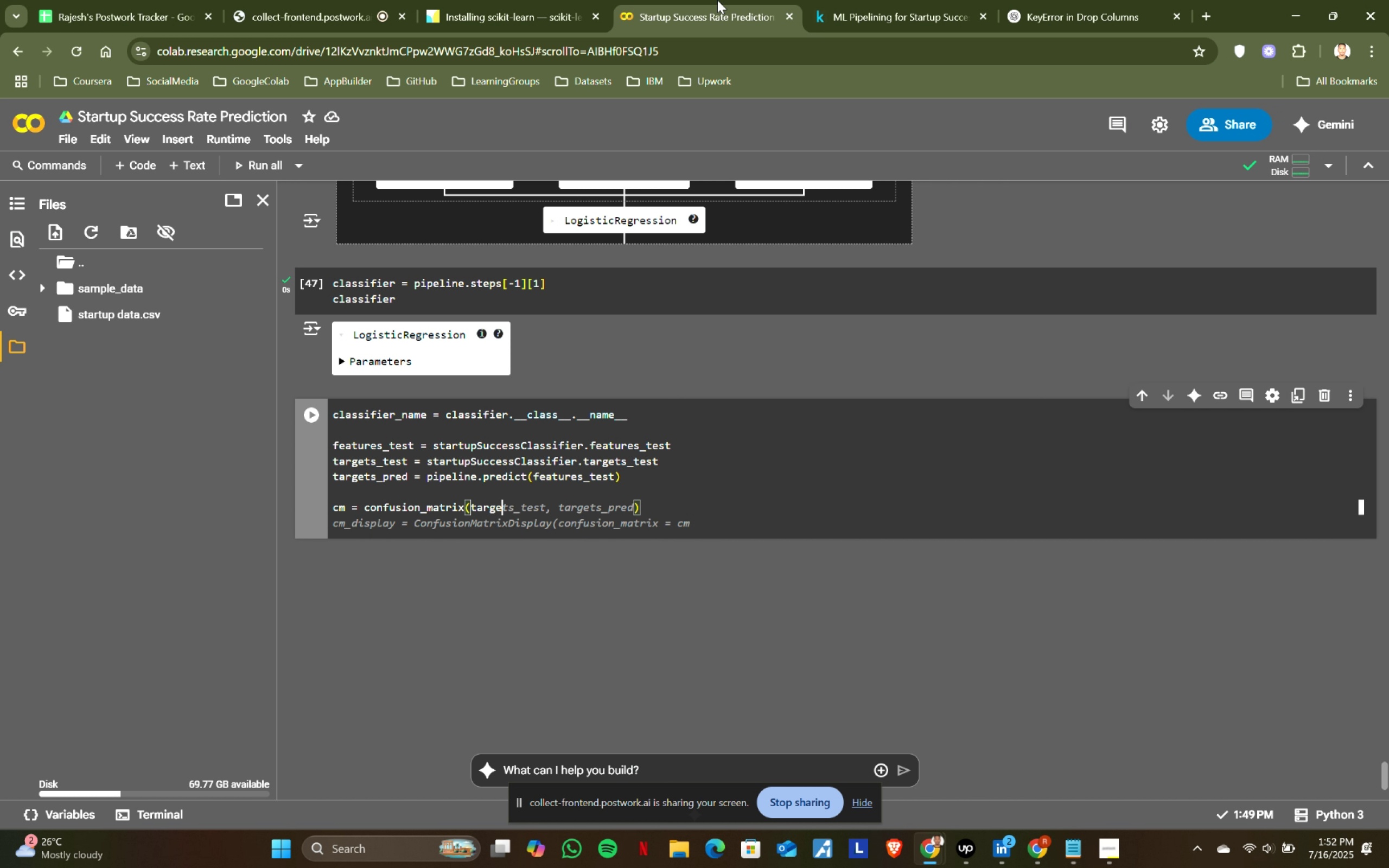 
key(Shift+ShiftLeft)
 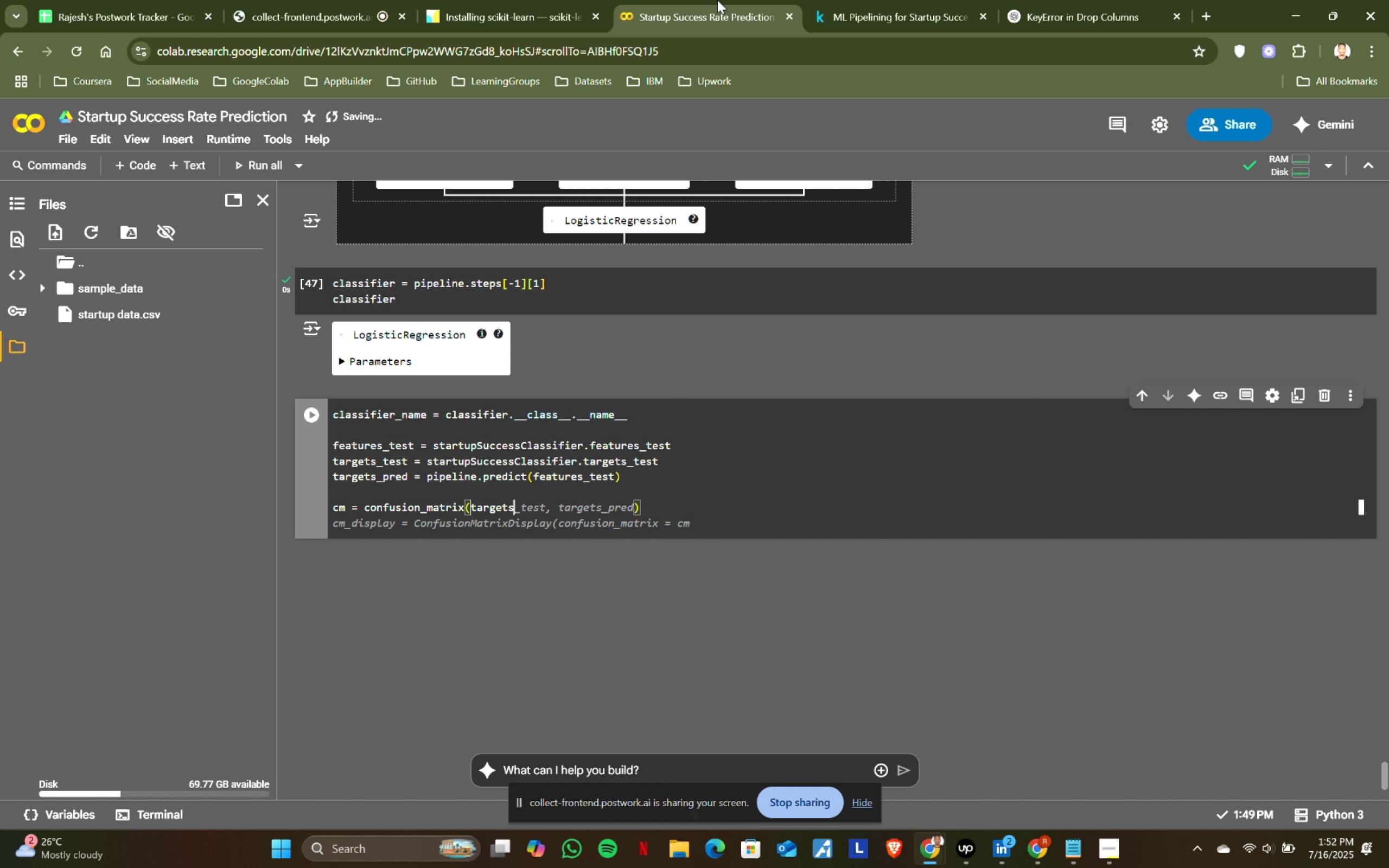 
key(Shift+9)
 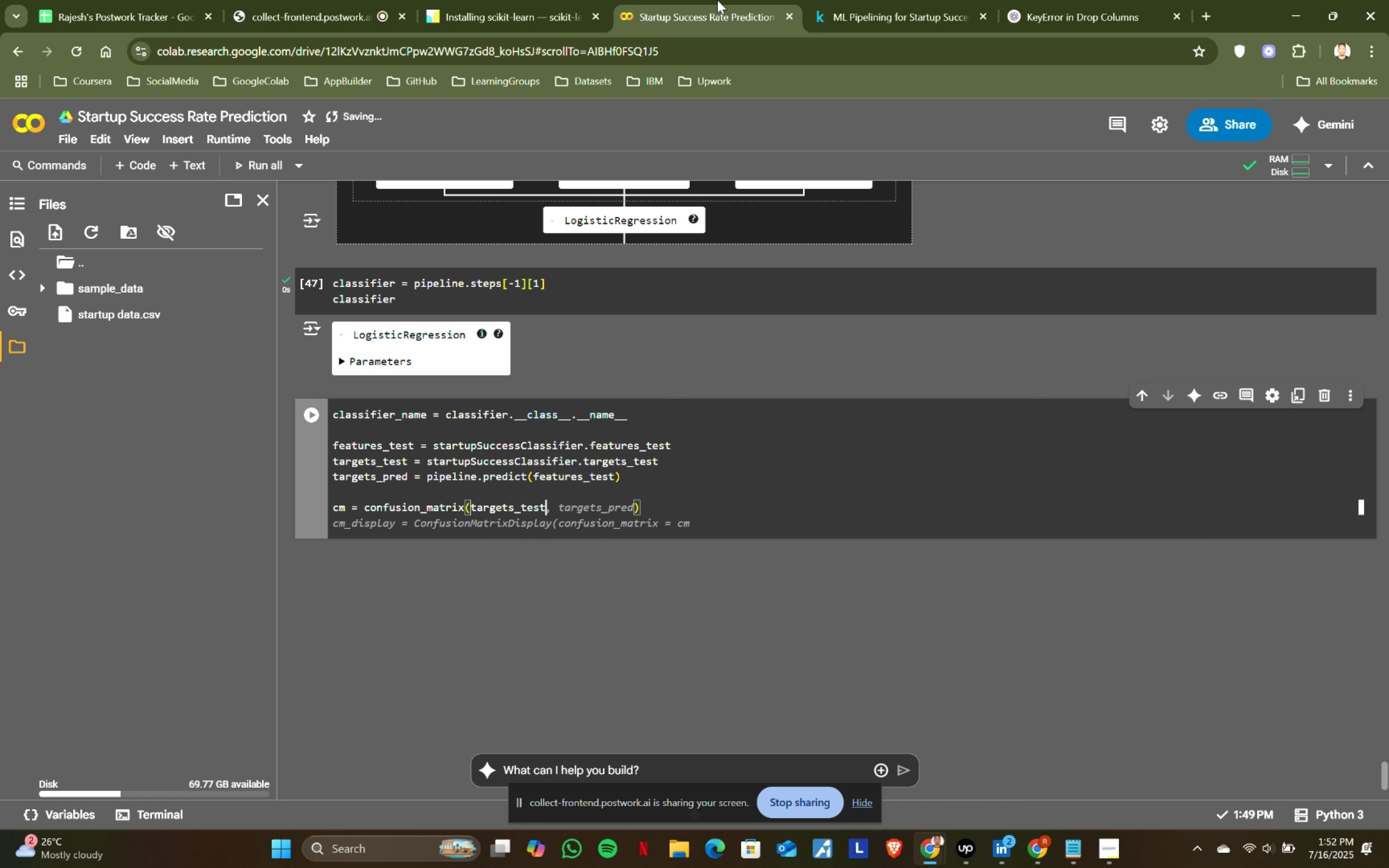 
left_click([913, 0])
 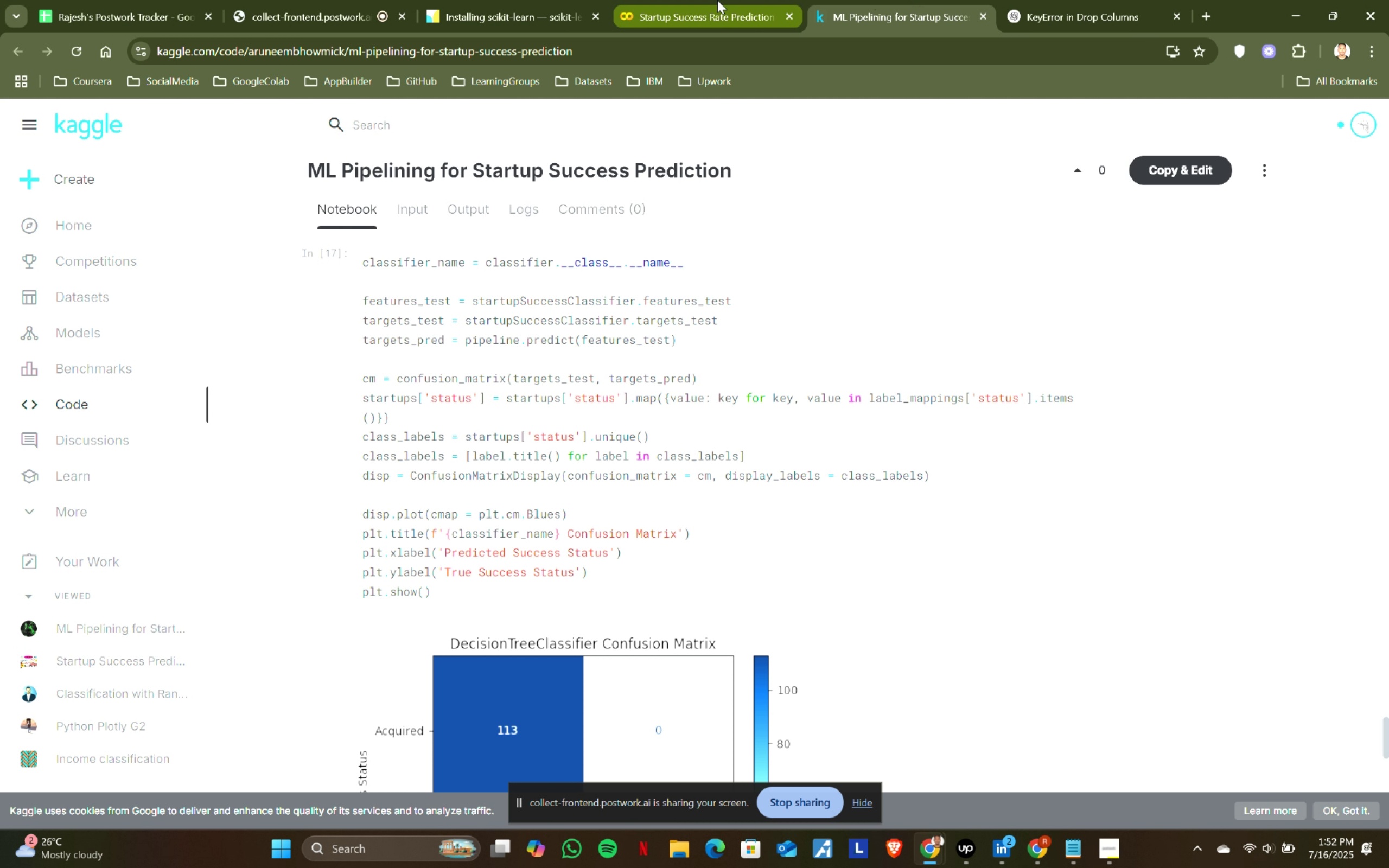 
left_click([717, 0])
 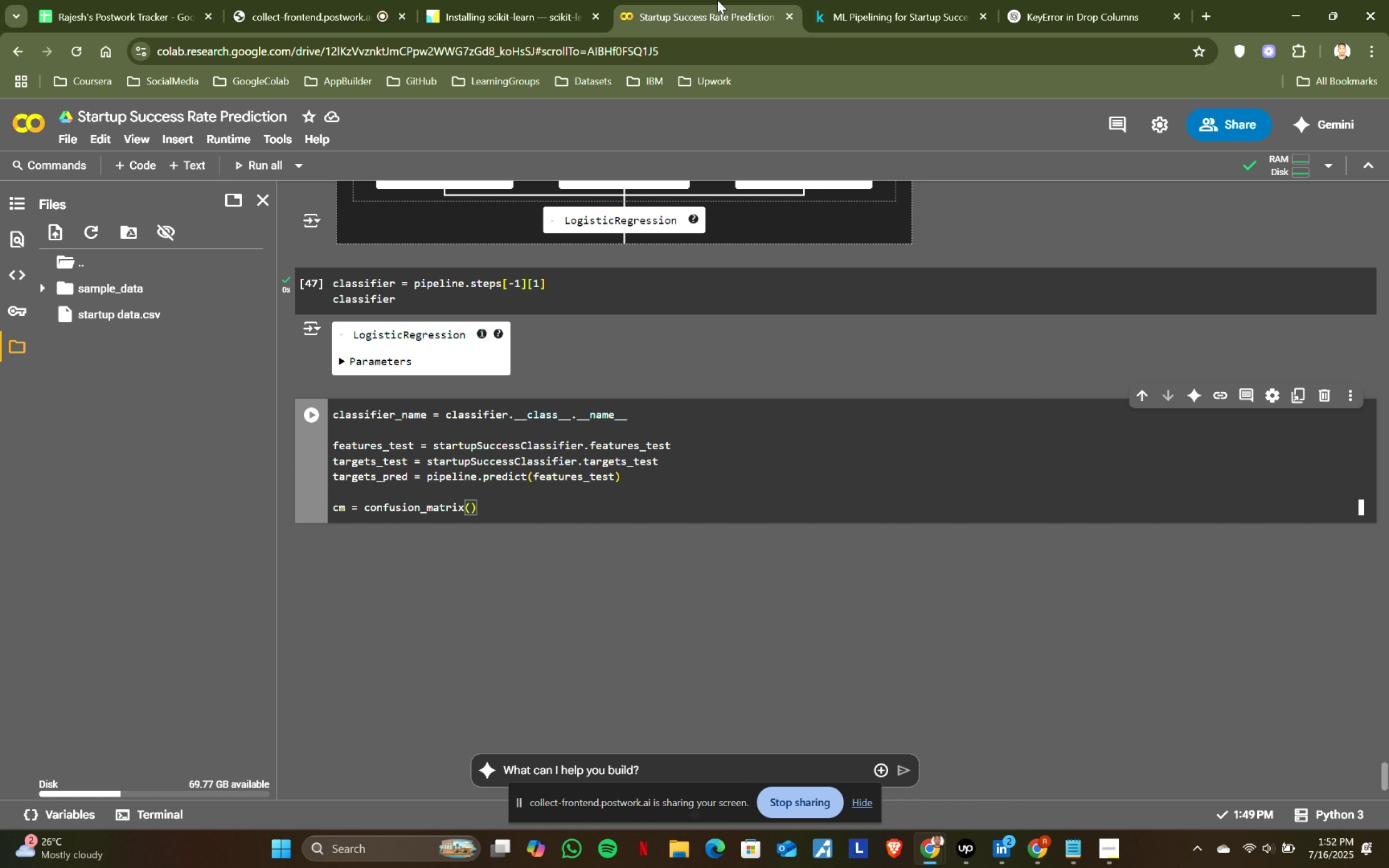 
type(targest)
key(Backspace)
key(Backspace)
type(ts_s)
key(Backspace)
type(est, targets_pred)
 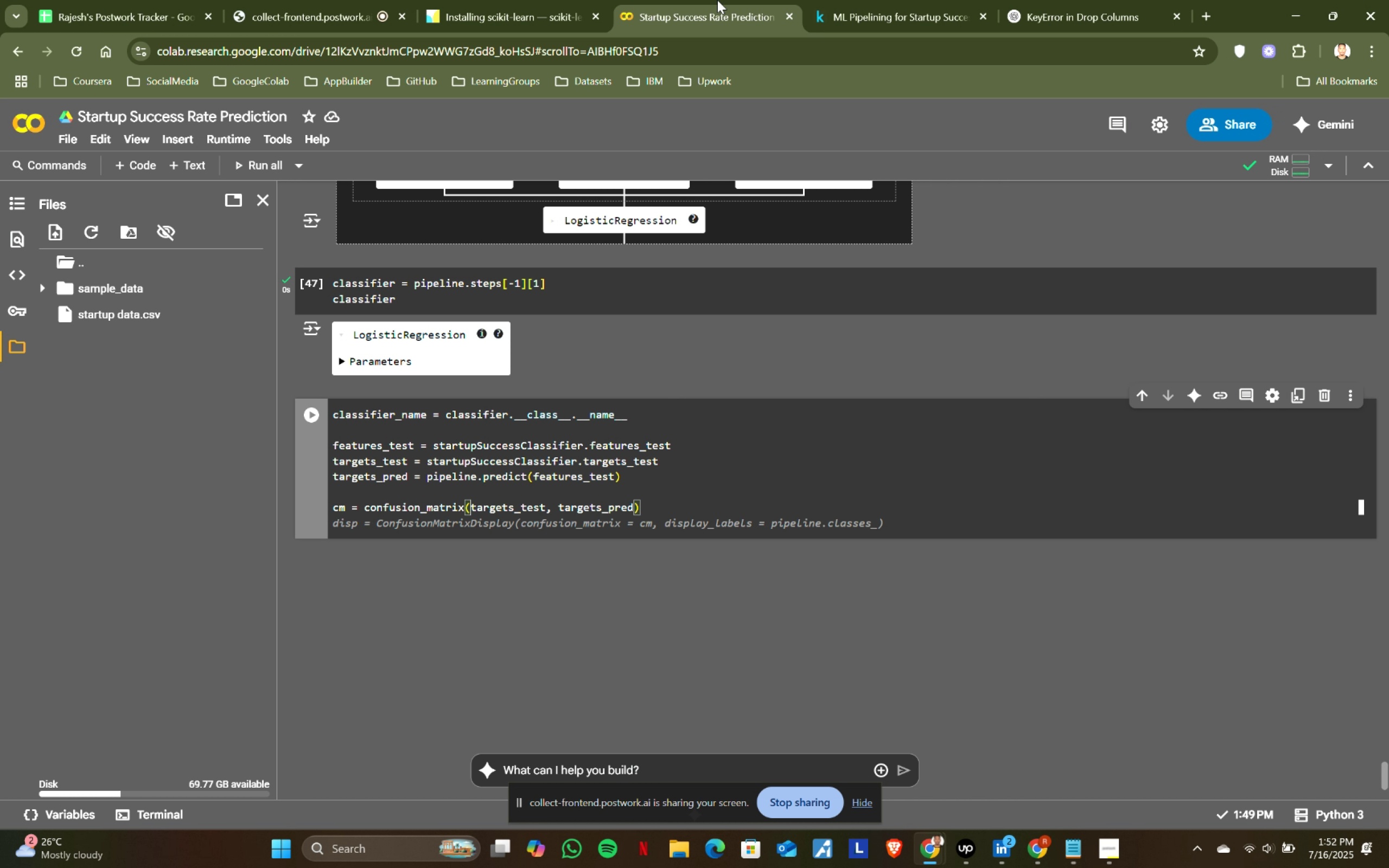 
key(ArrowRight)
 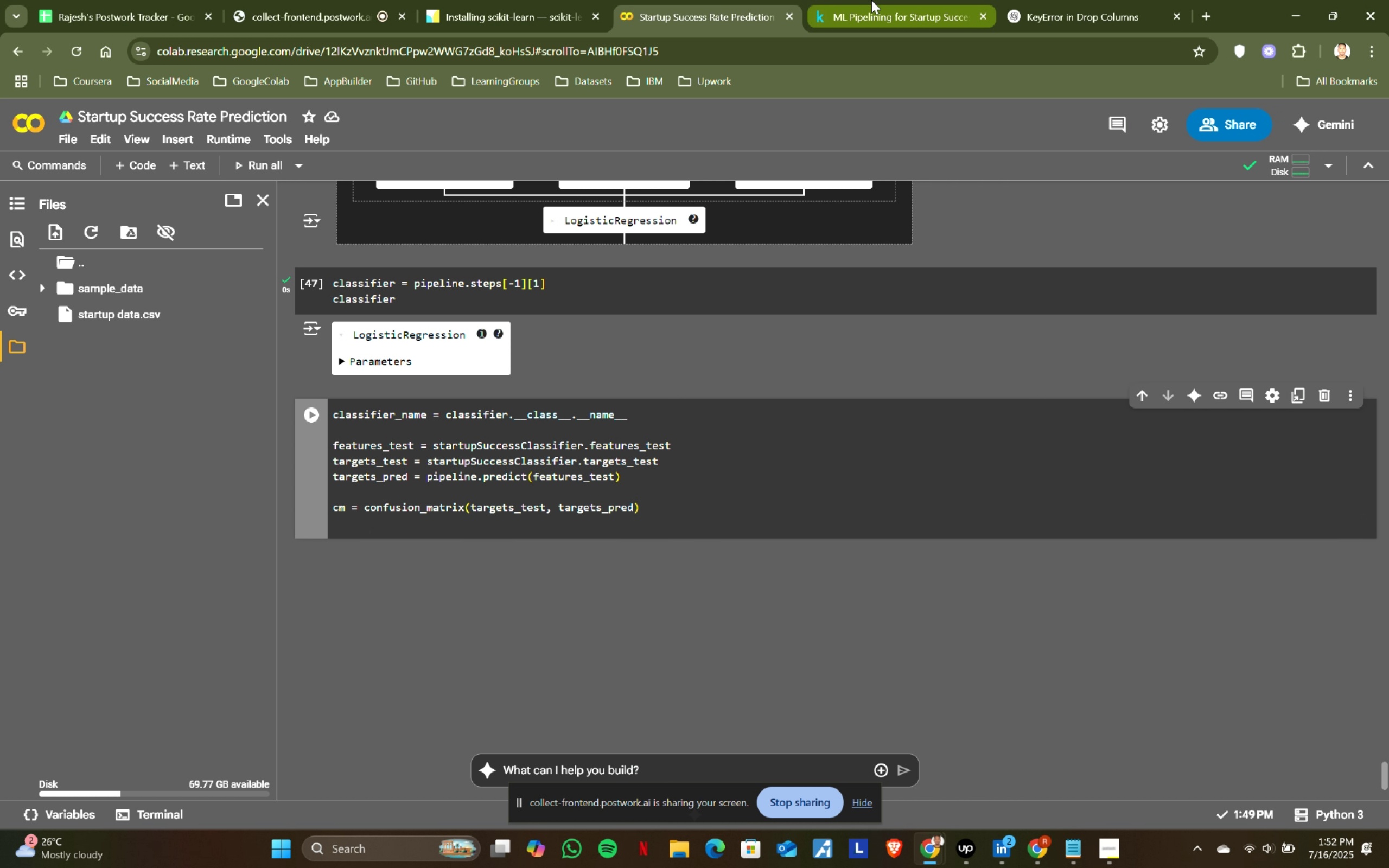 
key(Enter)
 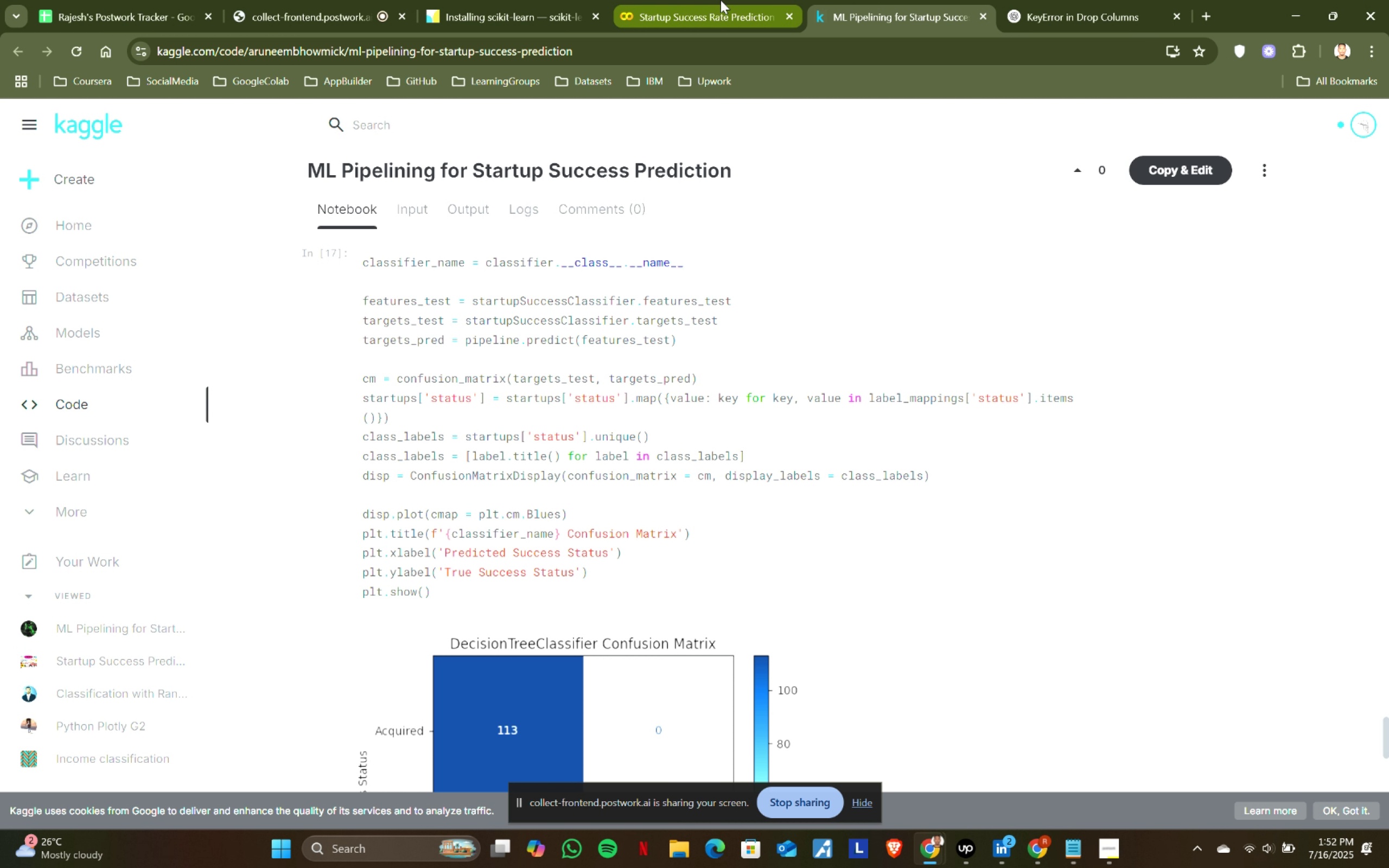 
left_click([871, 0])
 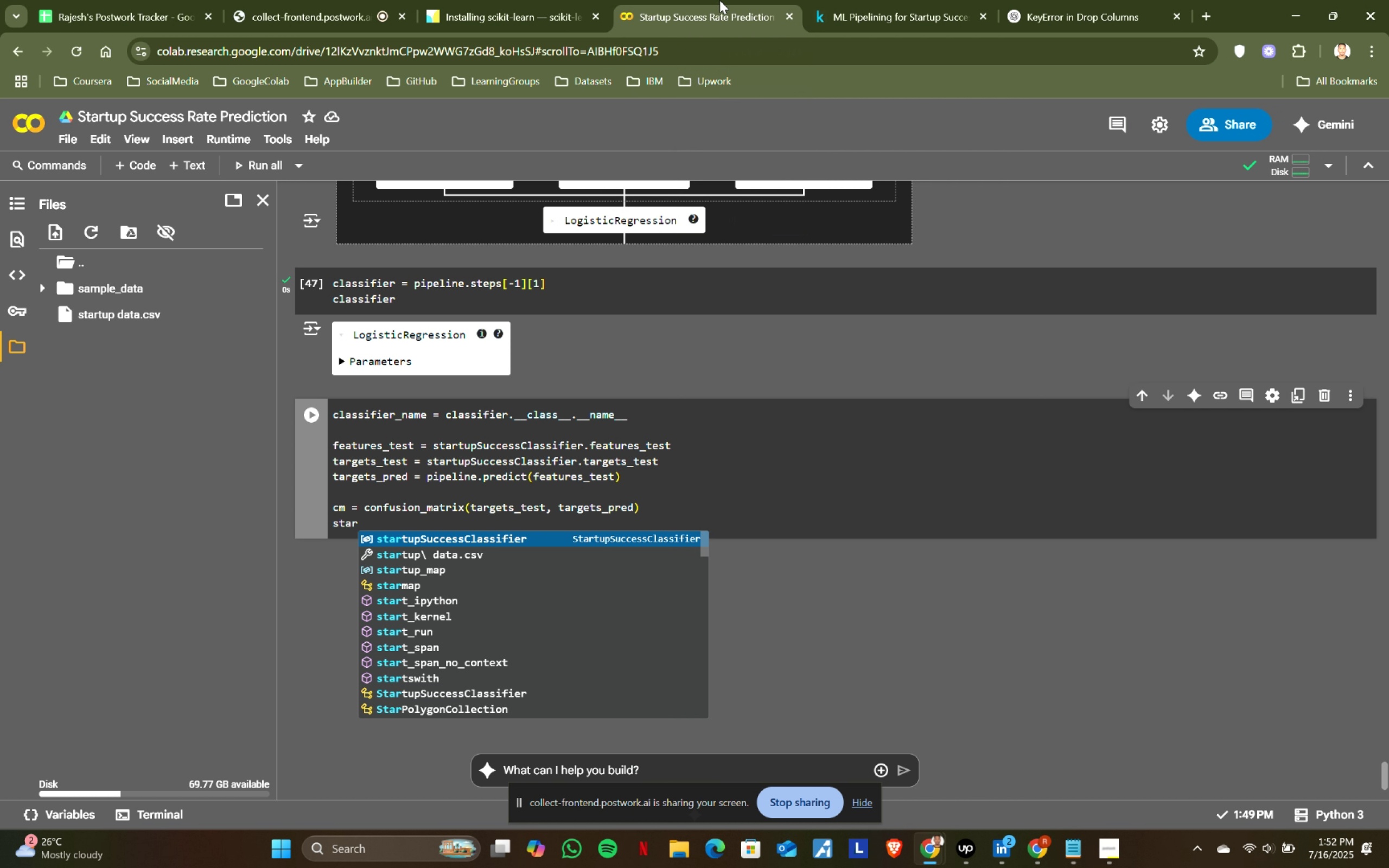 
left_click([719, 0])
 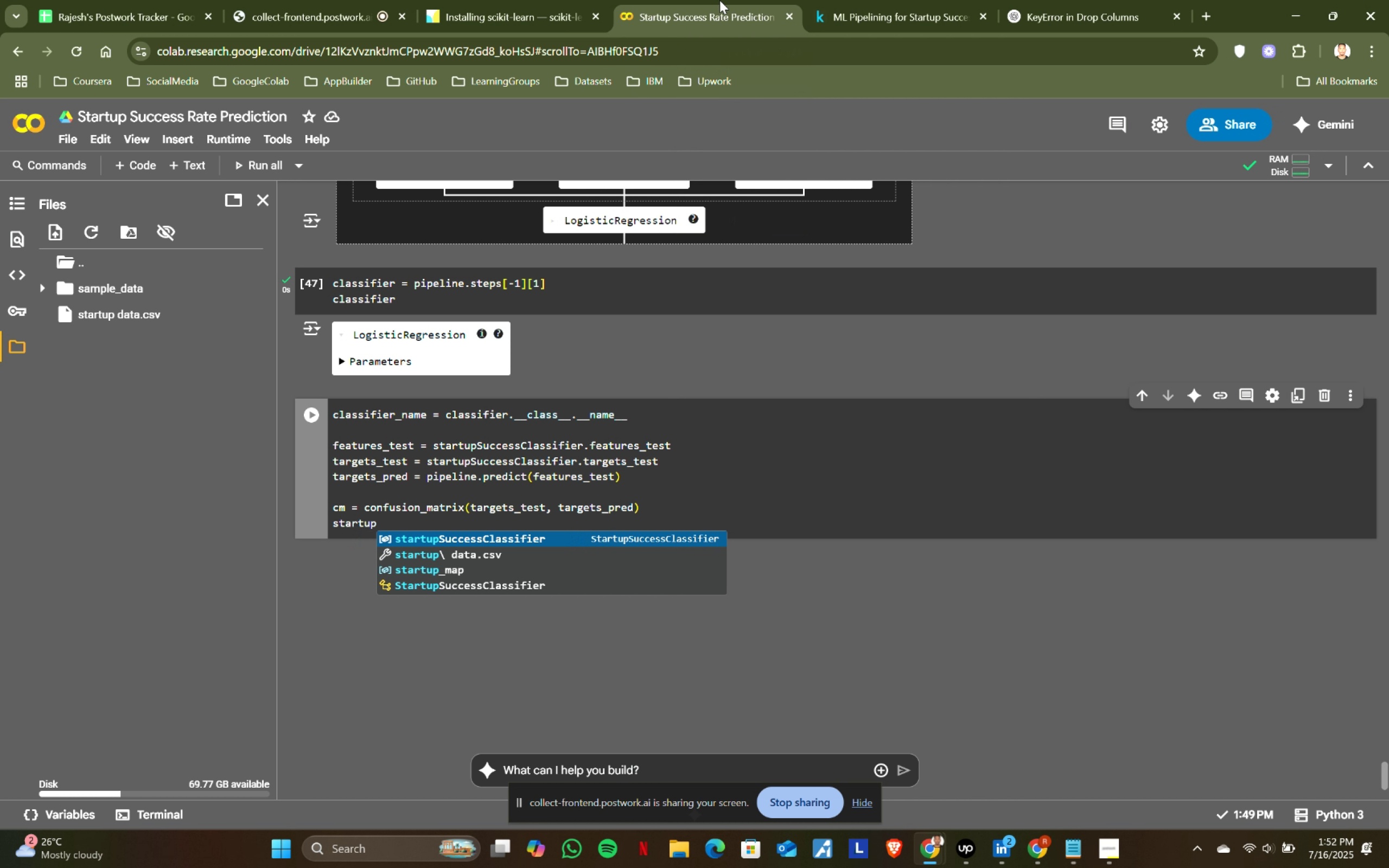 
type(startup)
 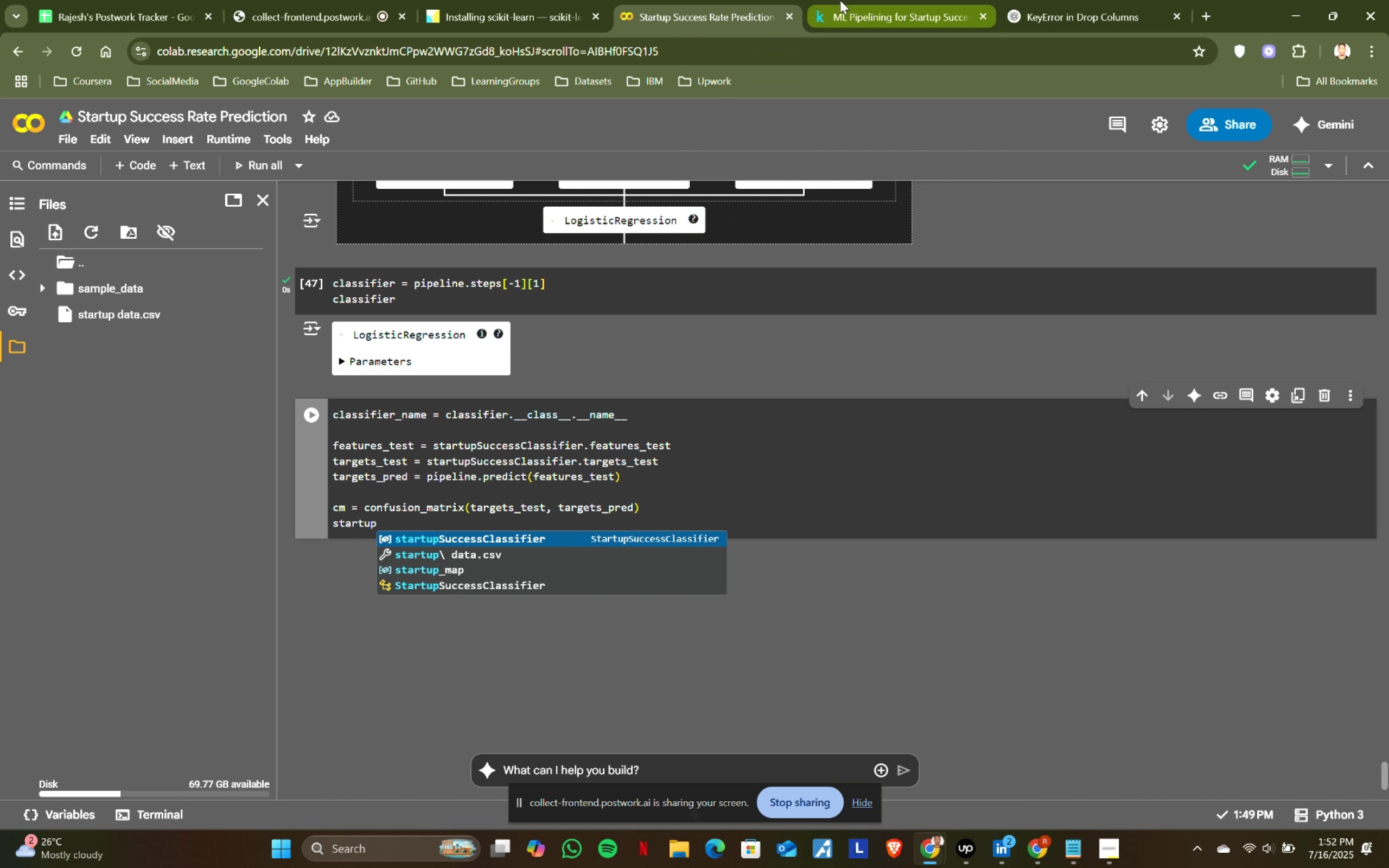 
left_click([840, 0])
 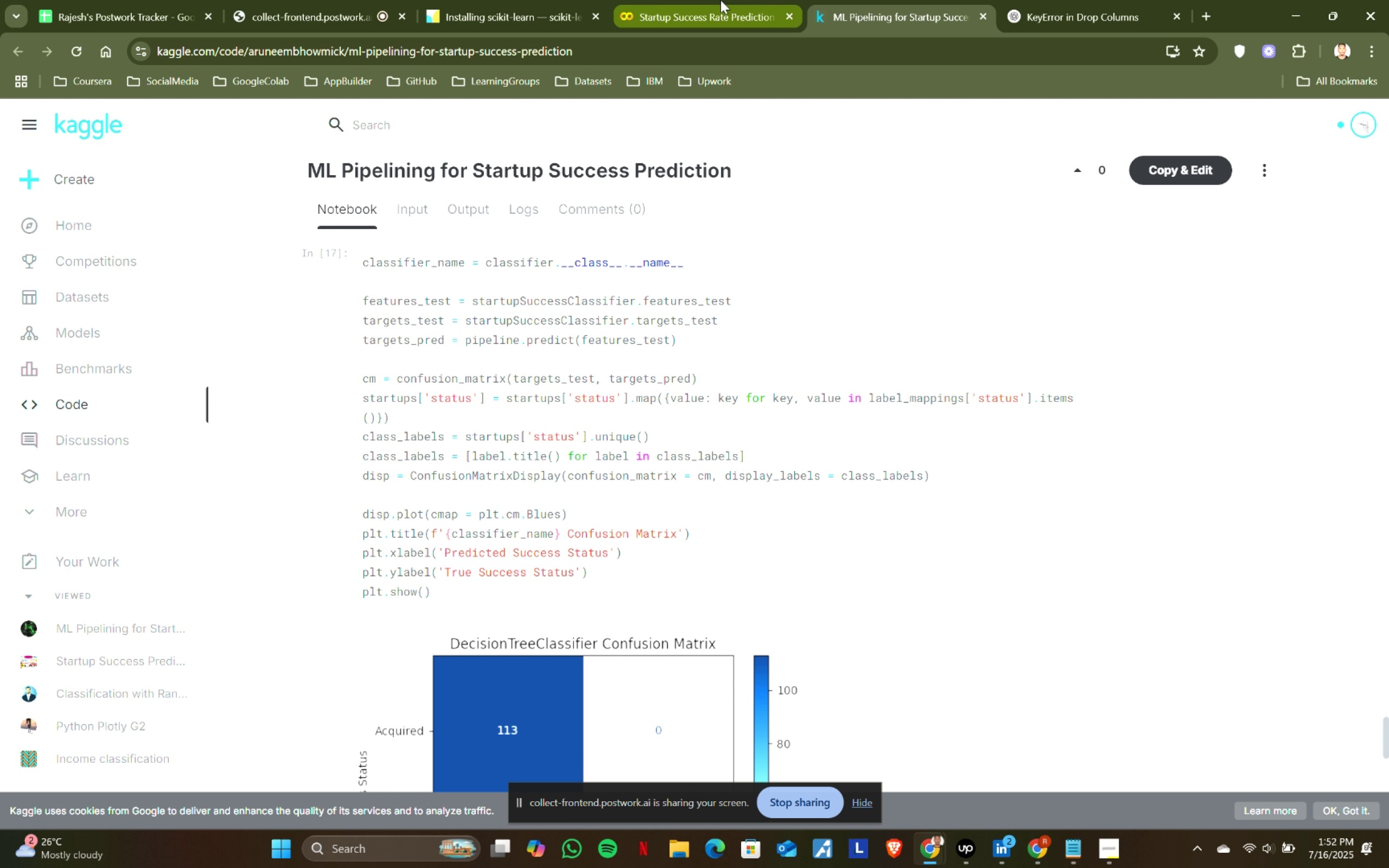 
left_click([721, 0])
 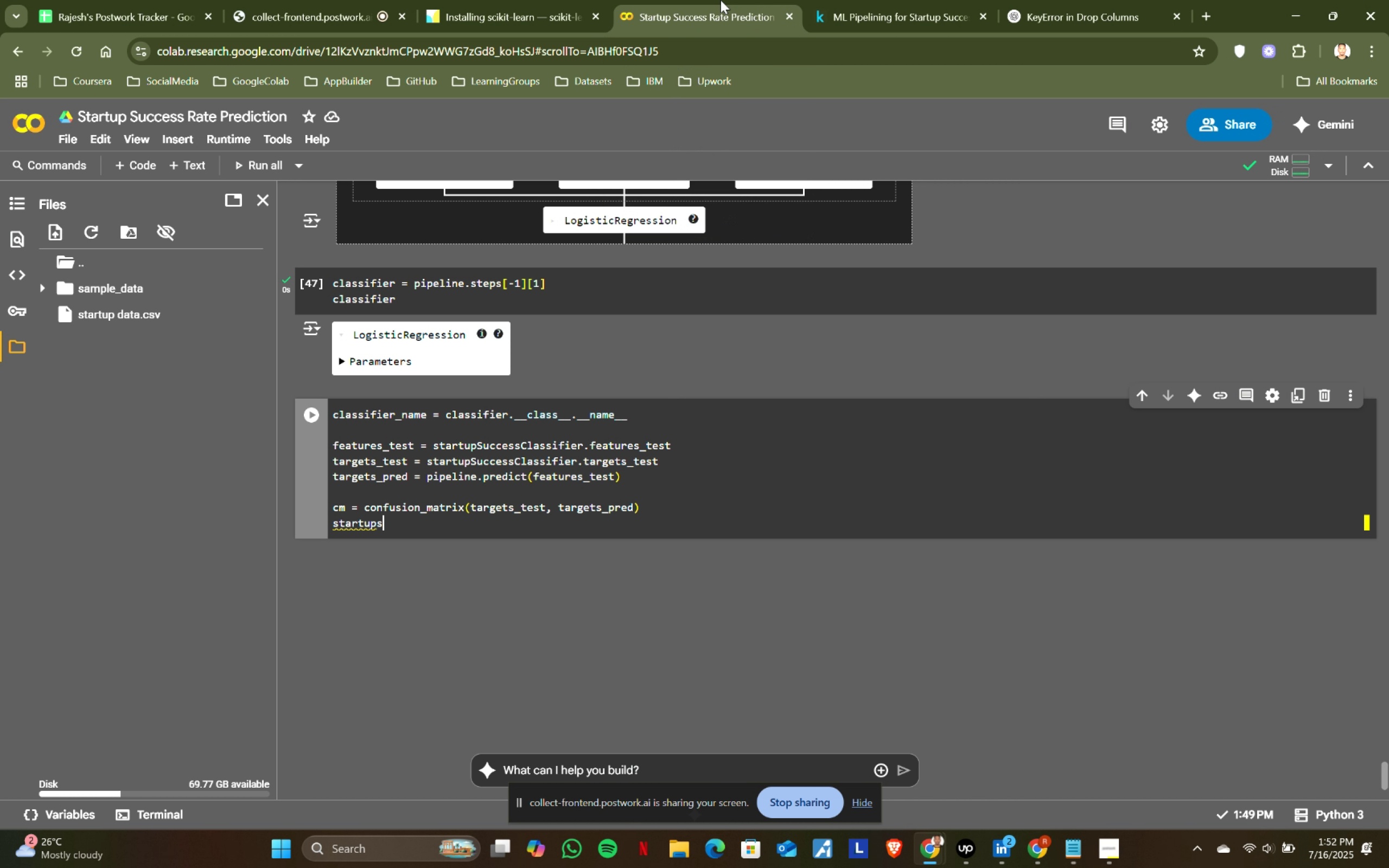 
type(s['Status)
 